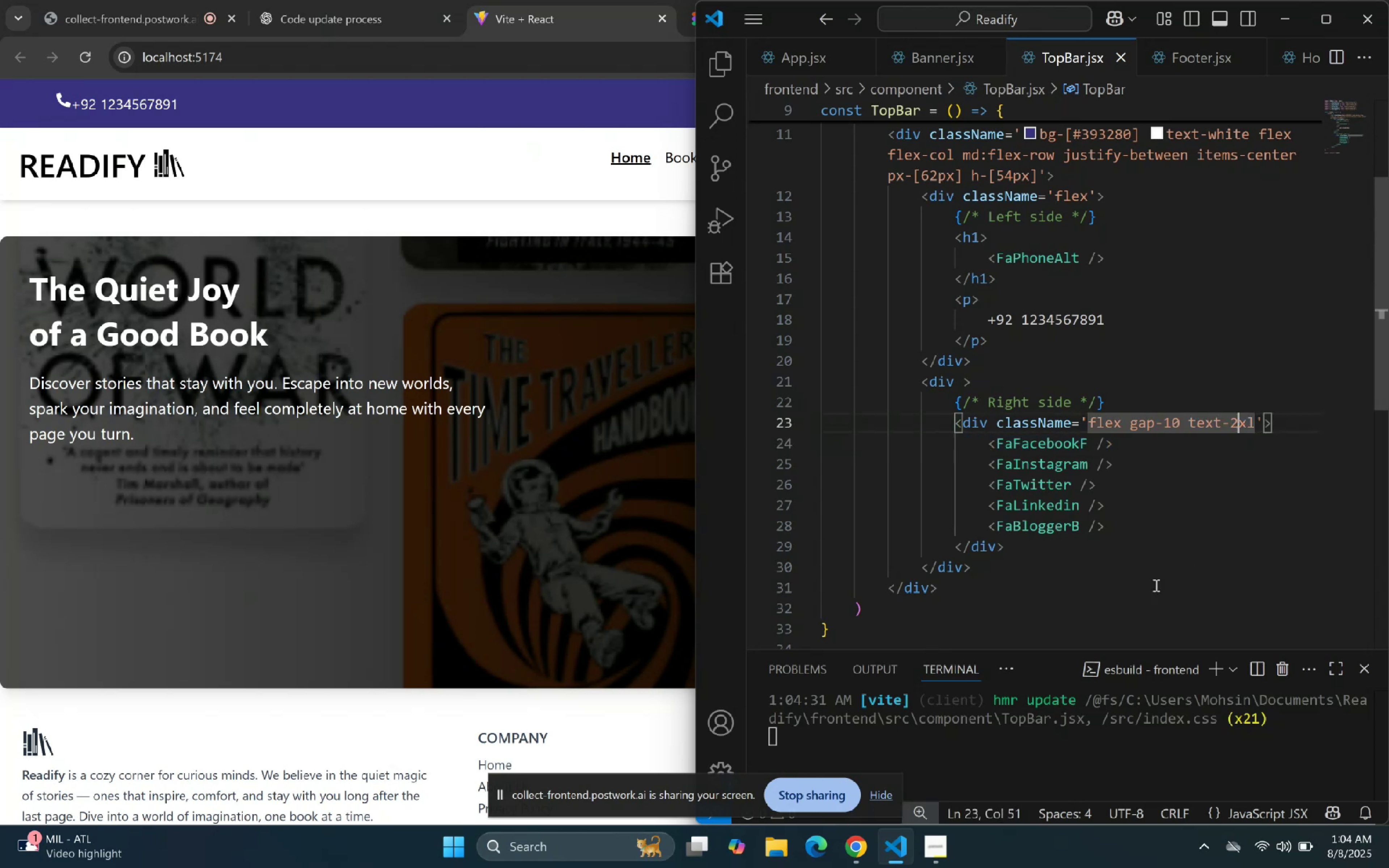 
key(Backspace)
 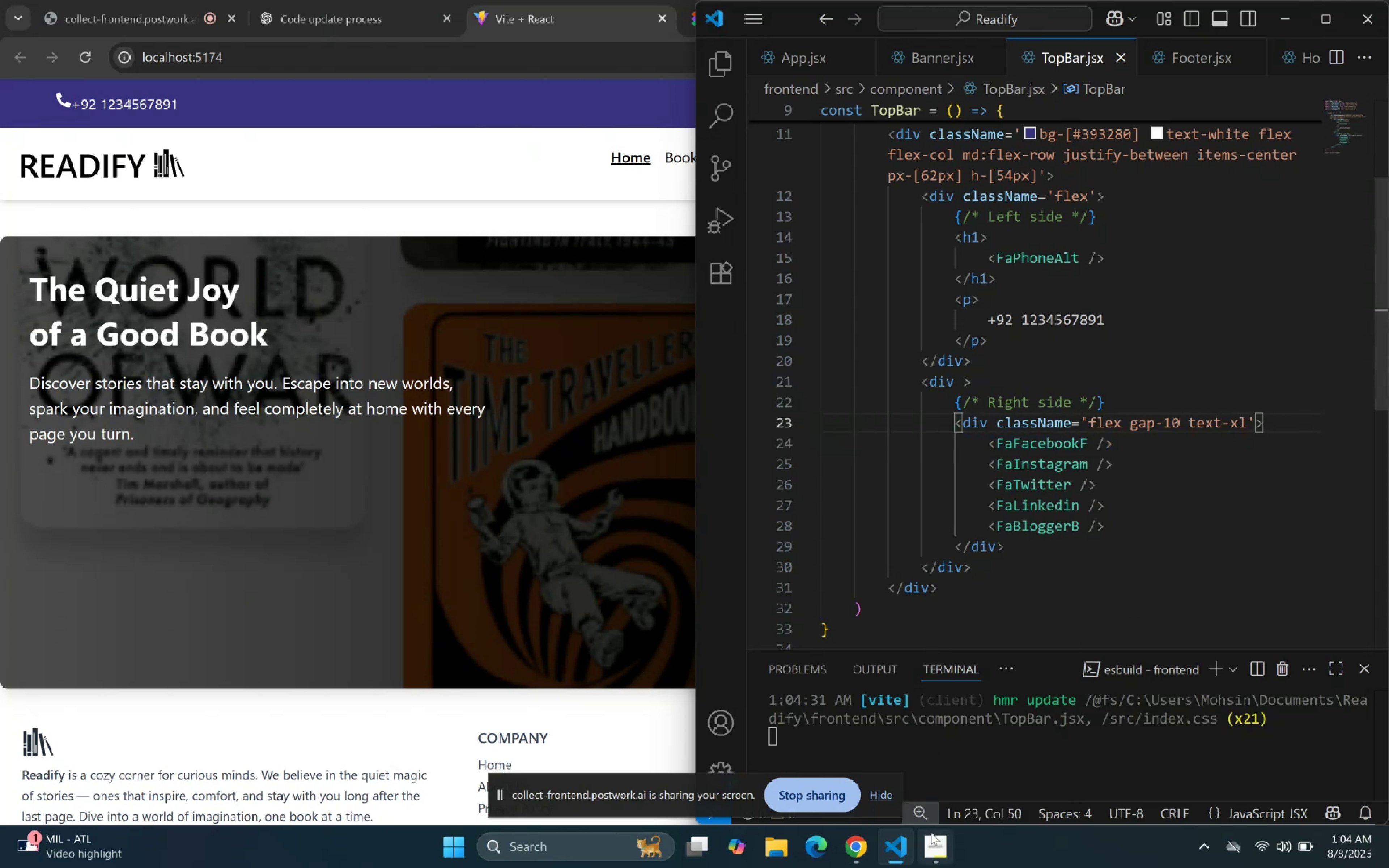 
left_click([881, 851])
 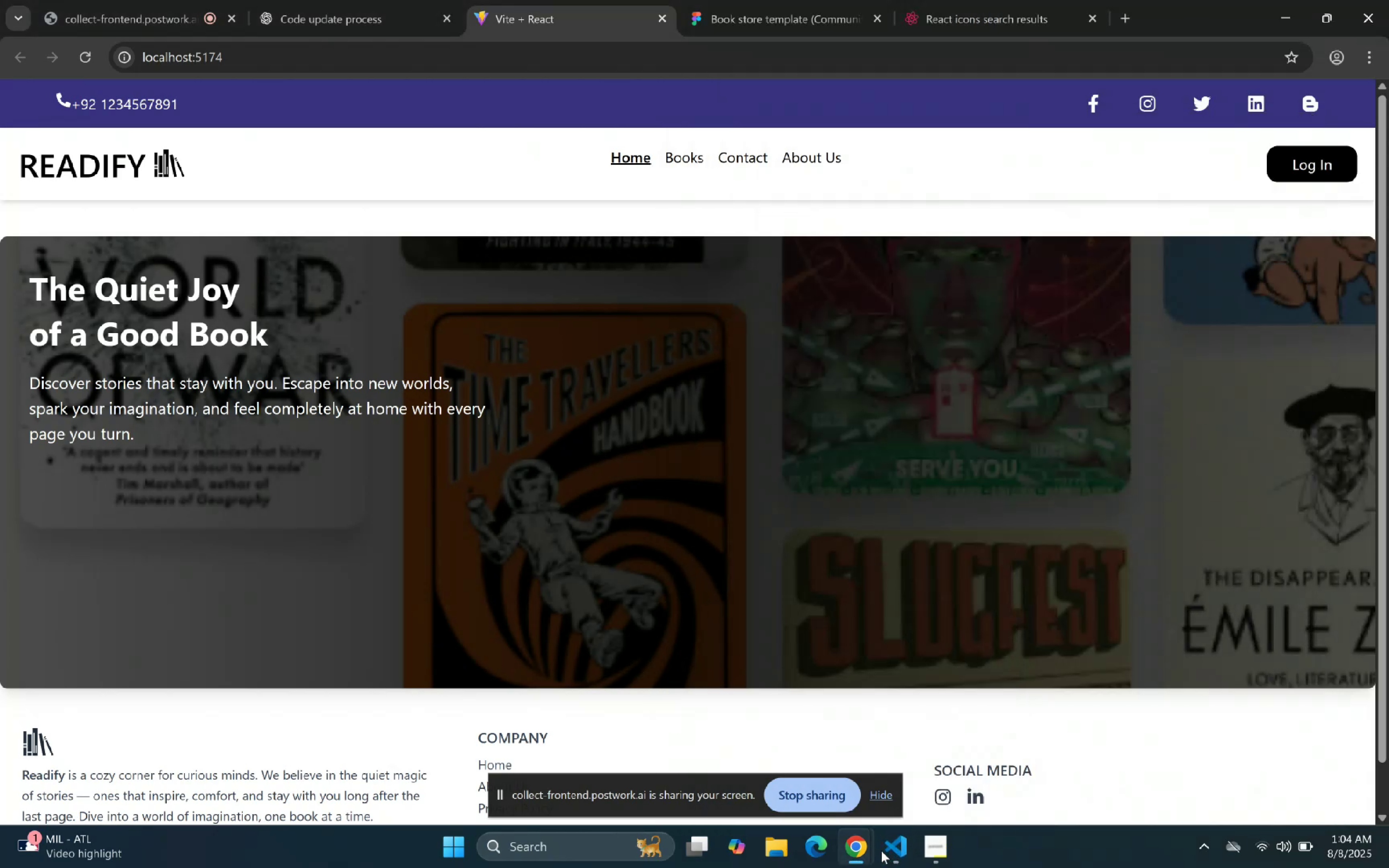 
left_click([881, 851])
 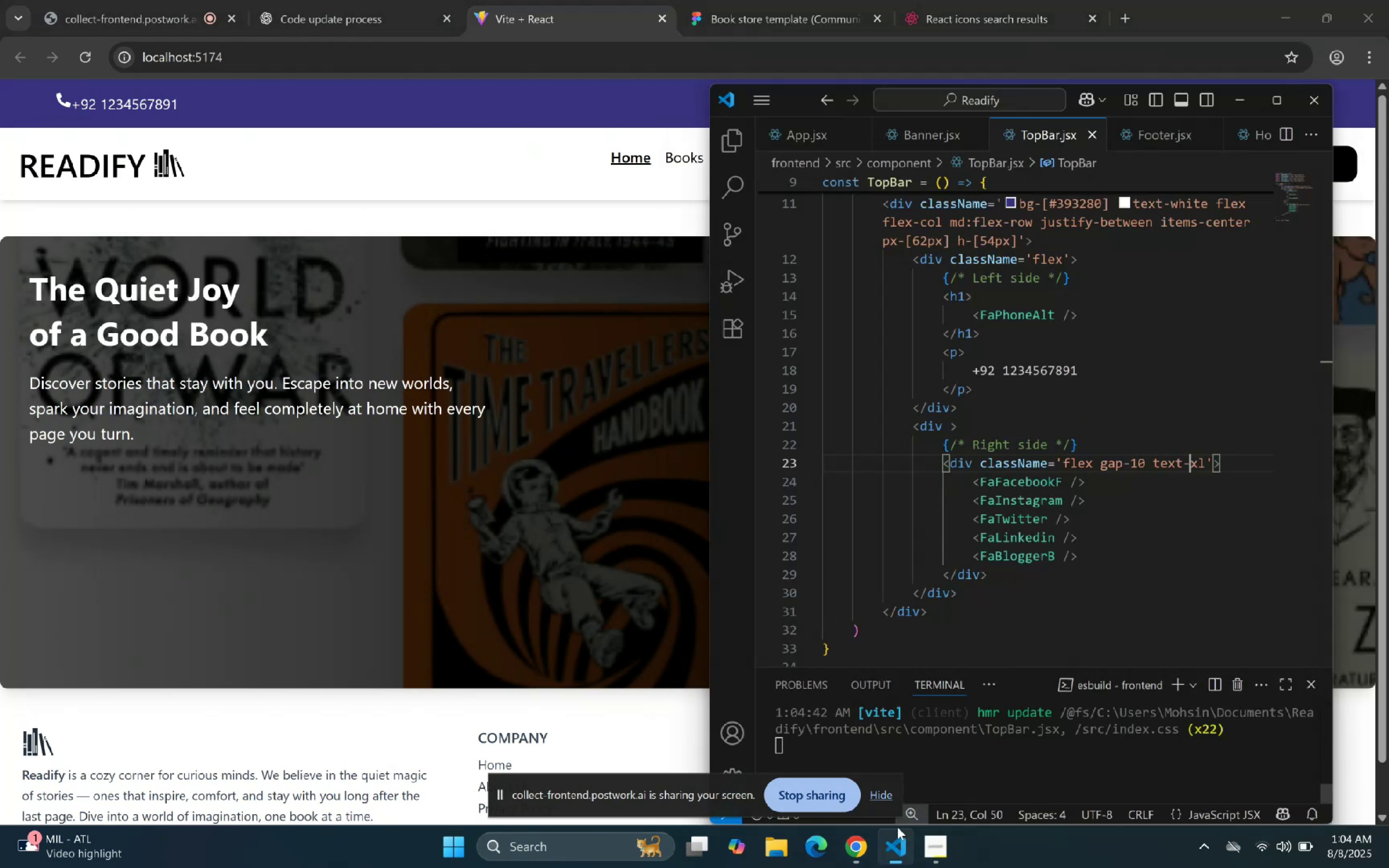 
scroll: coordinate [1047, 429], scroll_direction: up, amount: 11.0
 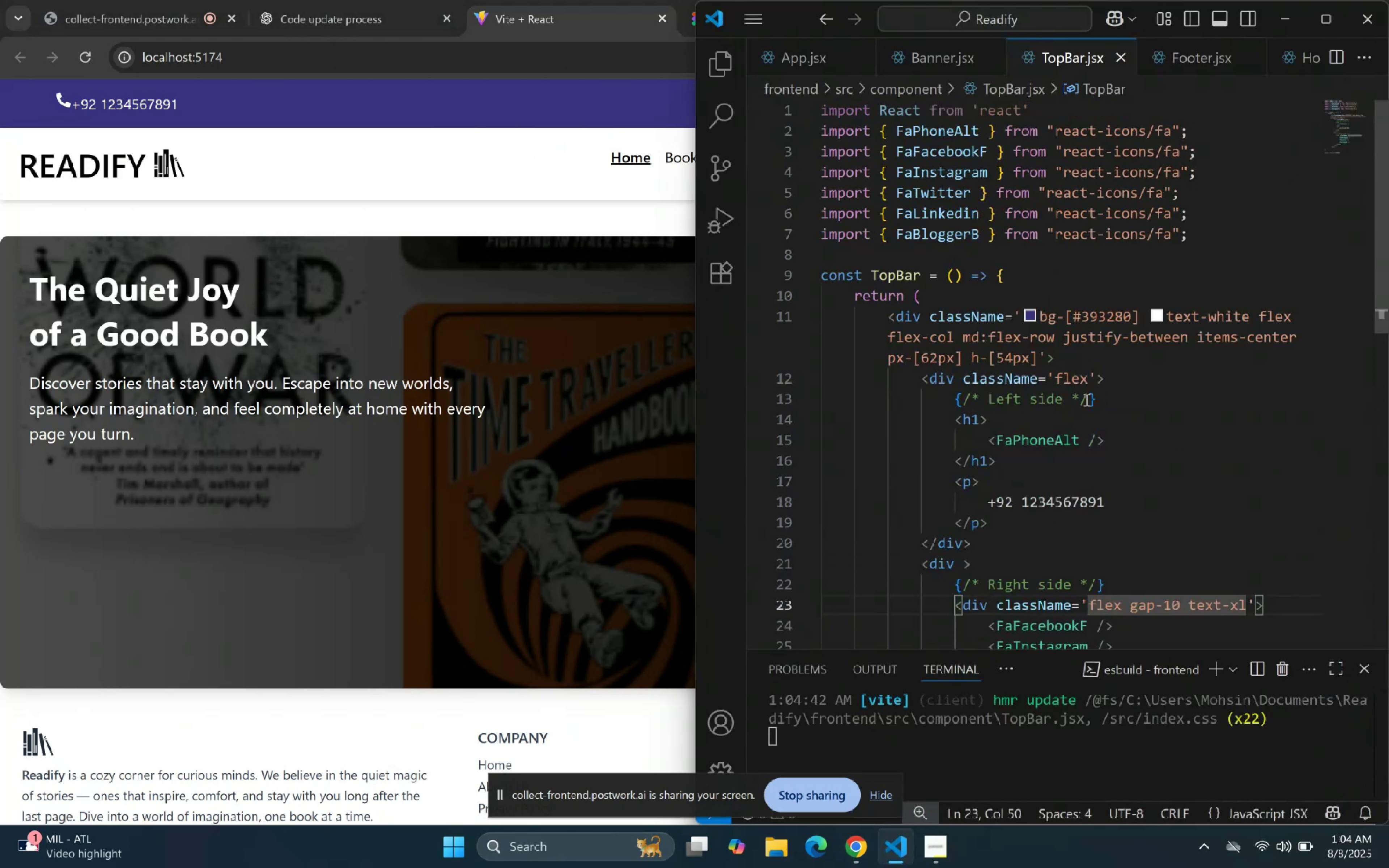 
left_click([1089, 379])
 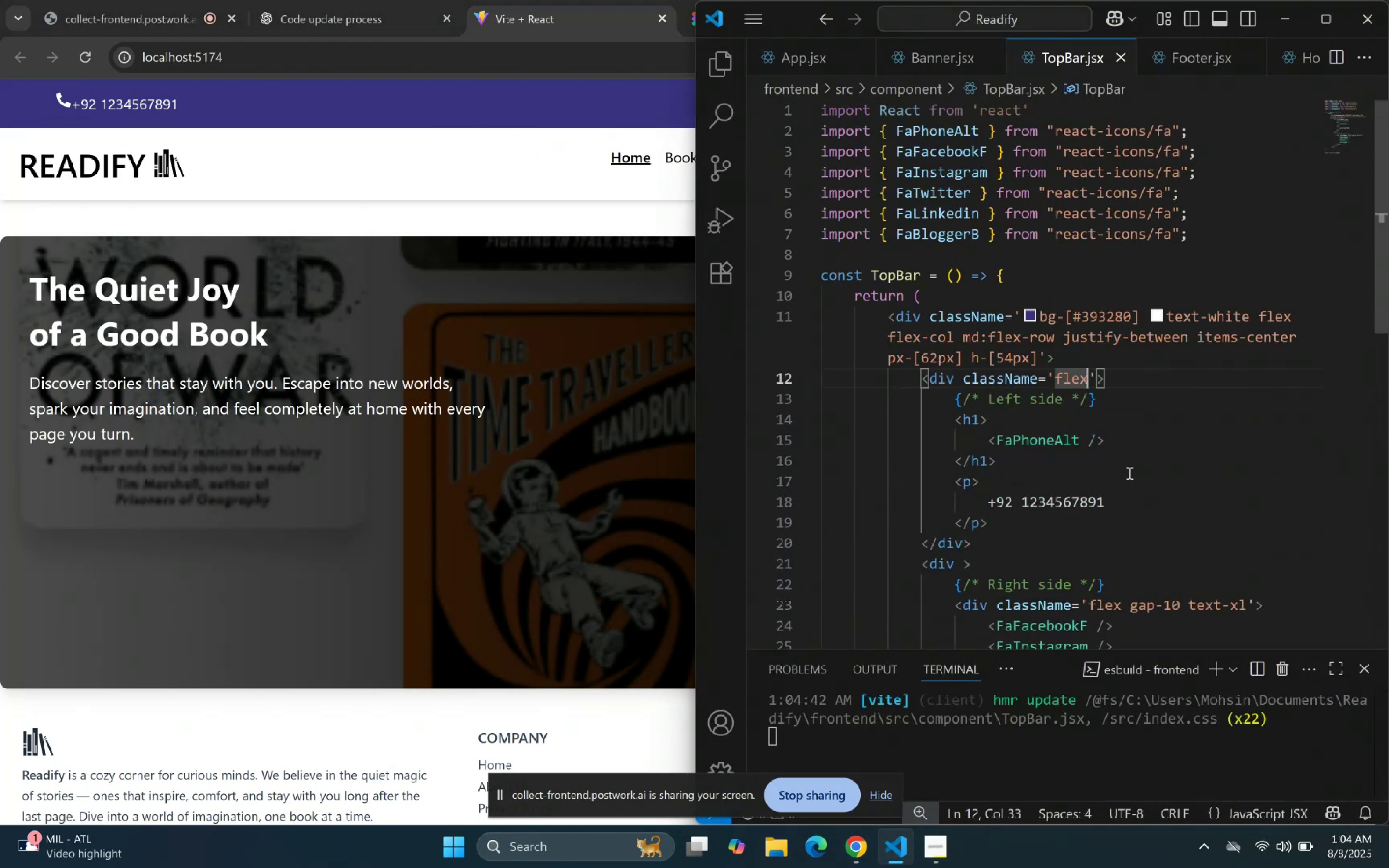 
type( text-xl)
 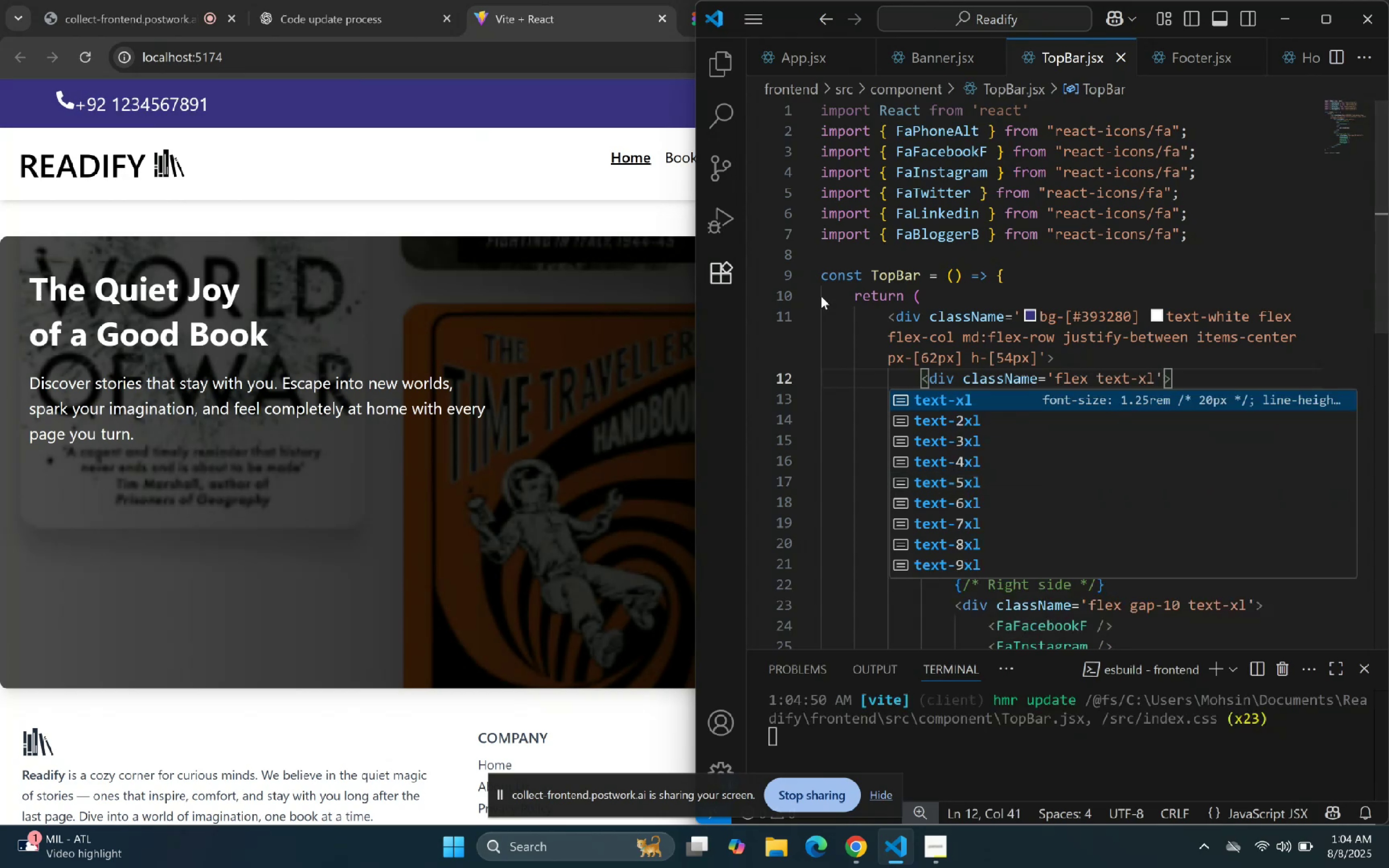 
left_click([1192, 366])
 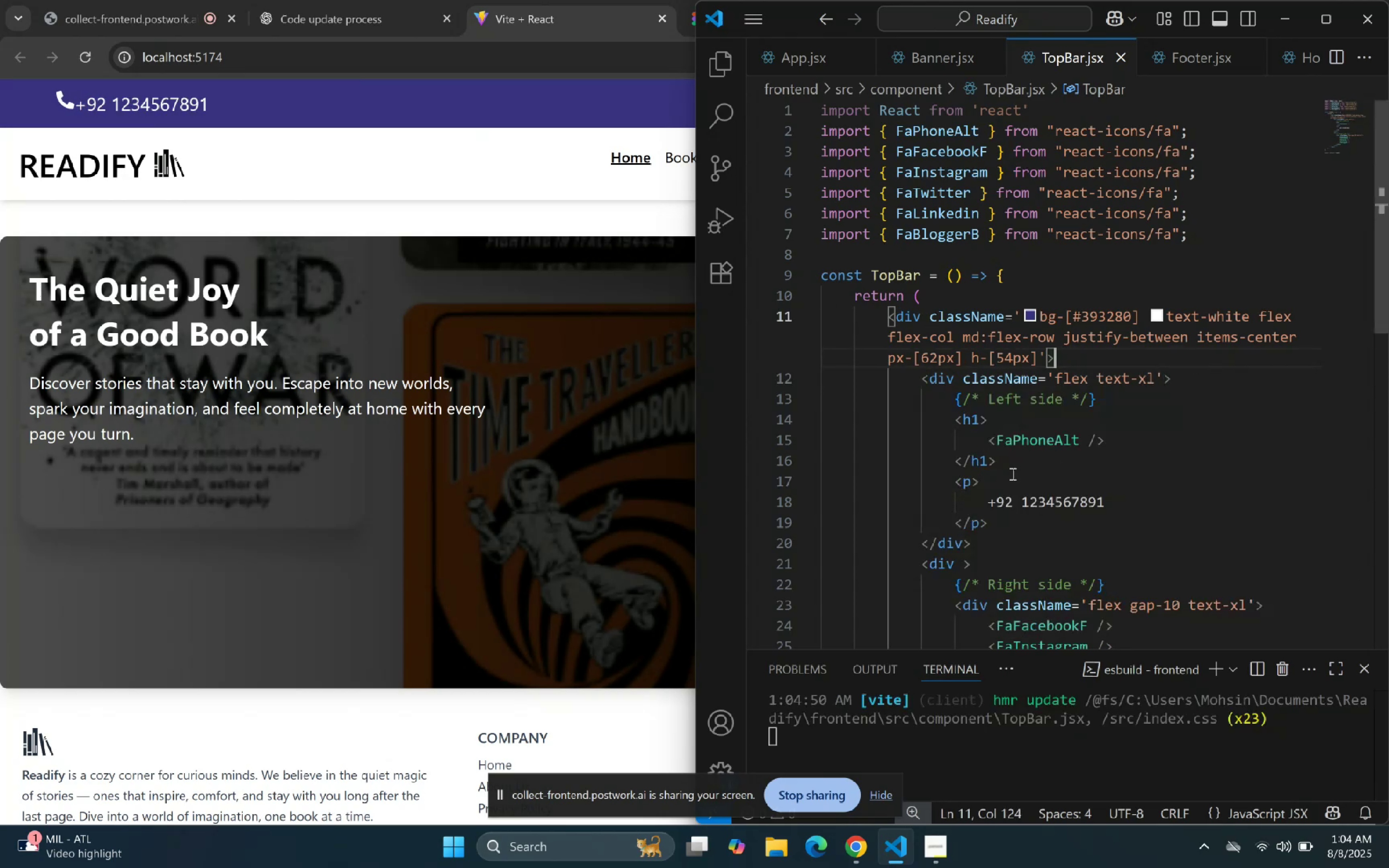 
type( clas)
 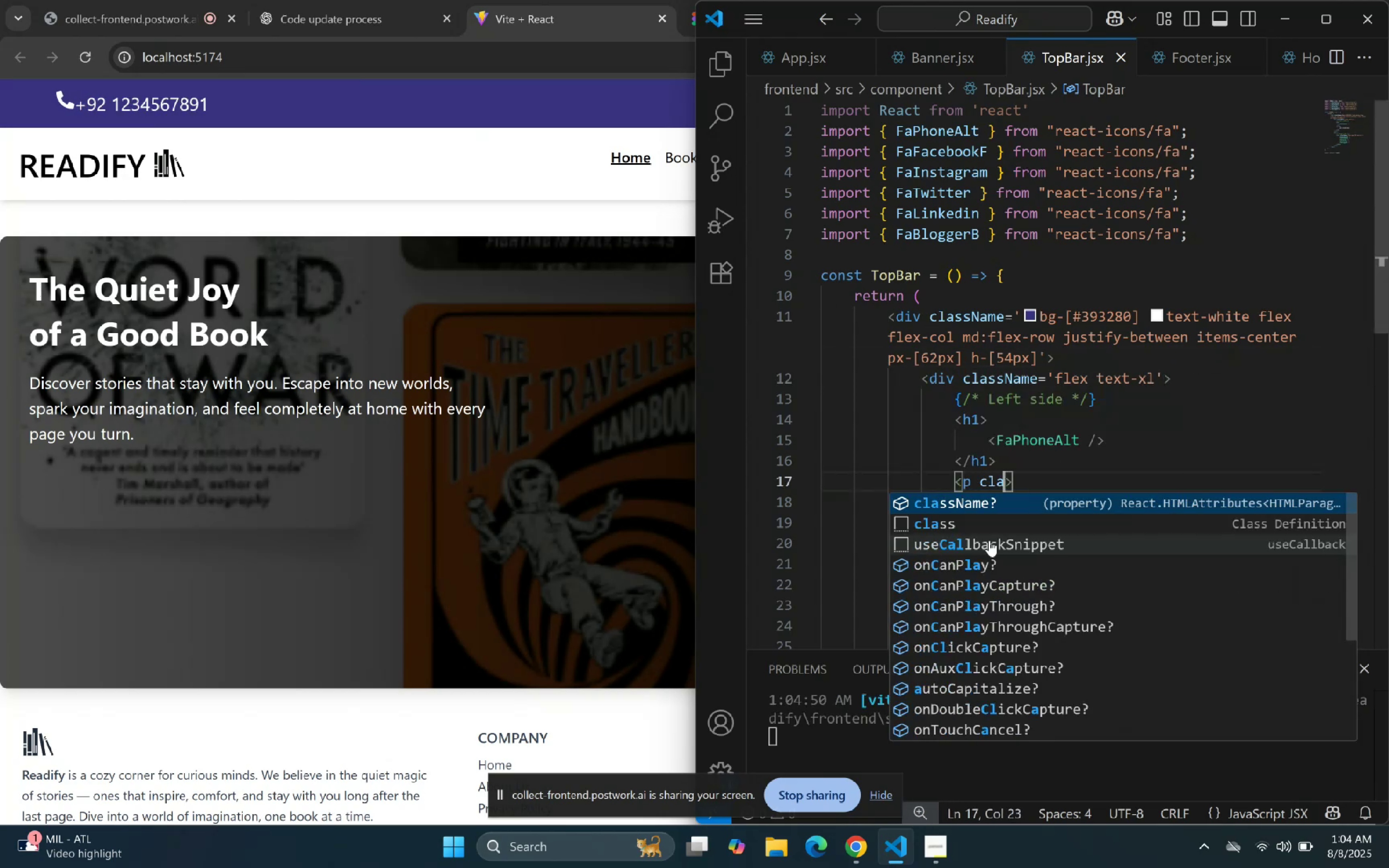 
key(Enter)
 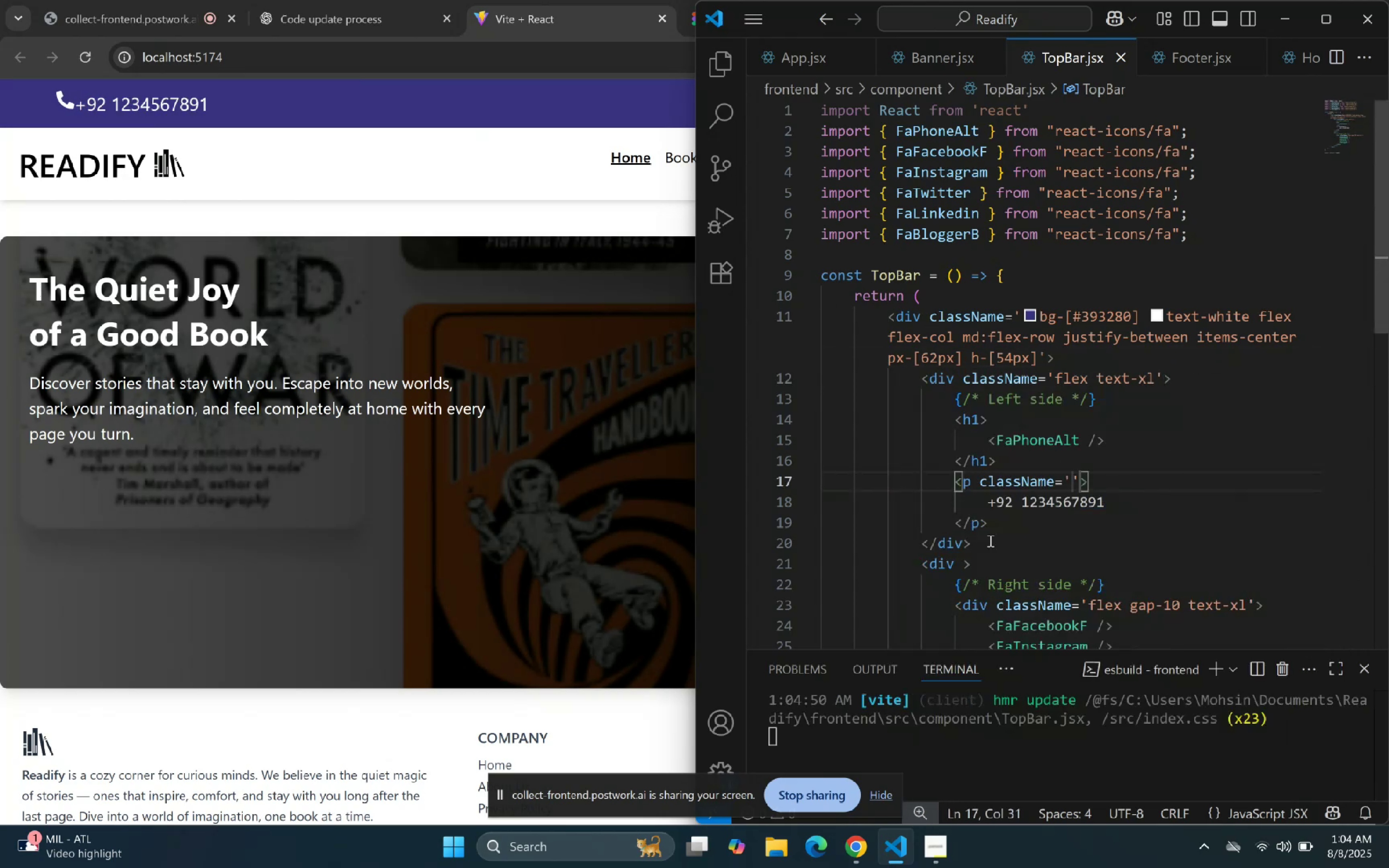 
type(te)
key(Backspace)
key(Backspace)
type(tracing-)
 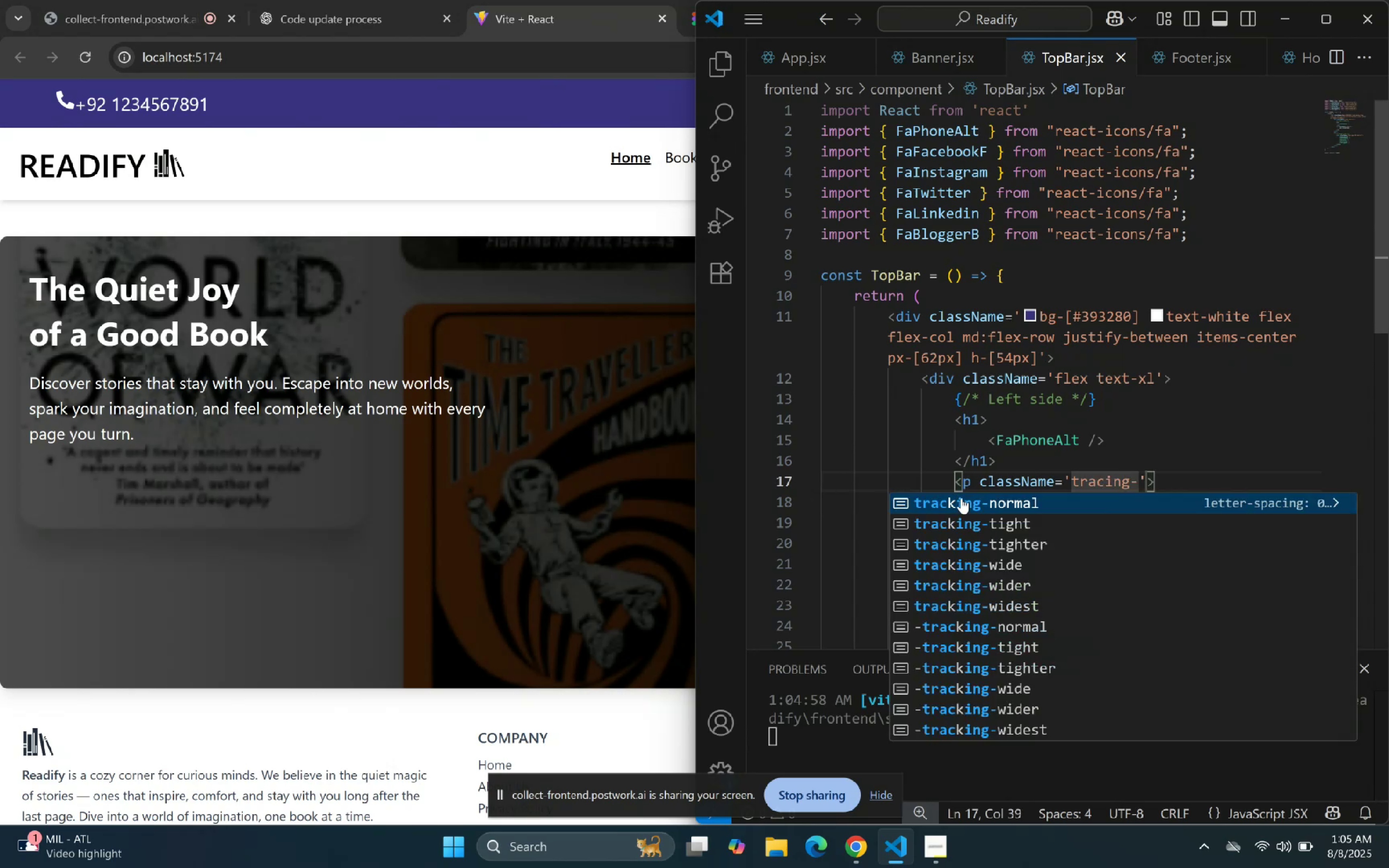 
key(ArrowDown)
 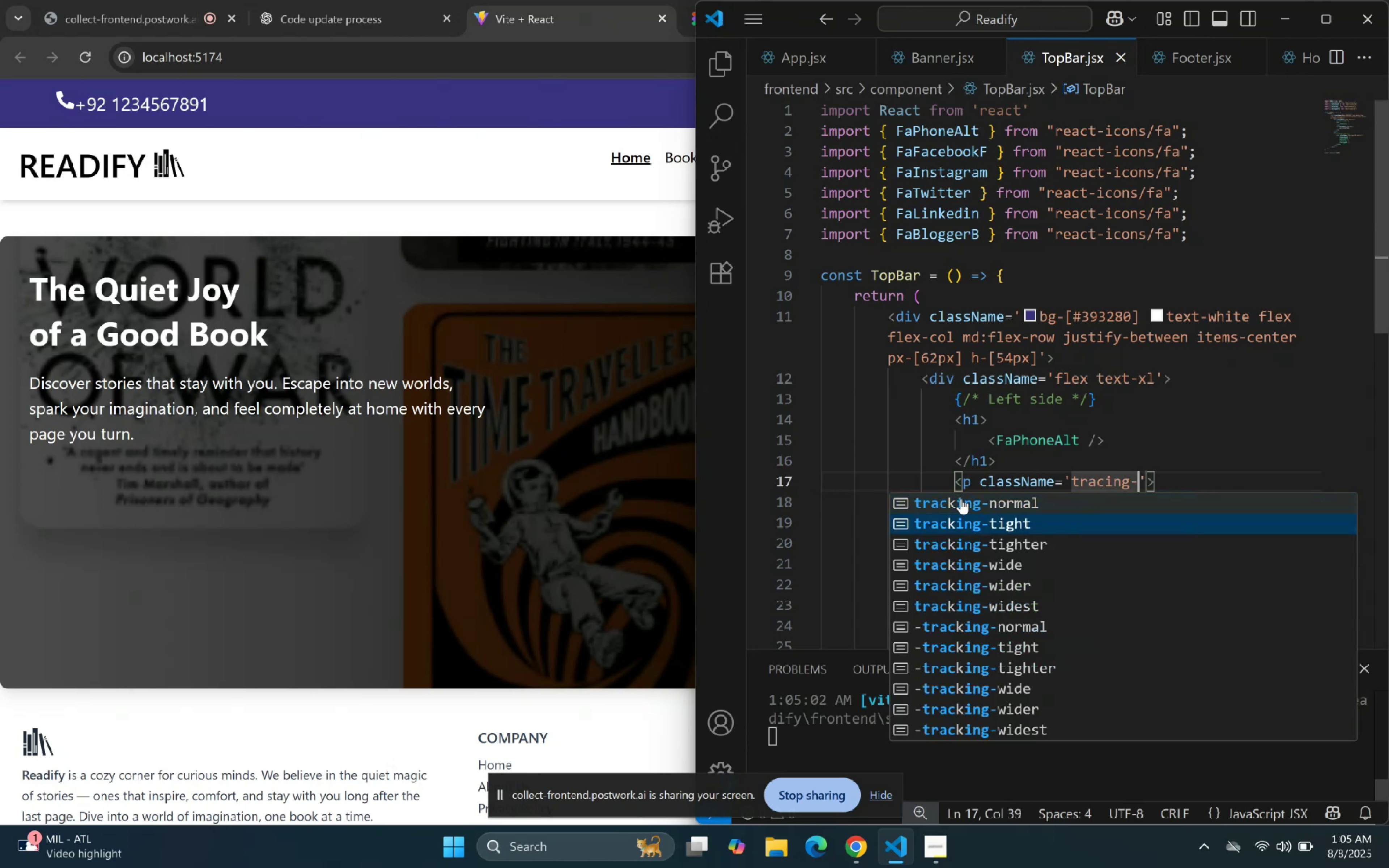 
key(ArrowDown)
 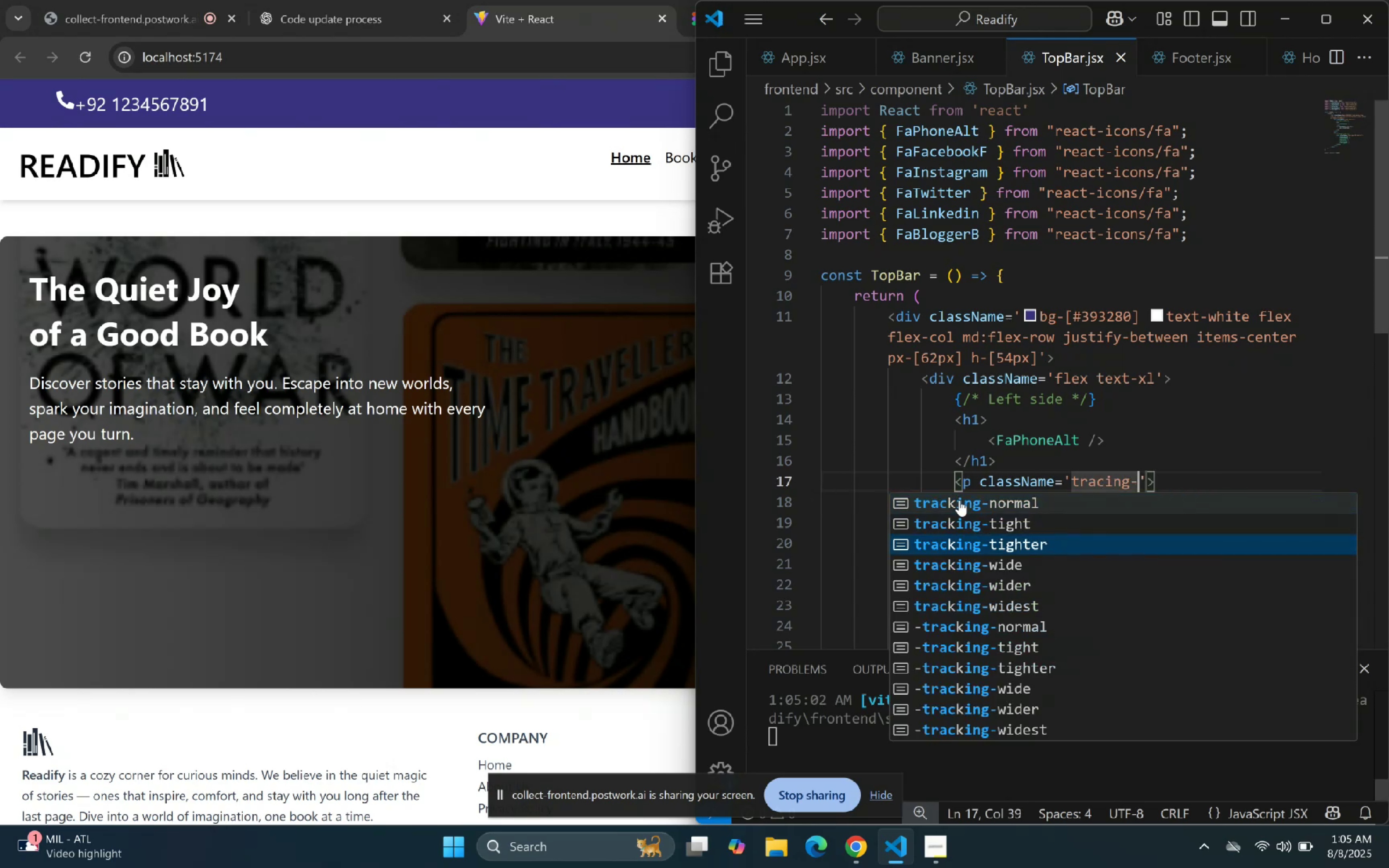 
key(ArrowDown)
 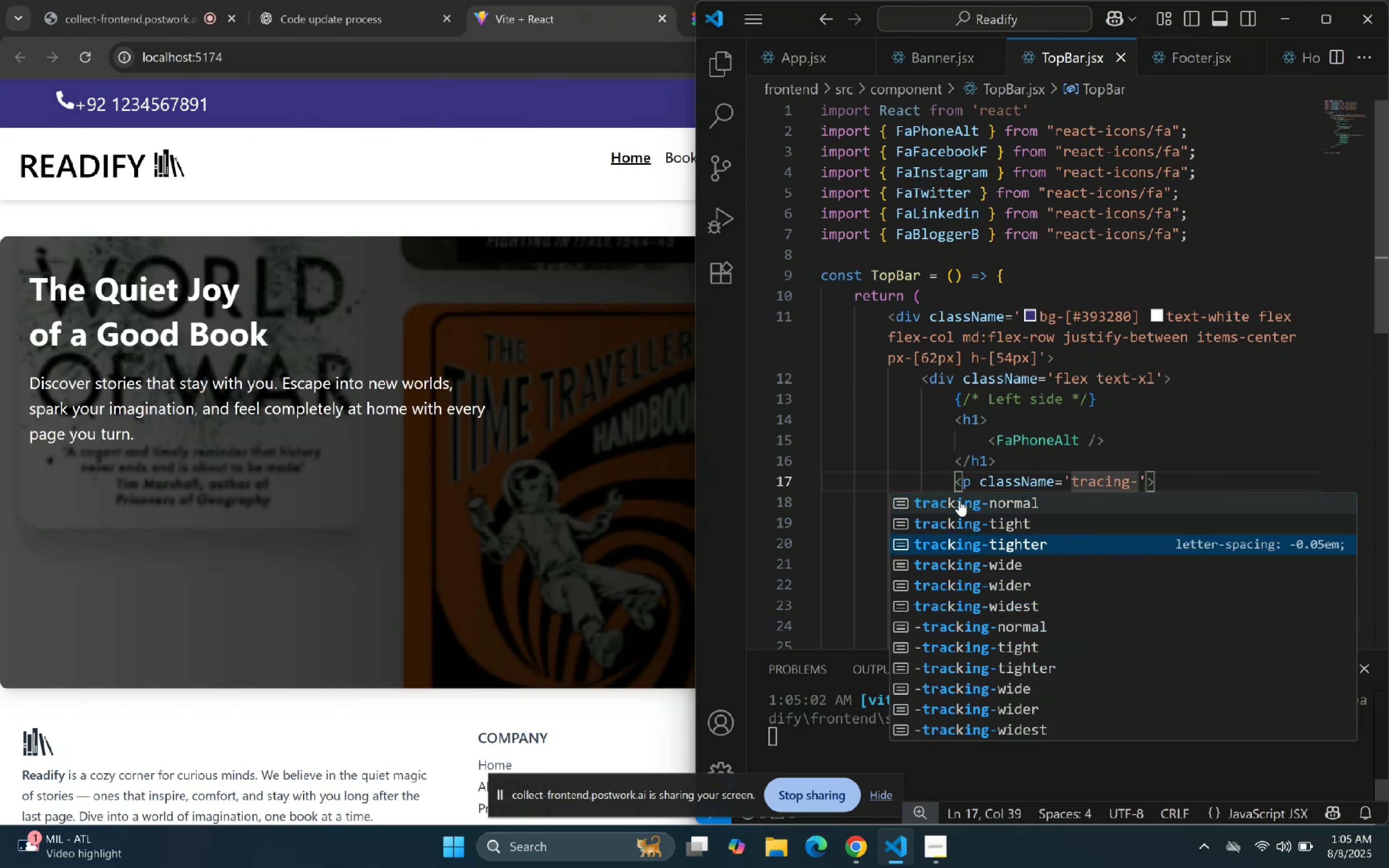 
key(ArrowDown)
 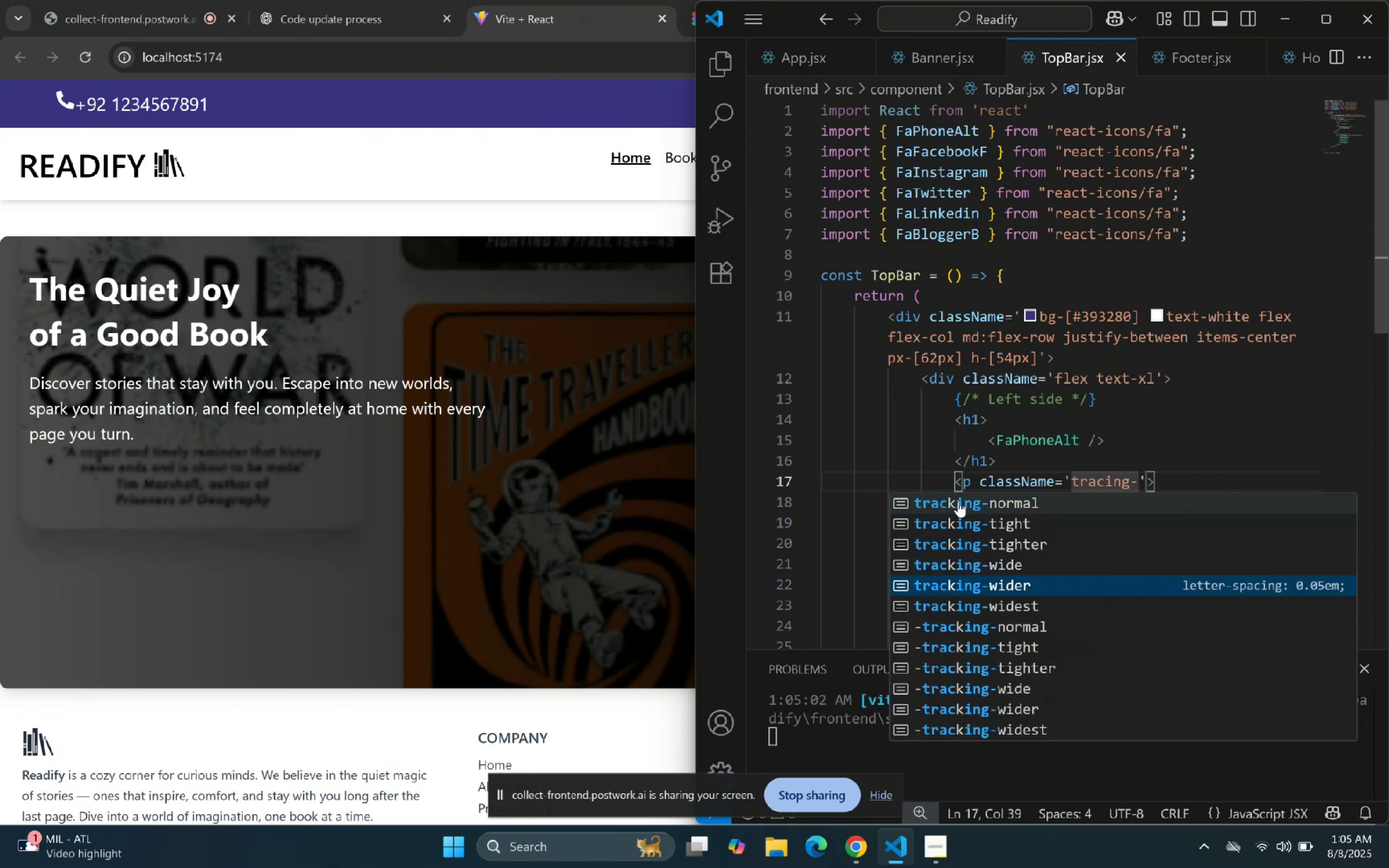 
key(ArrowDown)
 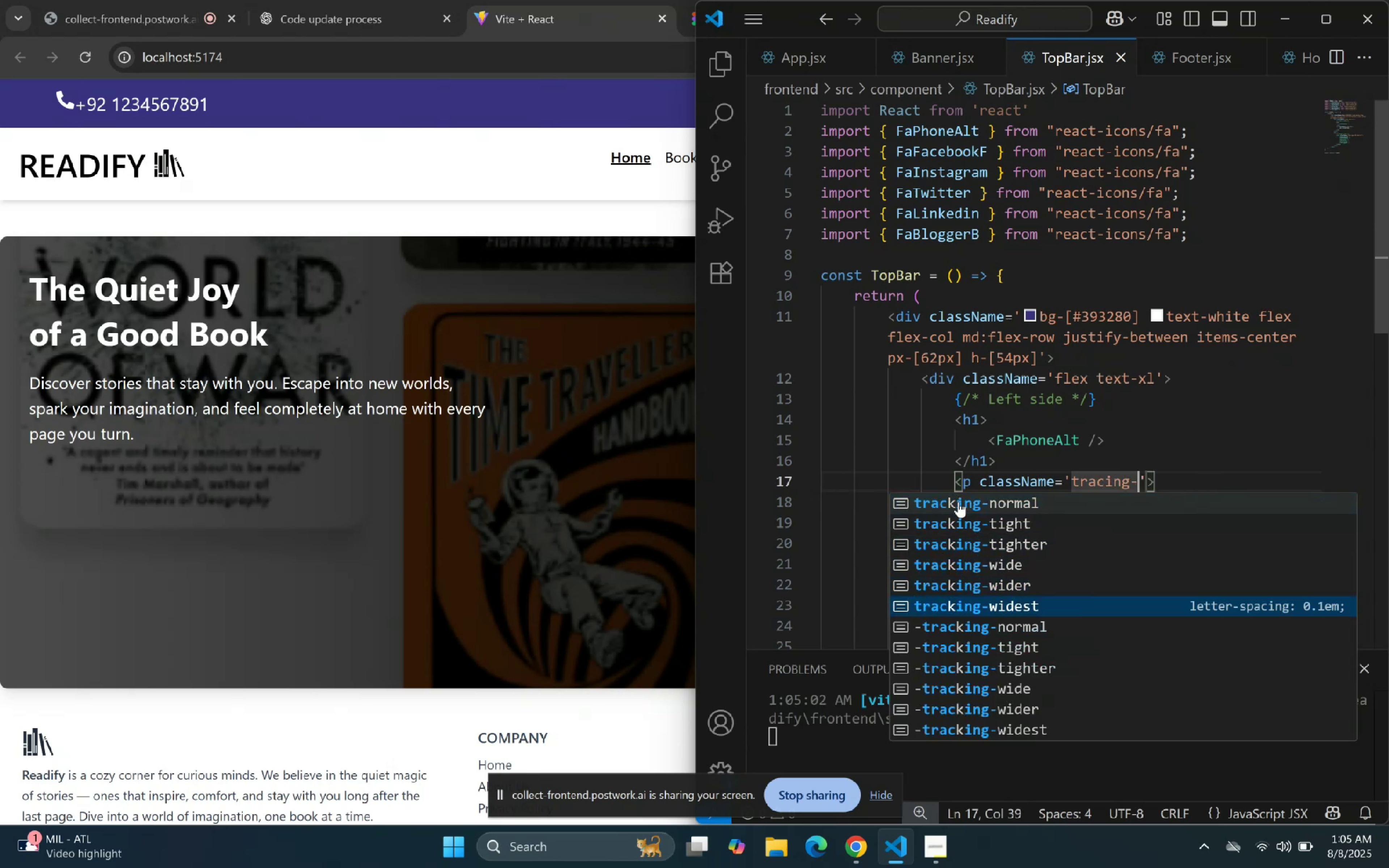 
key(Enter)
 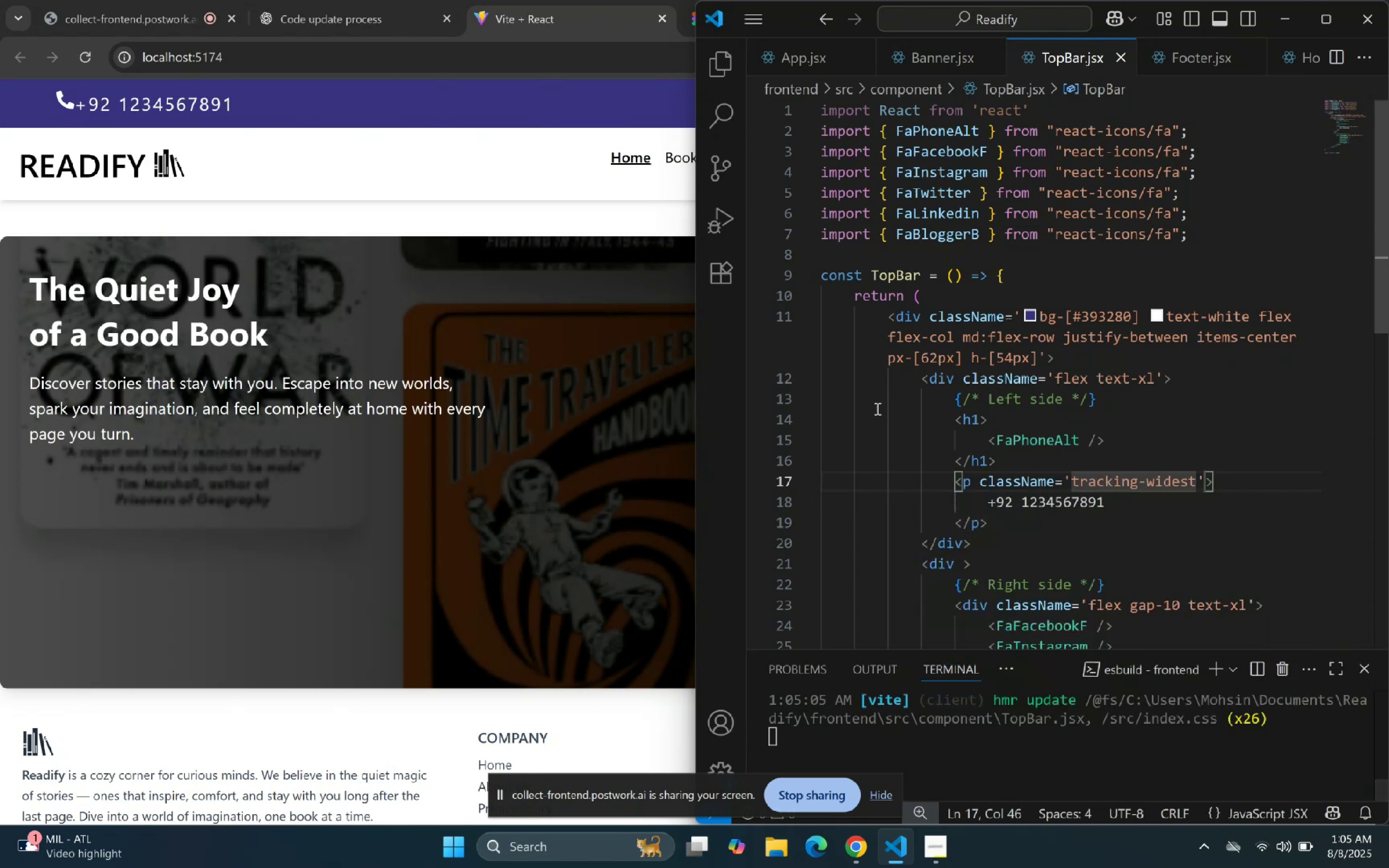 
double_click([1191, 398])
 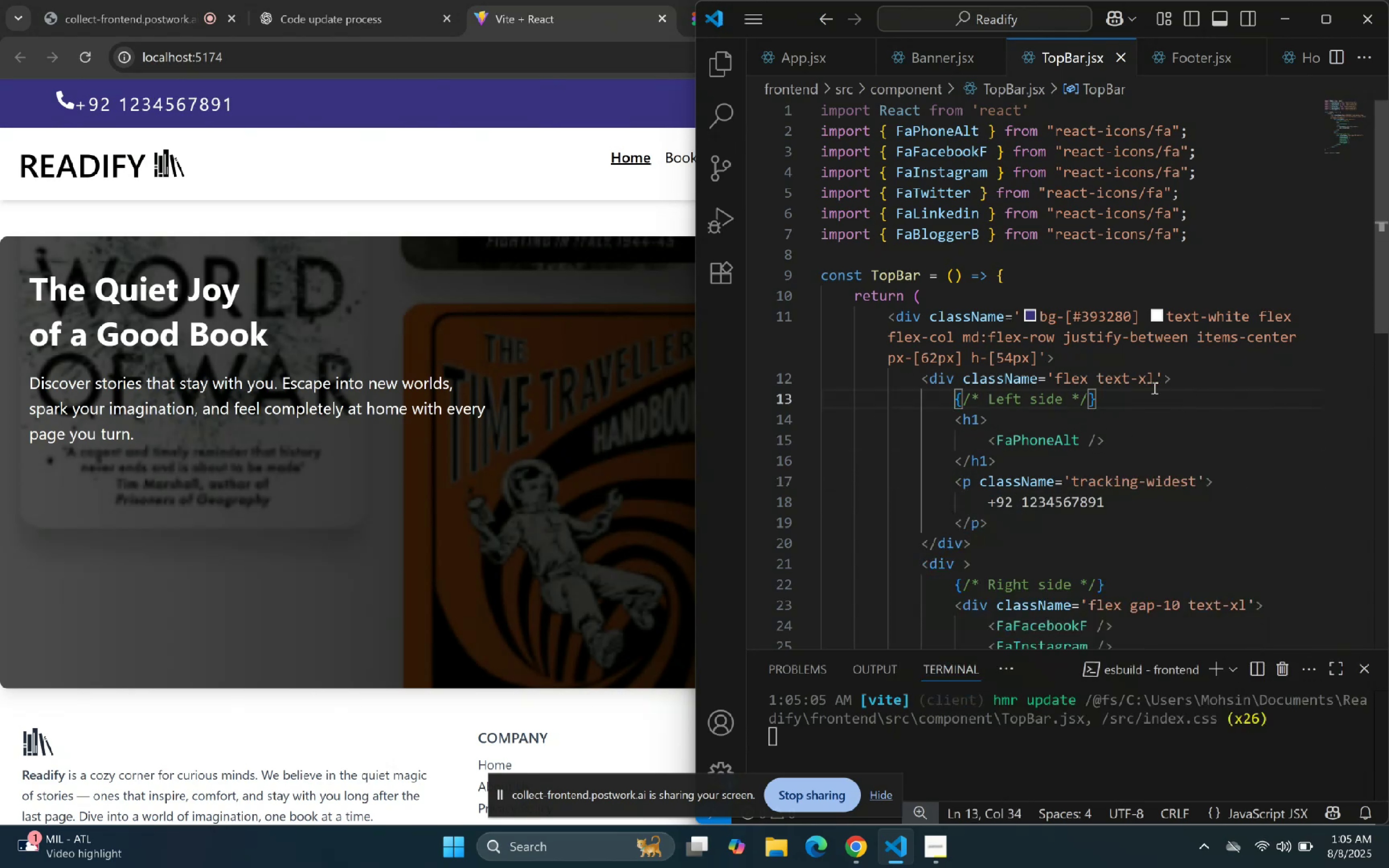 
left_click([1156, 380])
 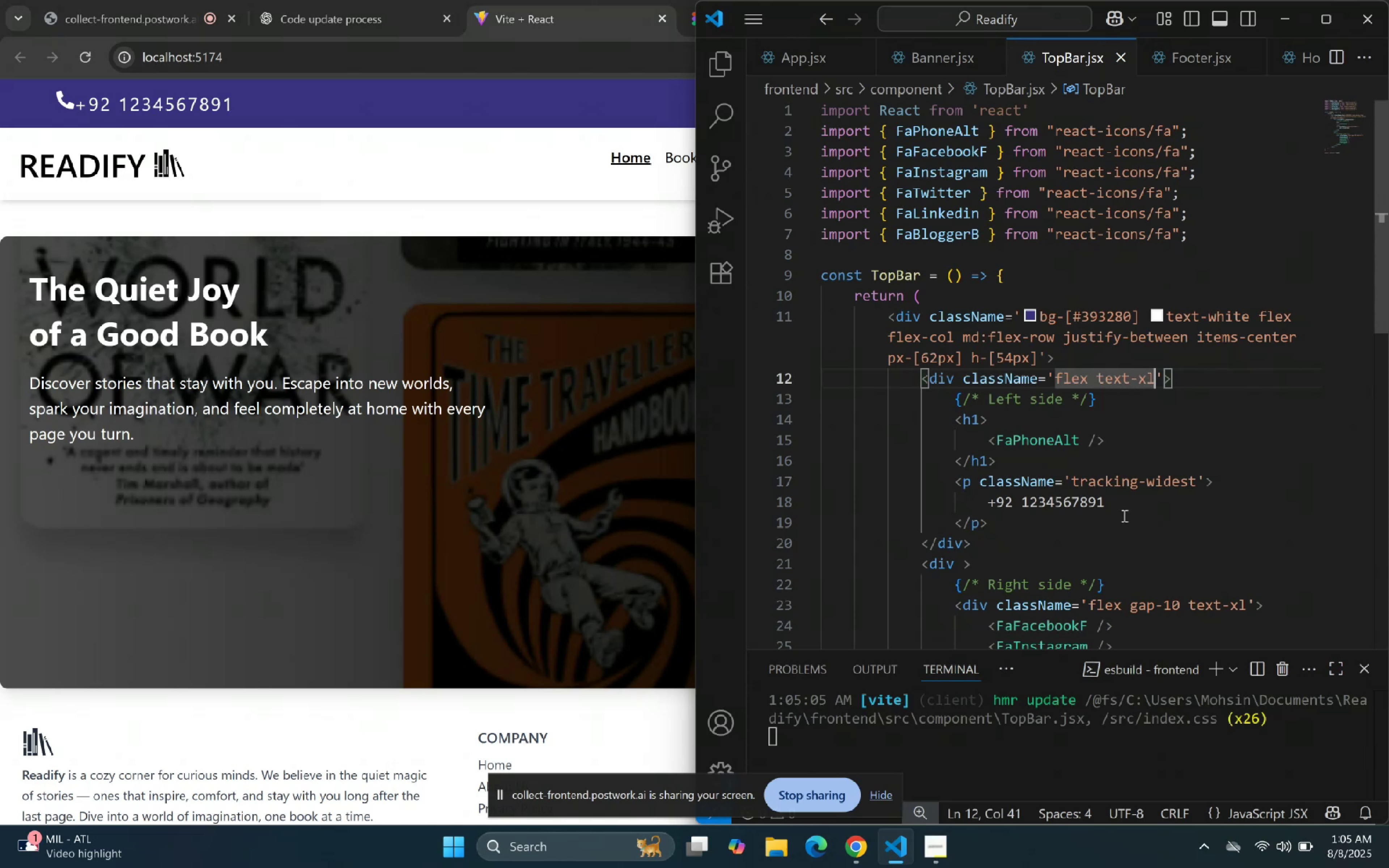 
scroll: coordinate [1067, 399], scroll_direction: down, amount: 1.0
 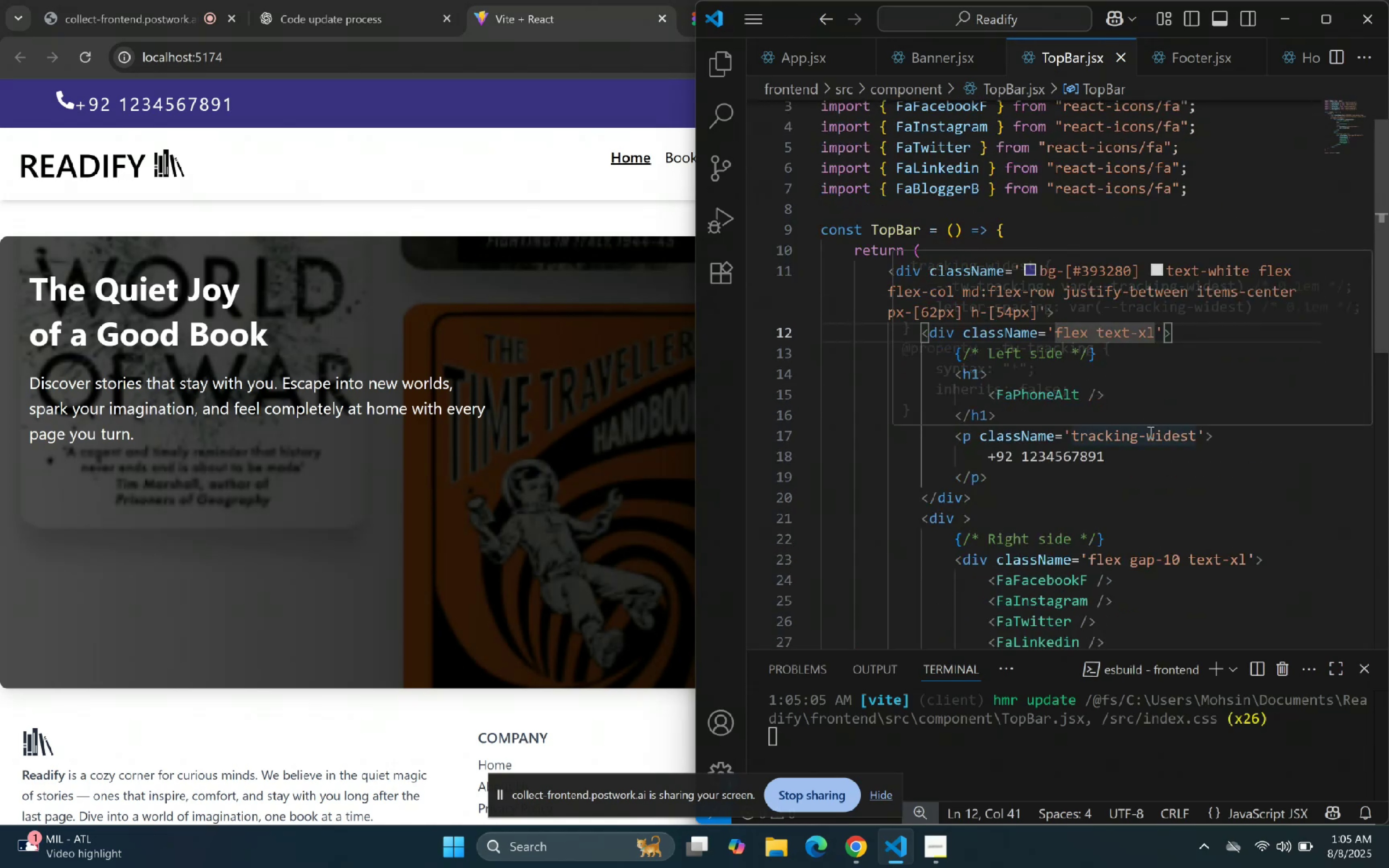 
left_click([1171, 550])
 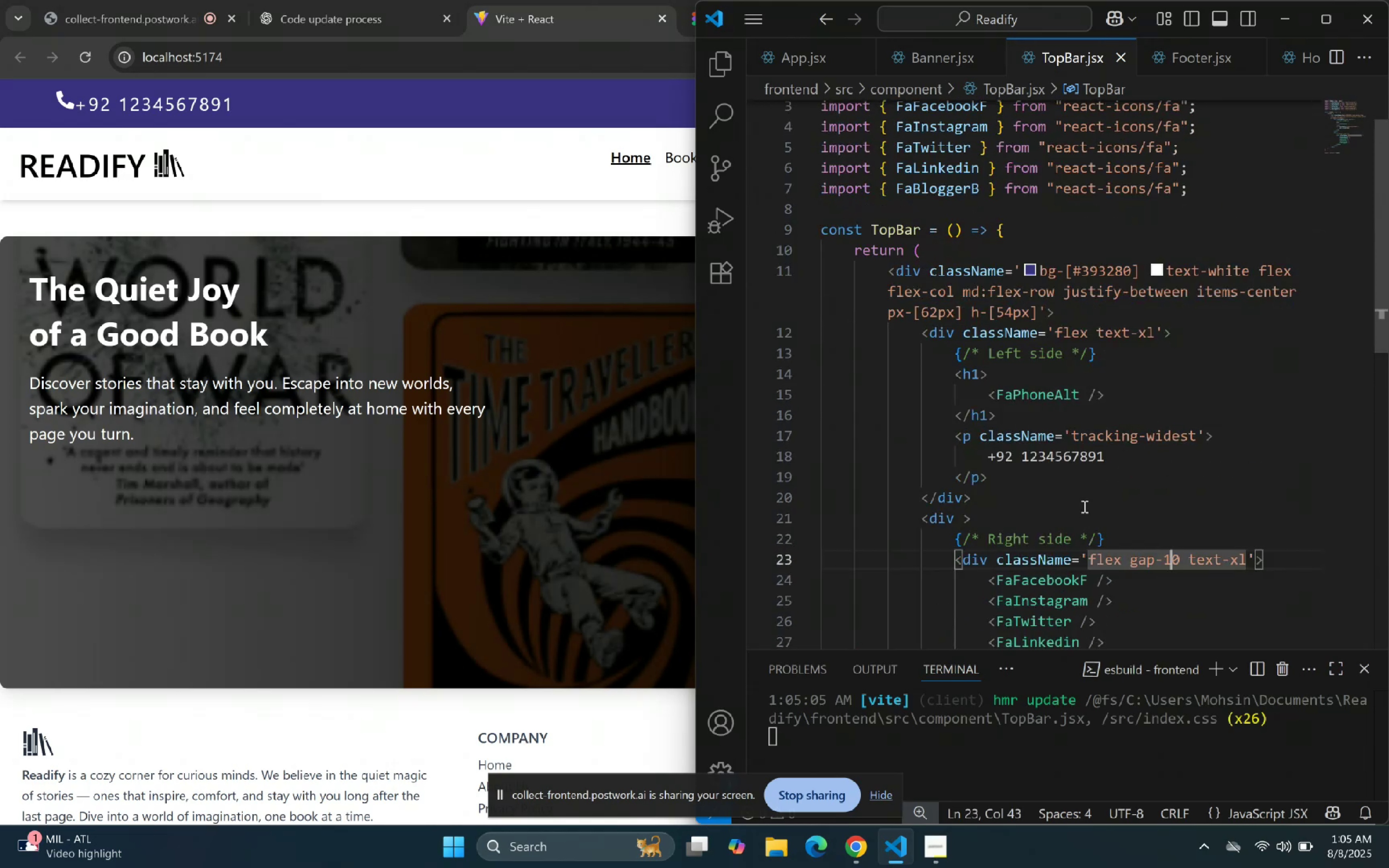 
wait(5.47)
 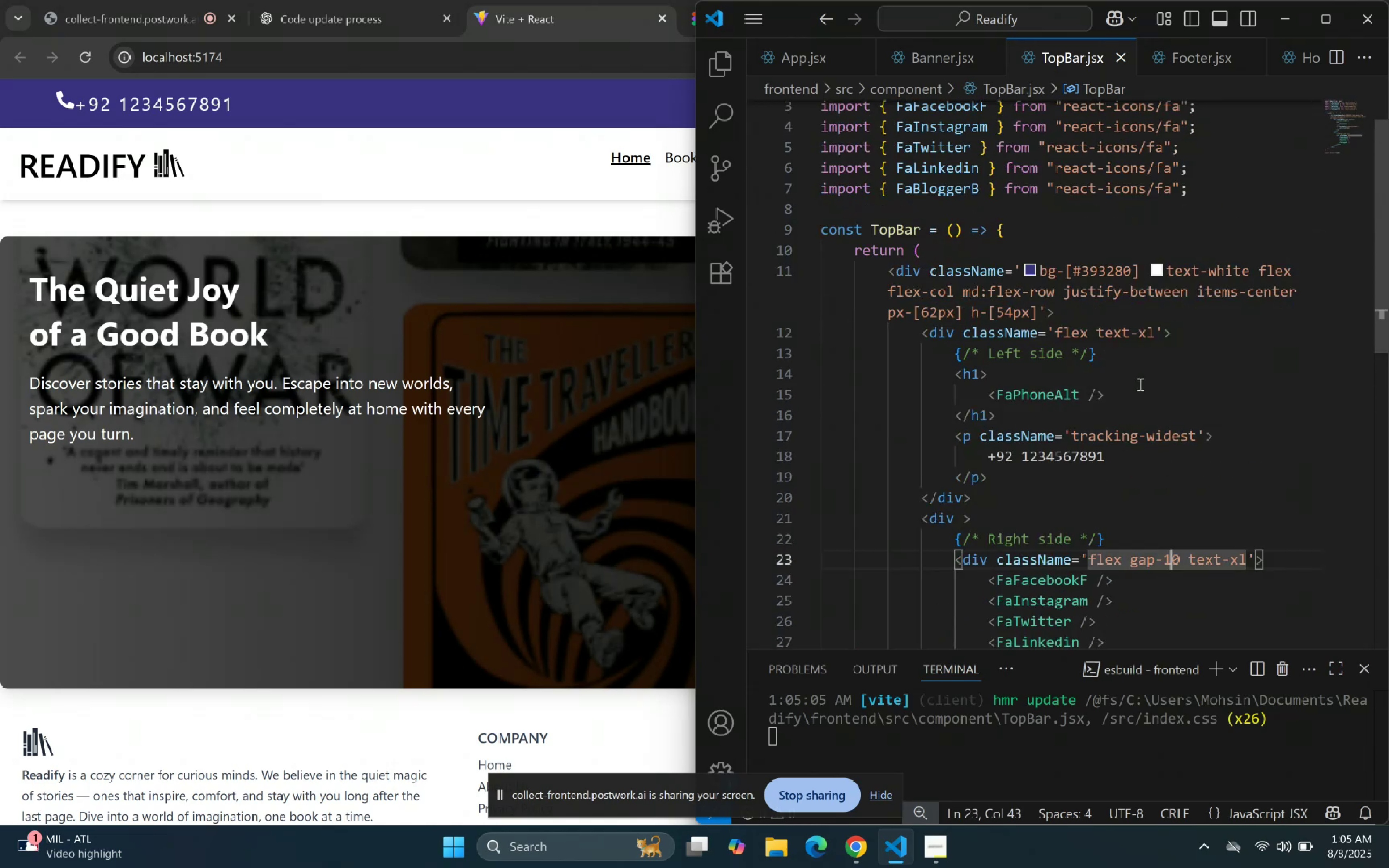 
left_click([812, 275])
 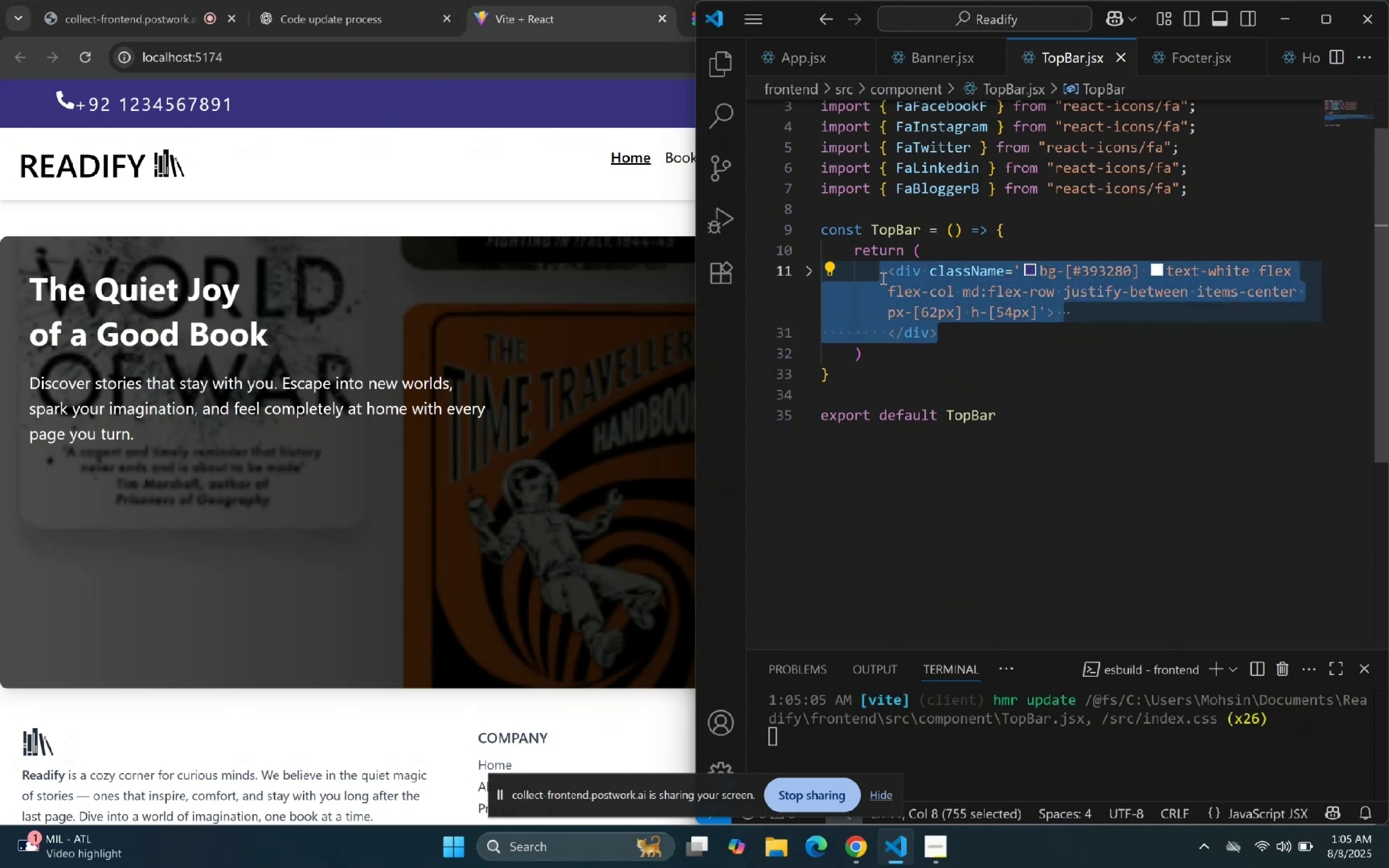 
left_click([953, 338])
 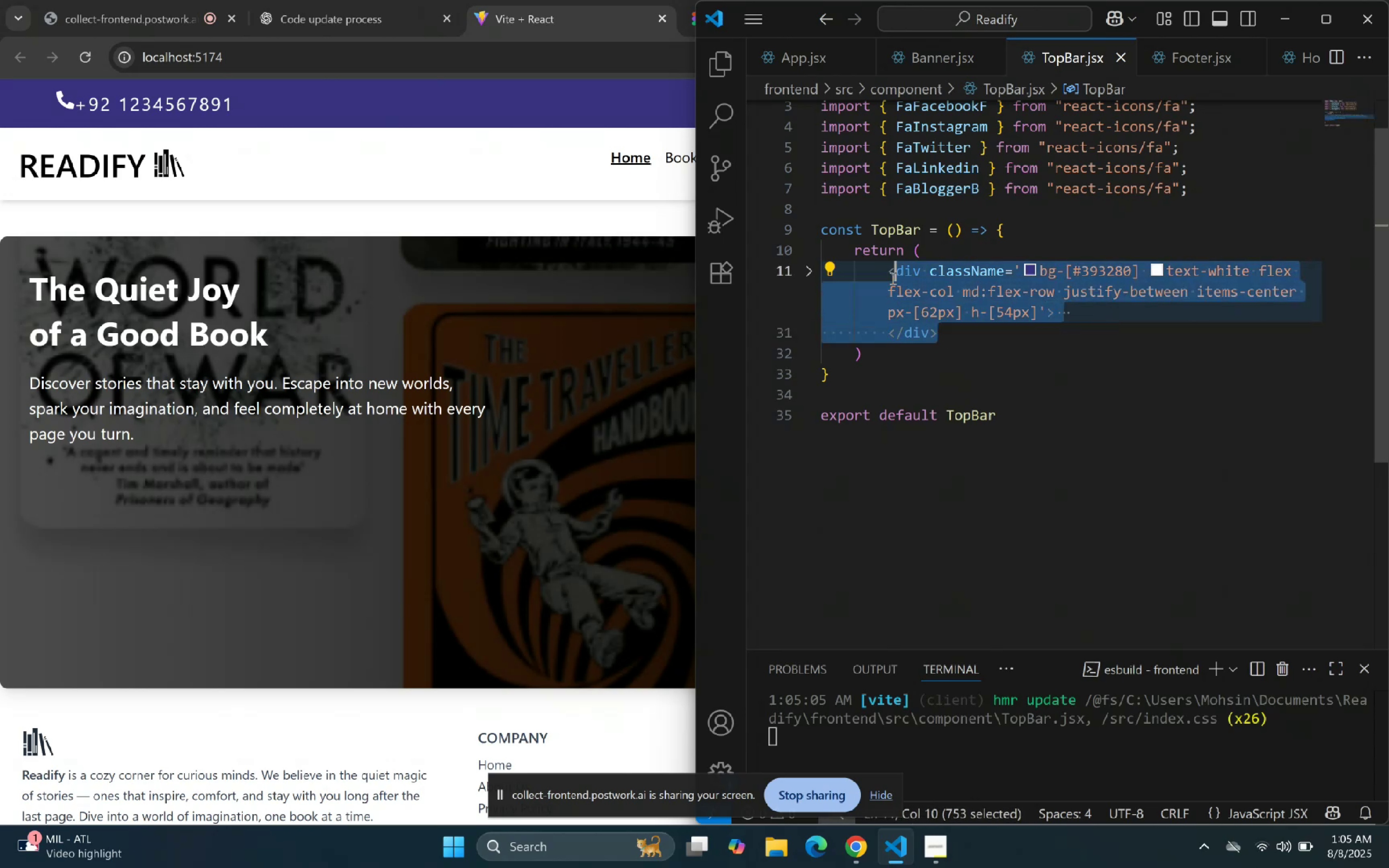 
key(Control+C)
 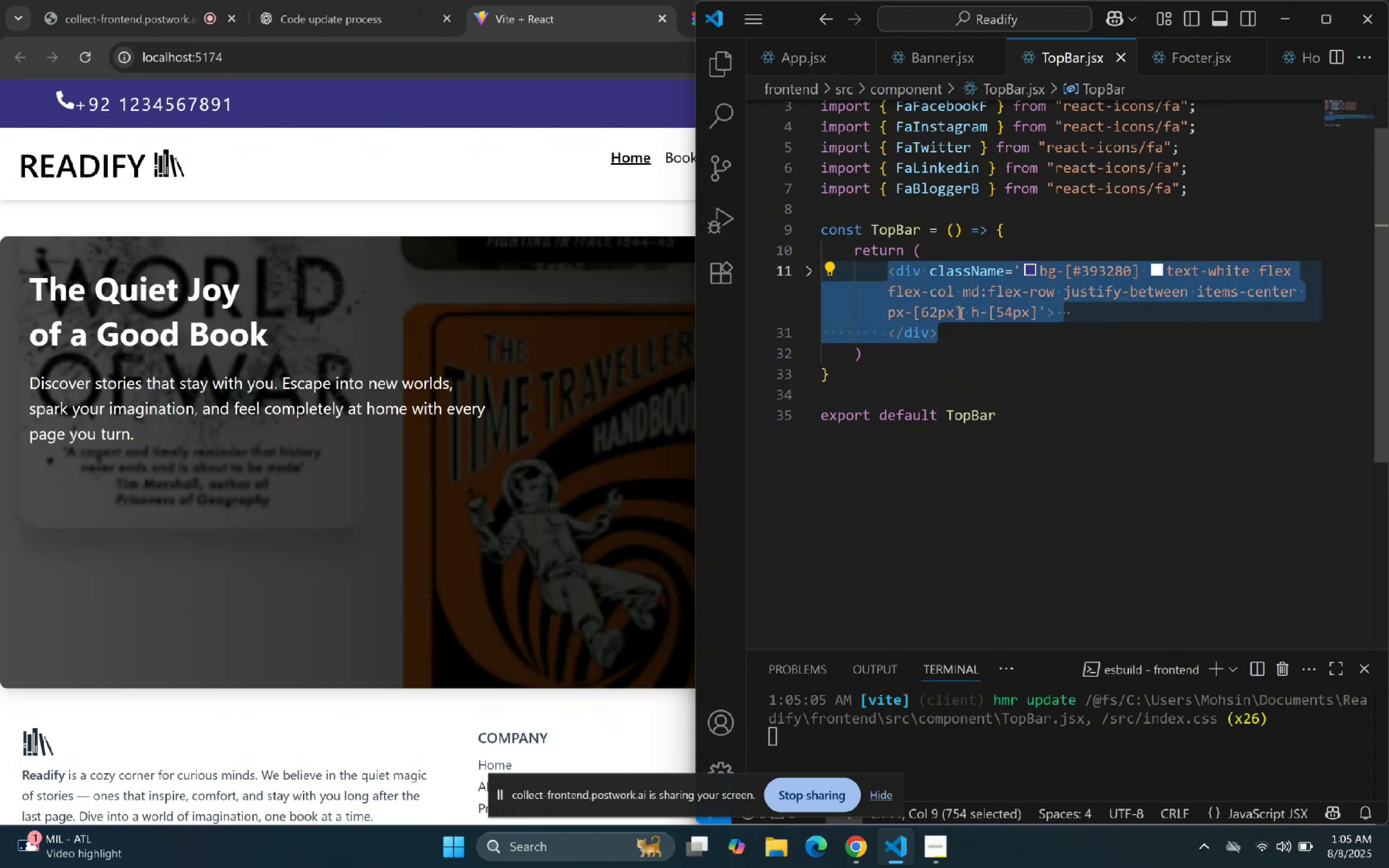 
key(Control+C)
 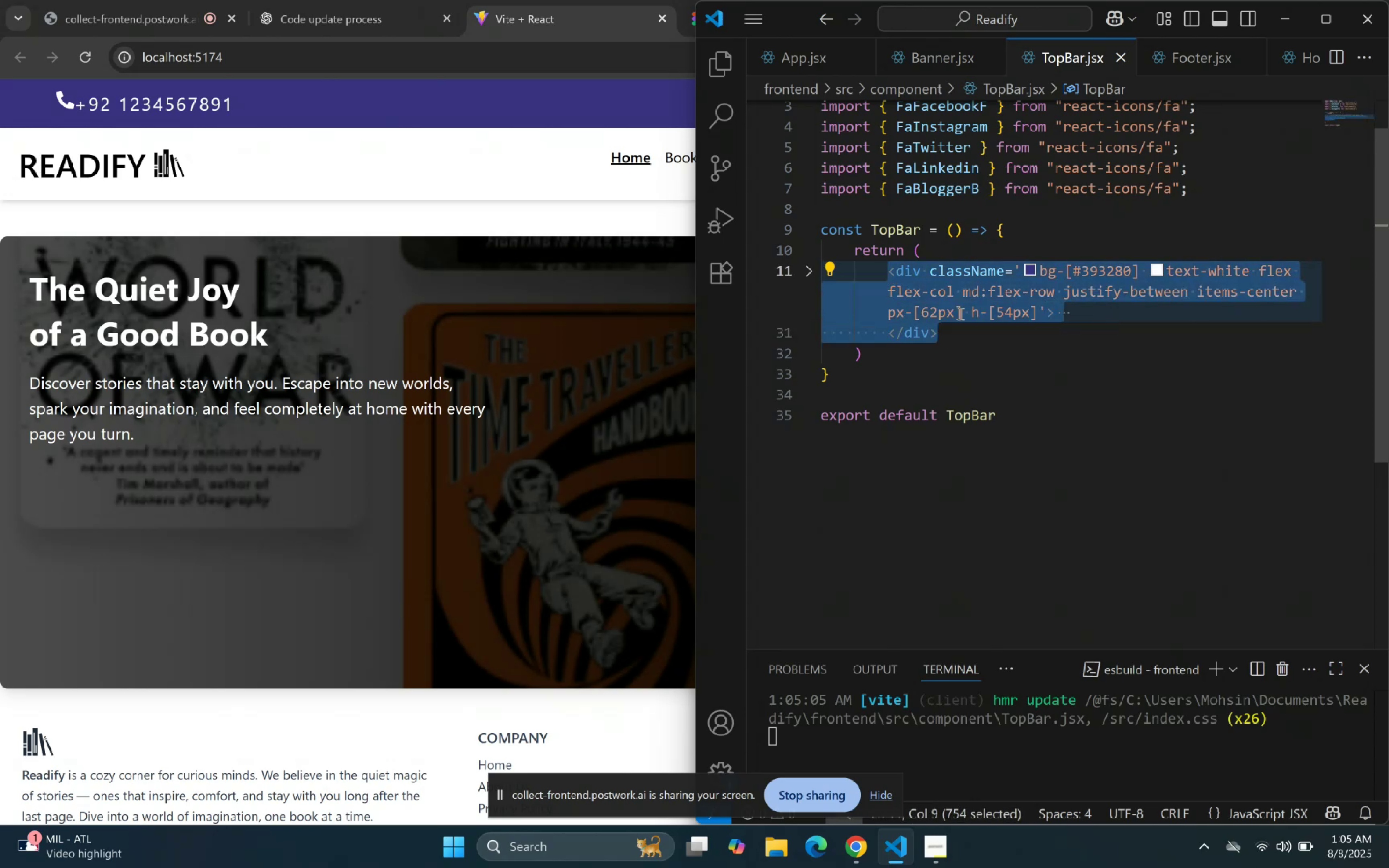 
key(Control+C)
 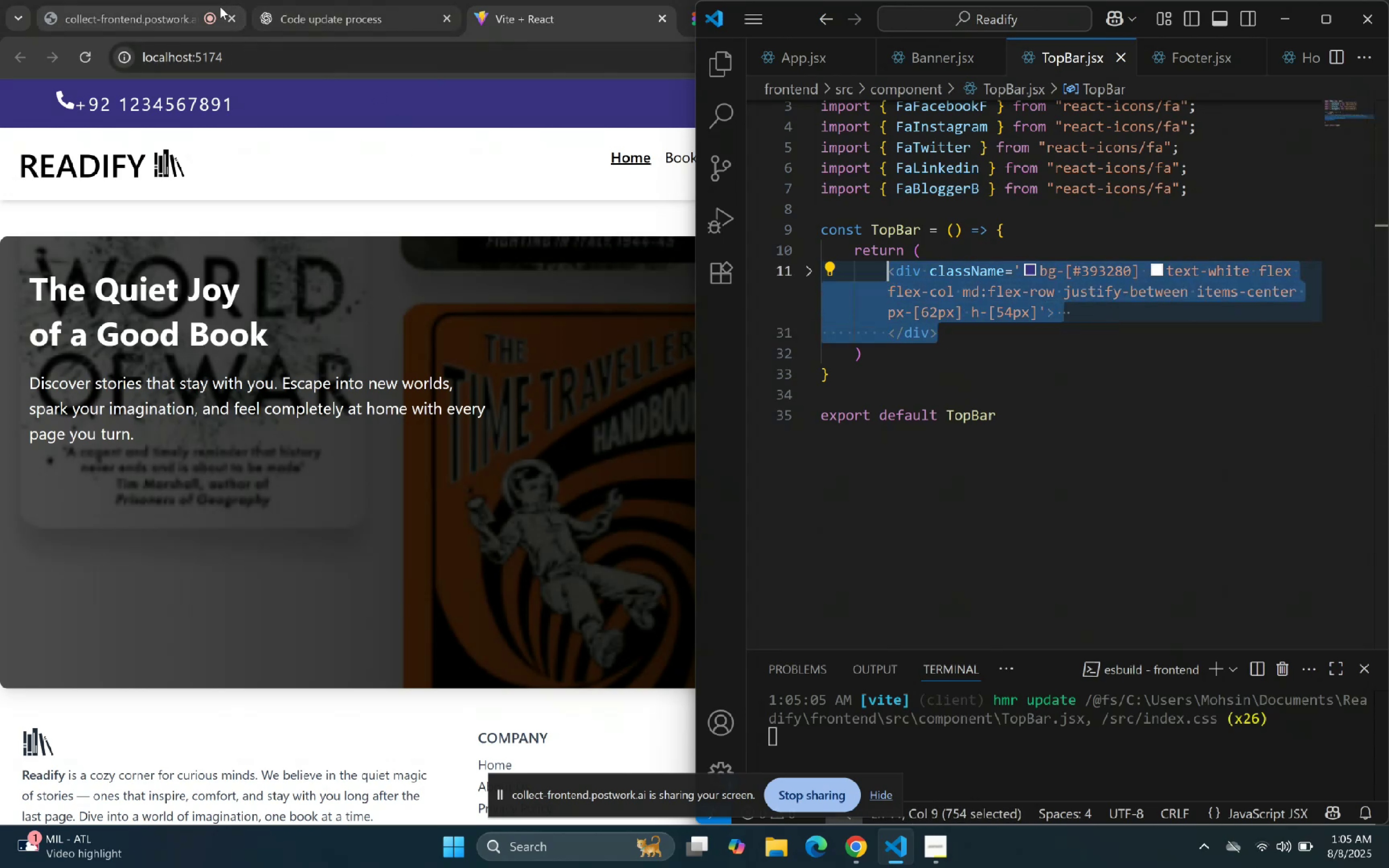 
scroll: coordinate [602, 566], scroll_direction: down, amount: 10.0
 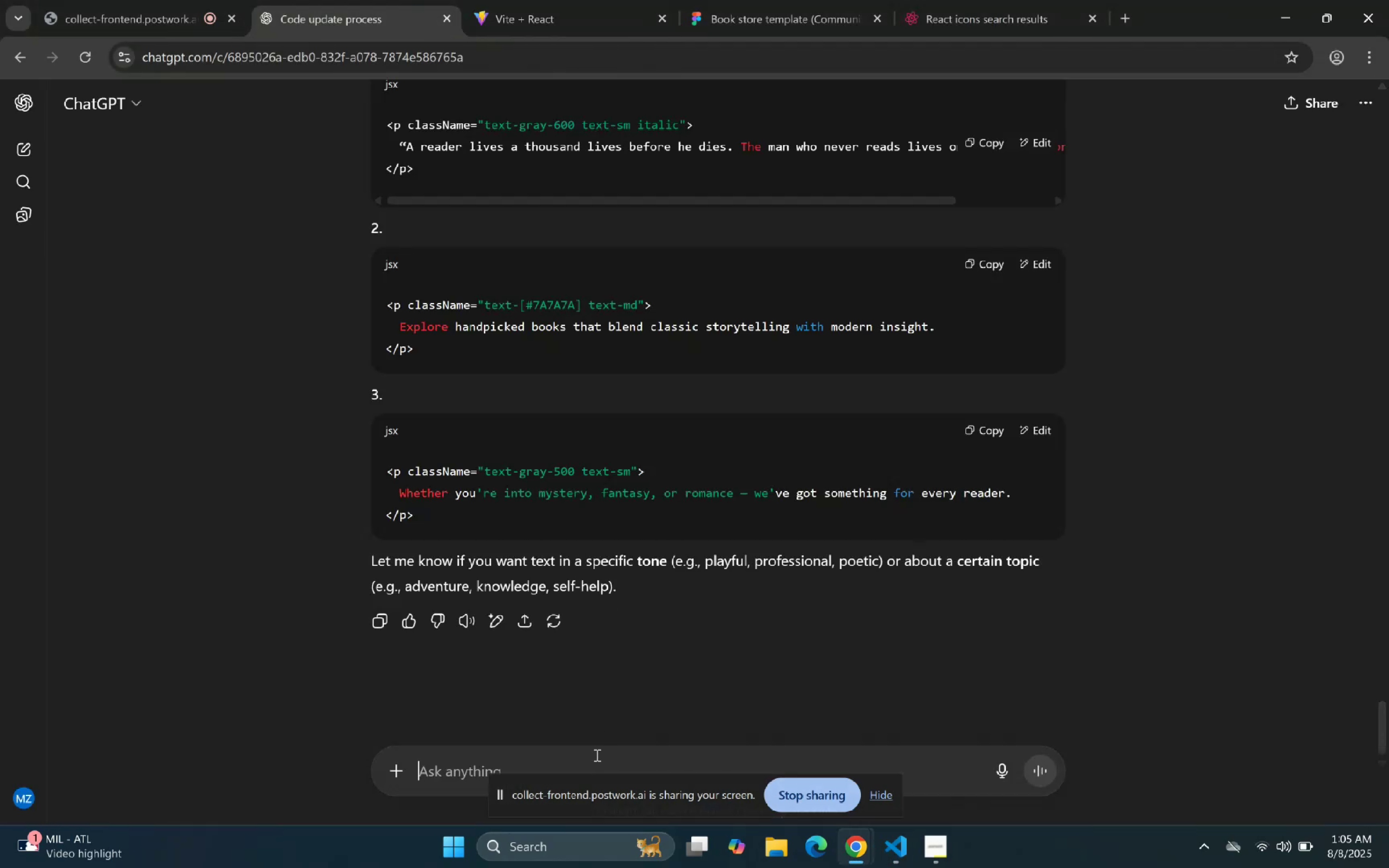 
type(Slig)
key(Backspace)
key(Backspace)
key(Backspace)
key(Backspace)
type(Fix the tailwind slightly:)
 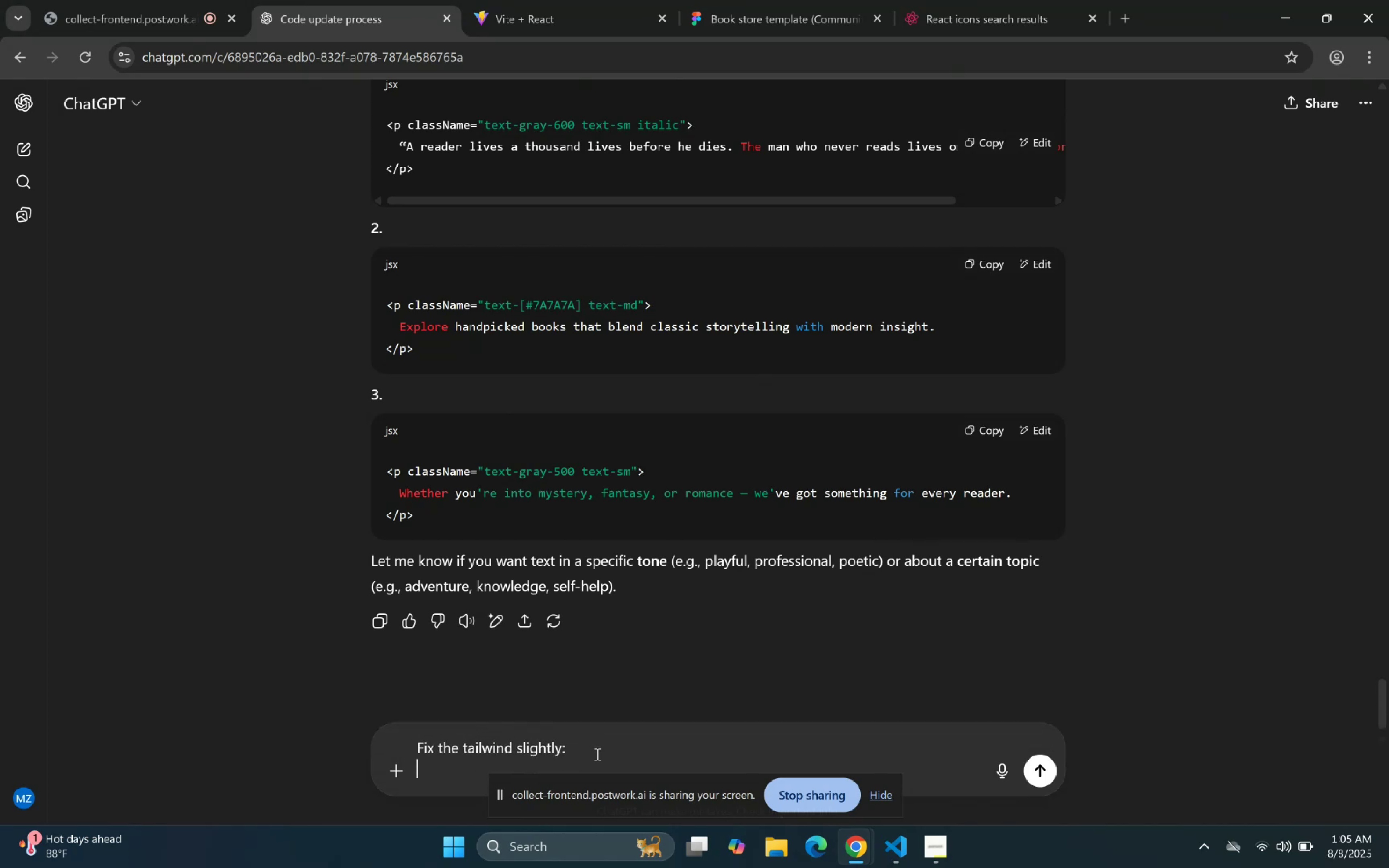 
key(Shift+Enter)
 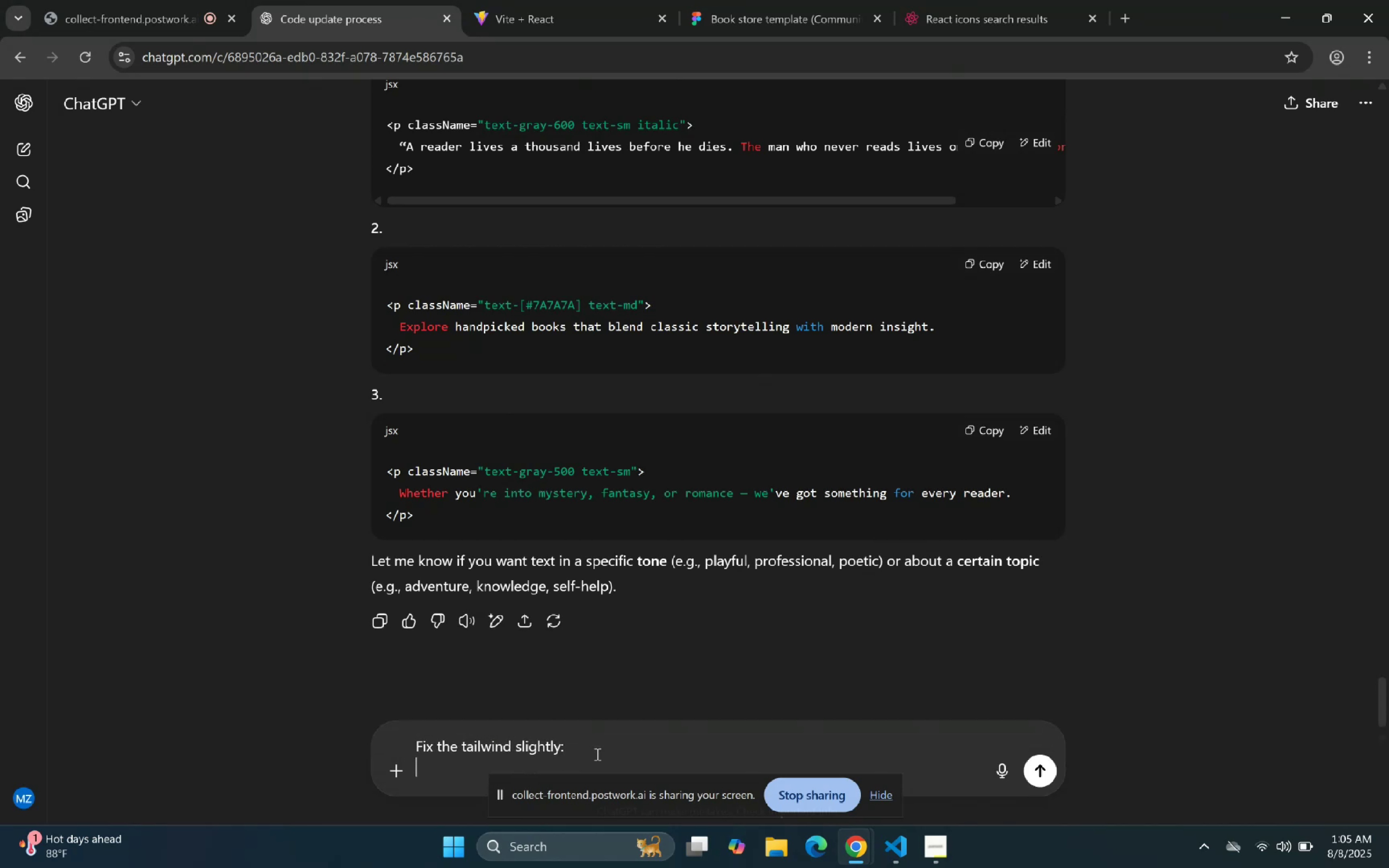 
key(Control+ControlLeft)
 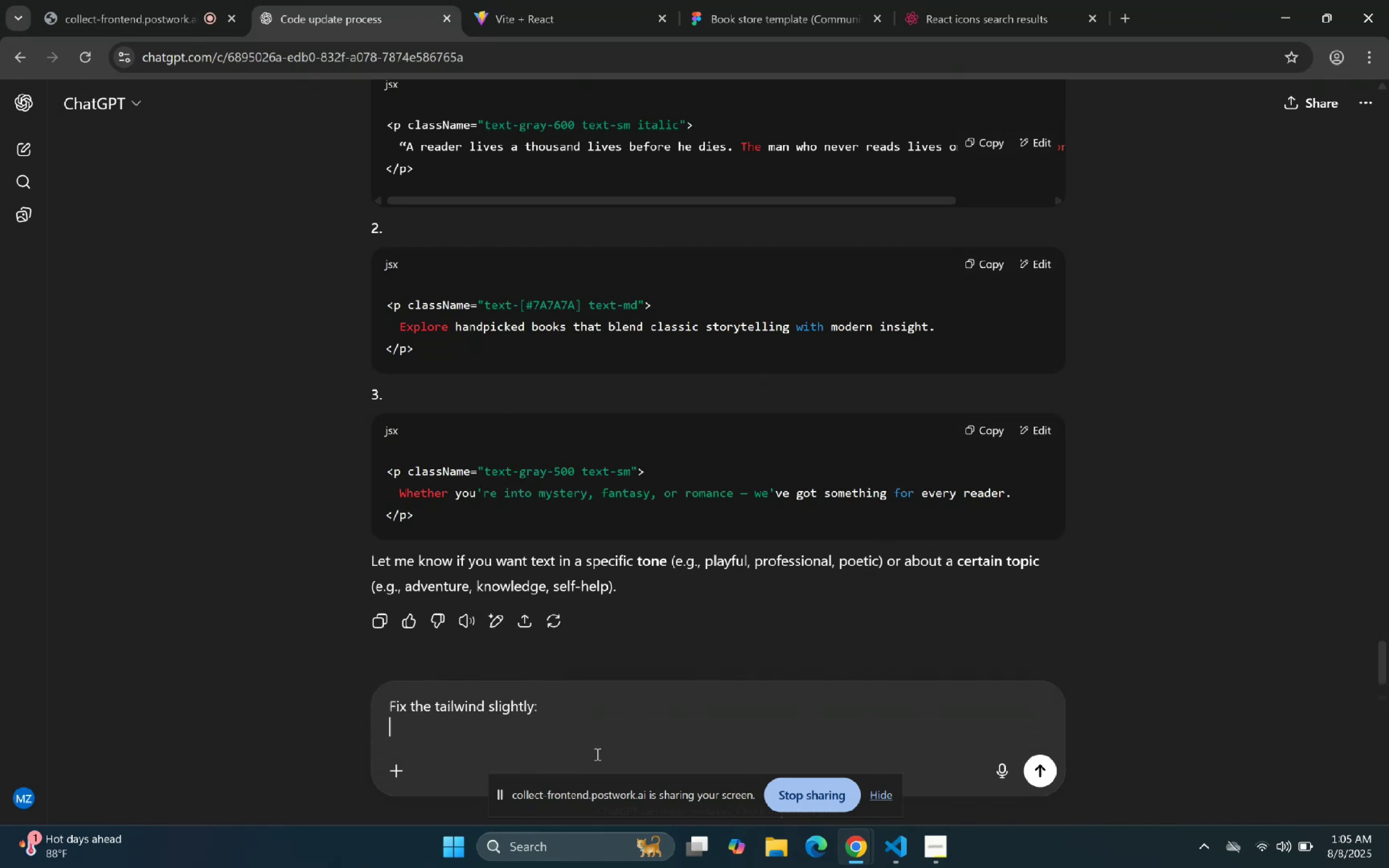 
key(Control+V)
 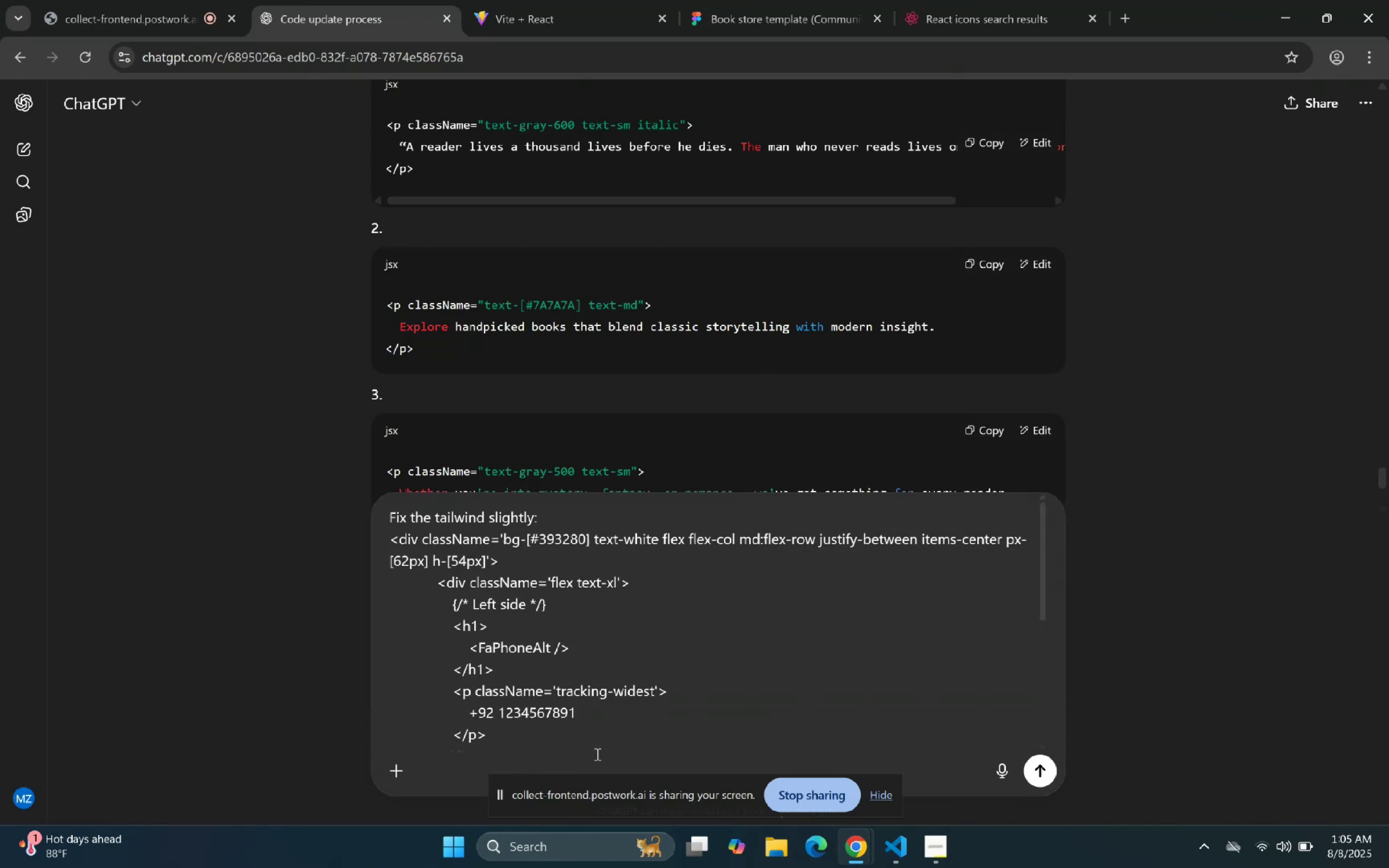 
key(Enter)
 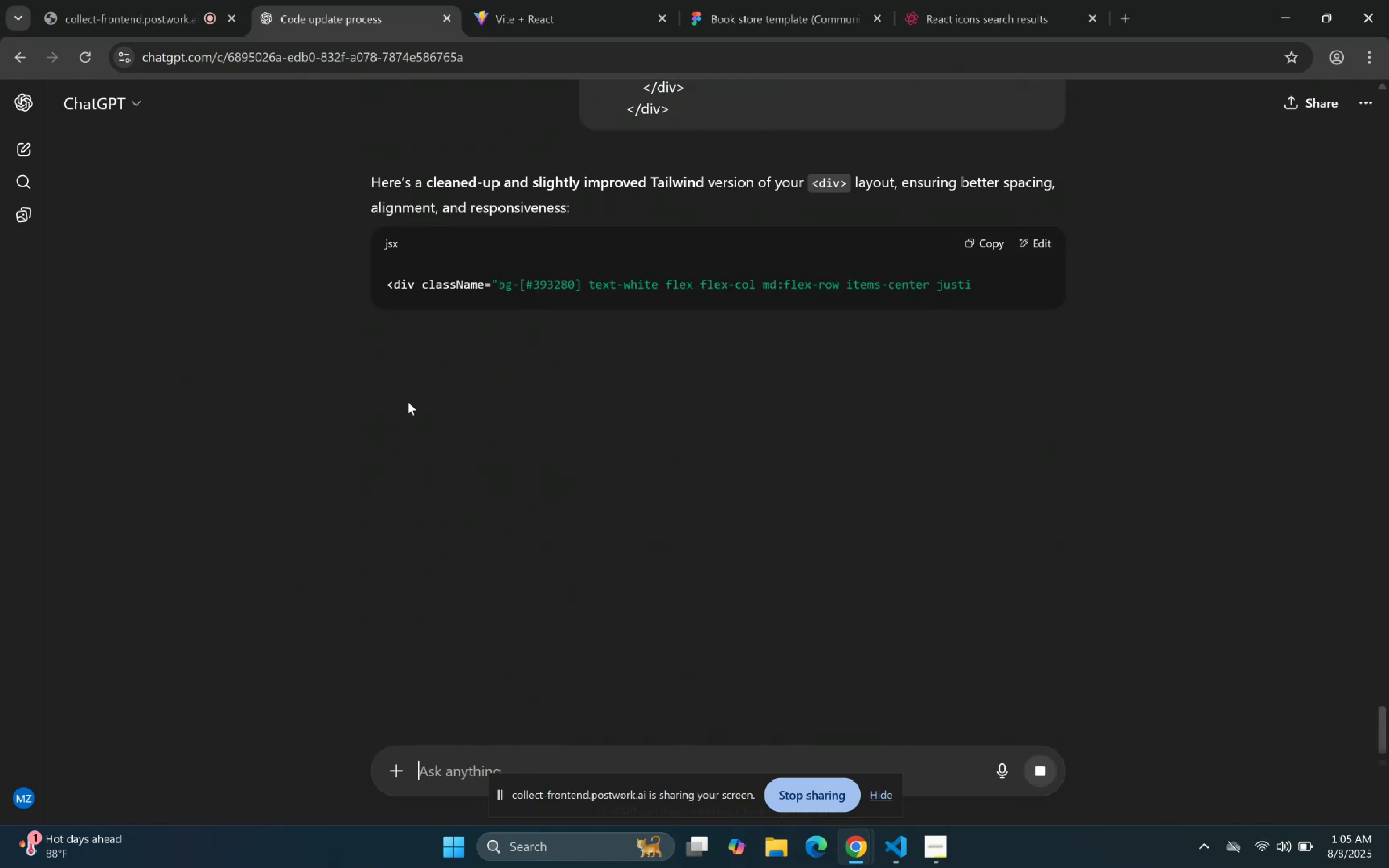 
wait(8.54)
 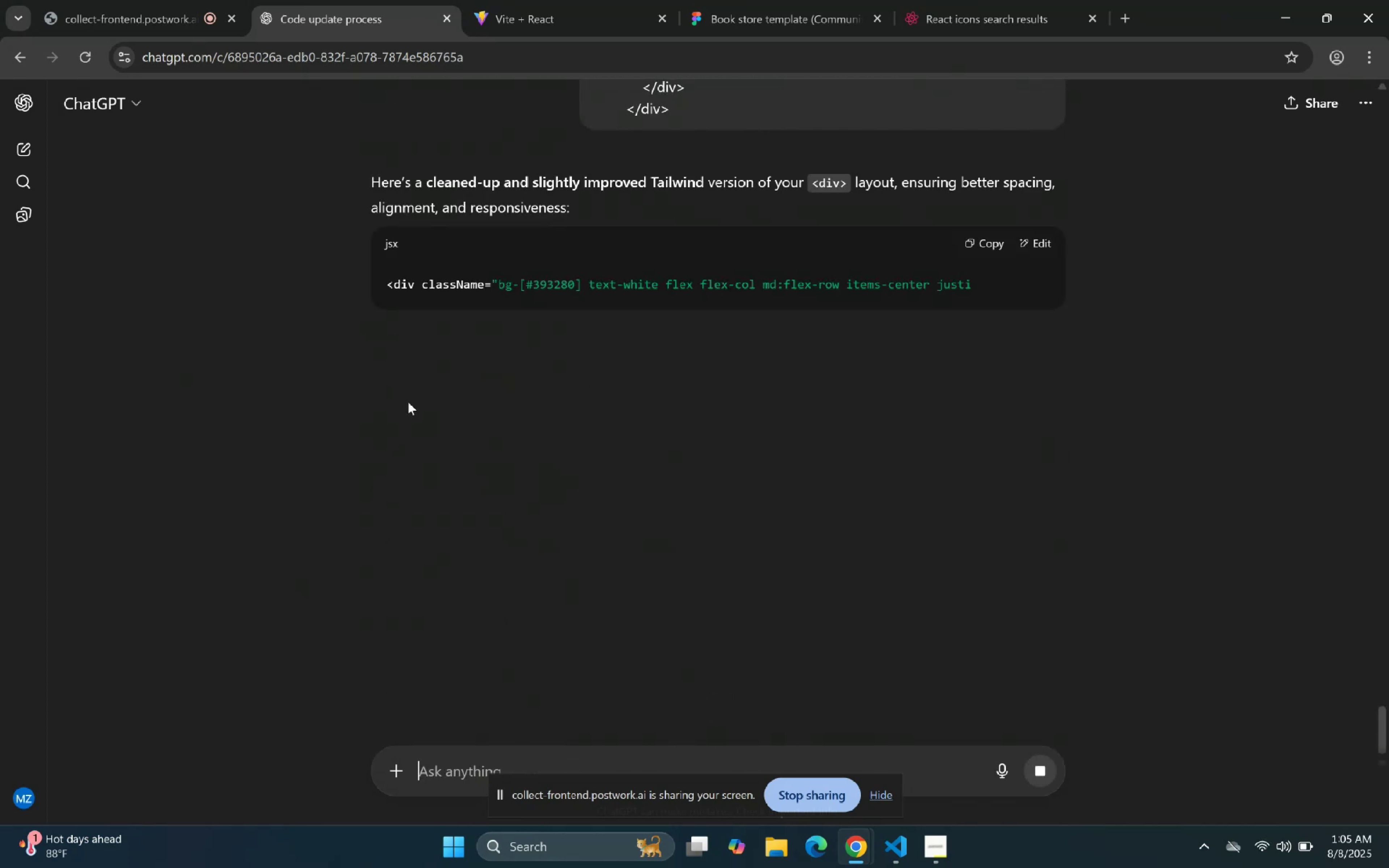 
scroll: coordinate [521, 365], scroll_direction: down, amount: 2.0
 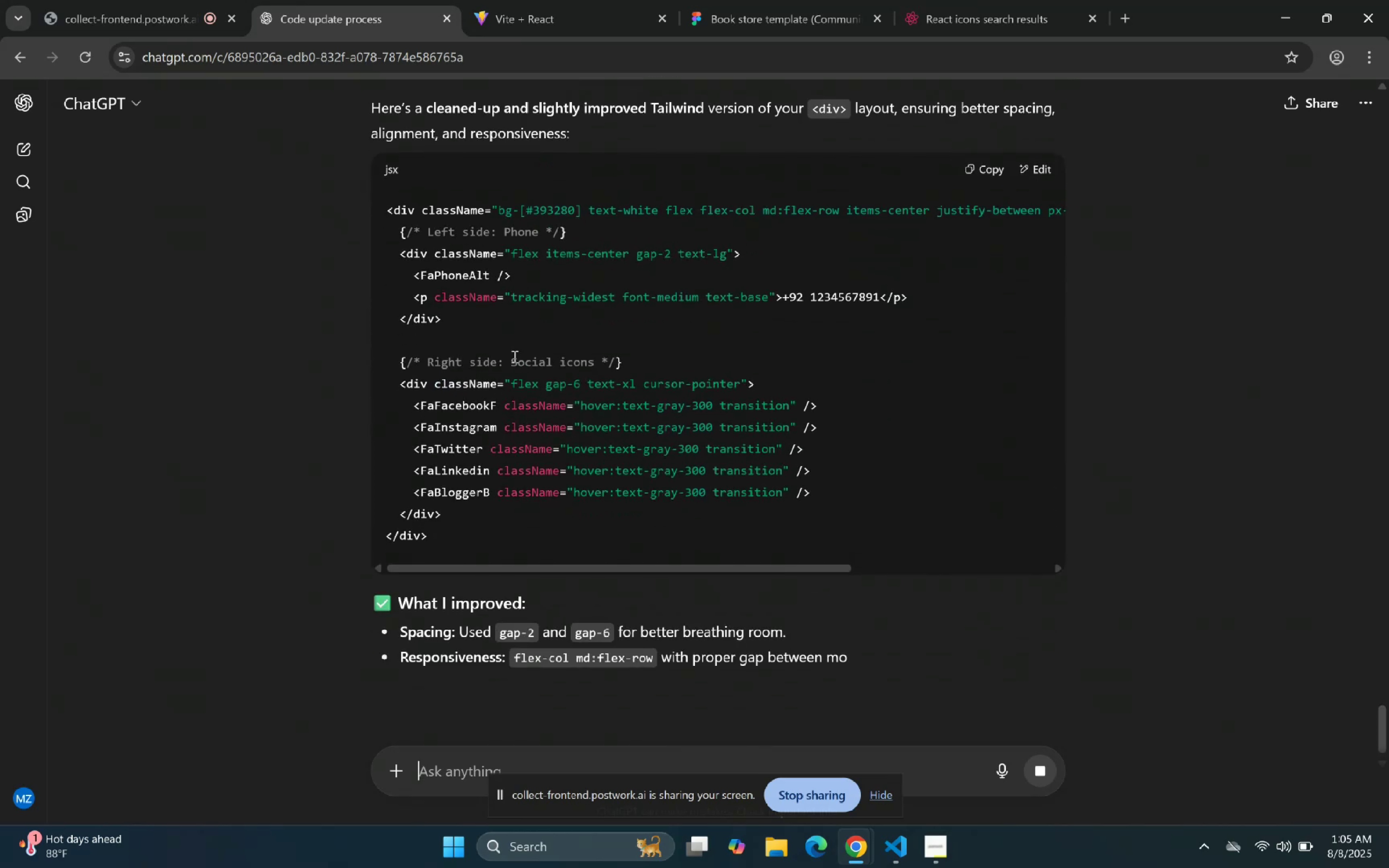 
scroll: coordinate [513, 357], scroll_direction: up, amount: 1.0
 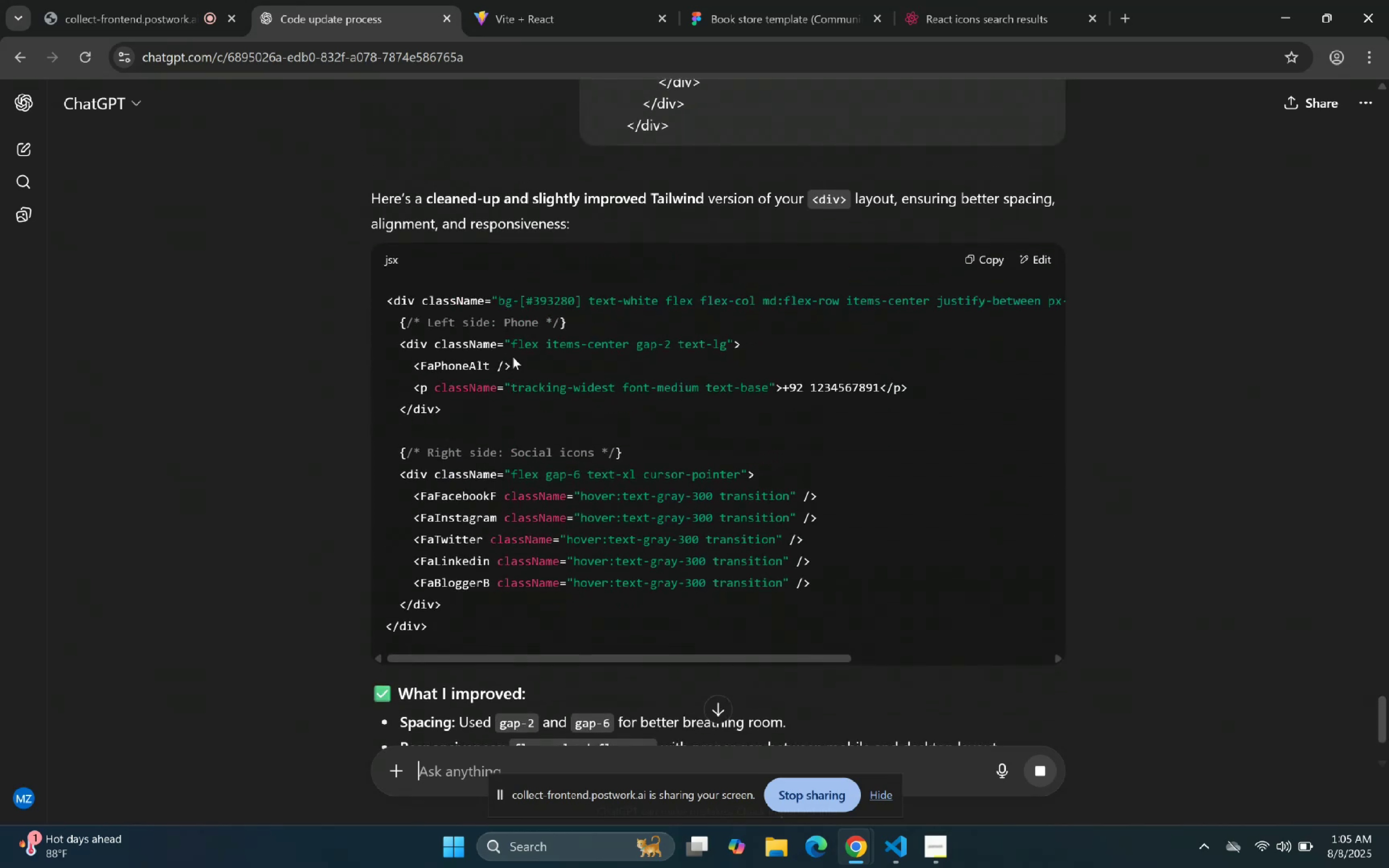 
scroll: coordinate [521, 336], scroll_direction: down, amount: 1.0
 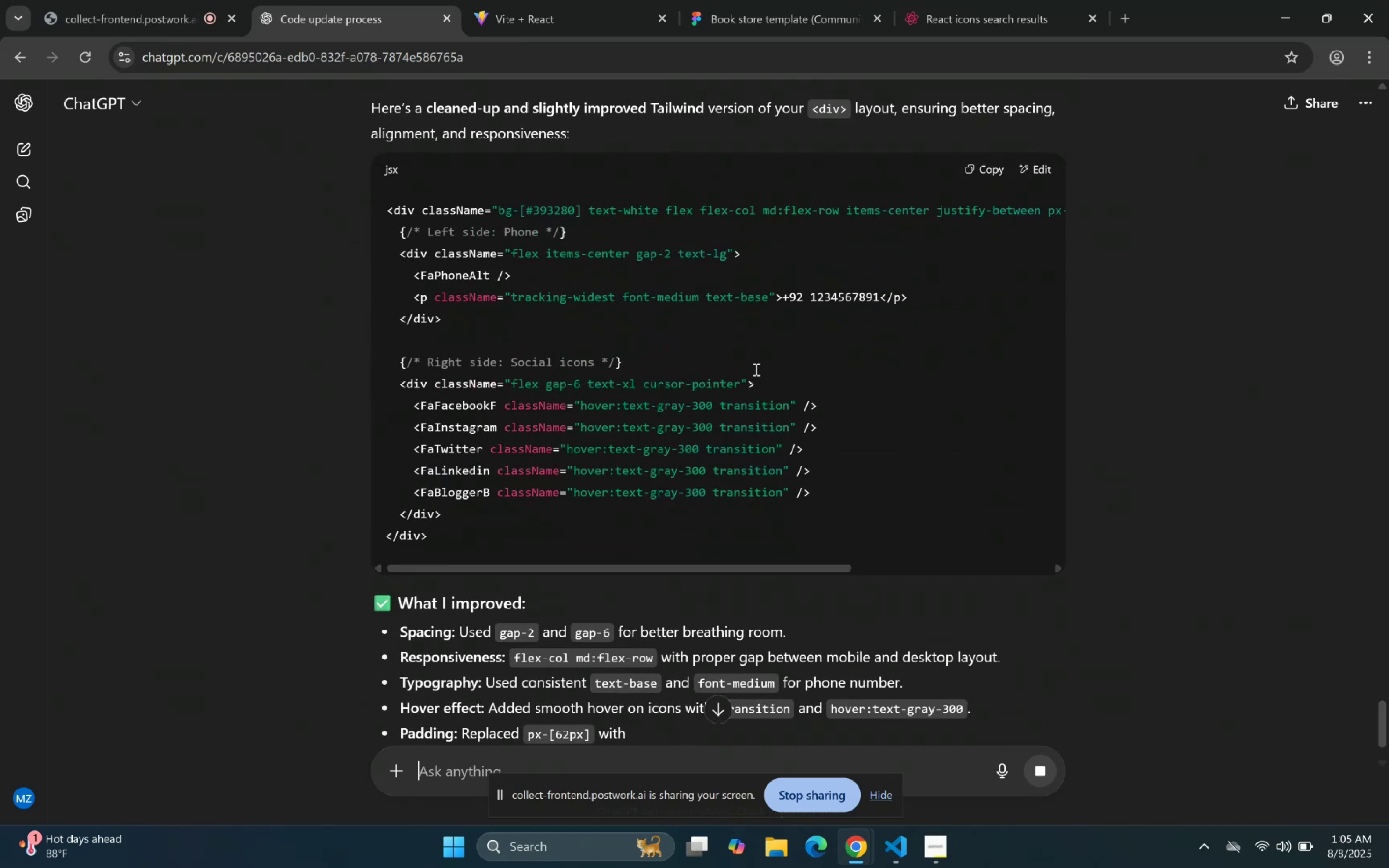 
scroll: coordinate [773, 271], scroll_direction: none, amount: 0.0
 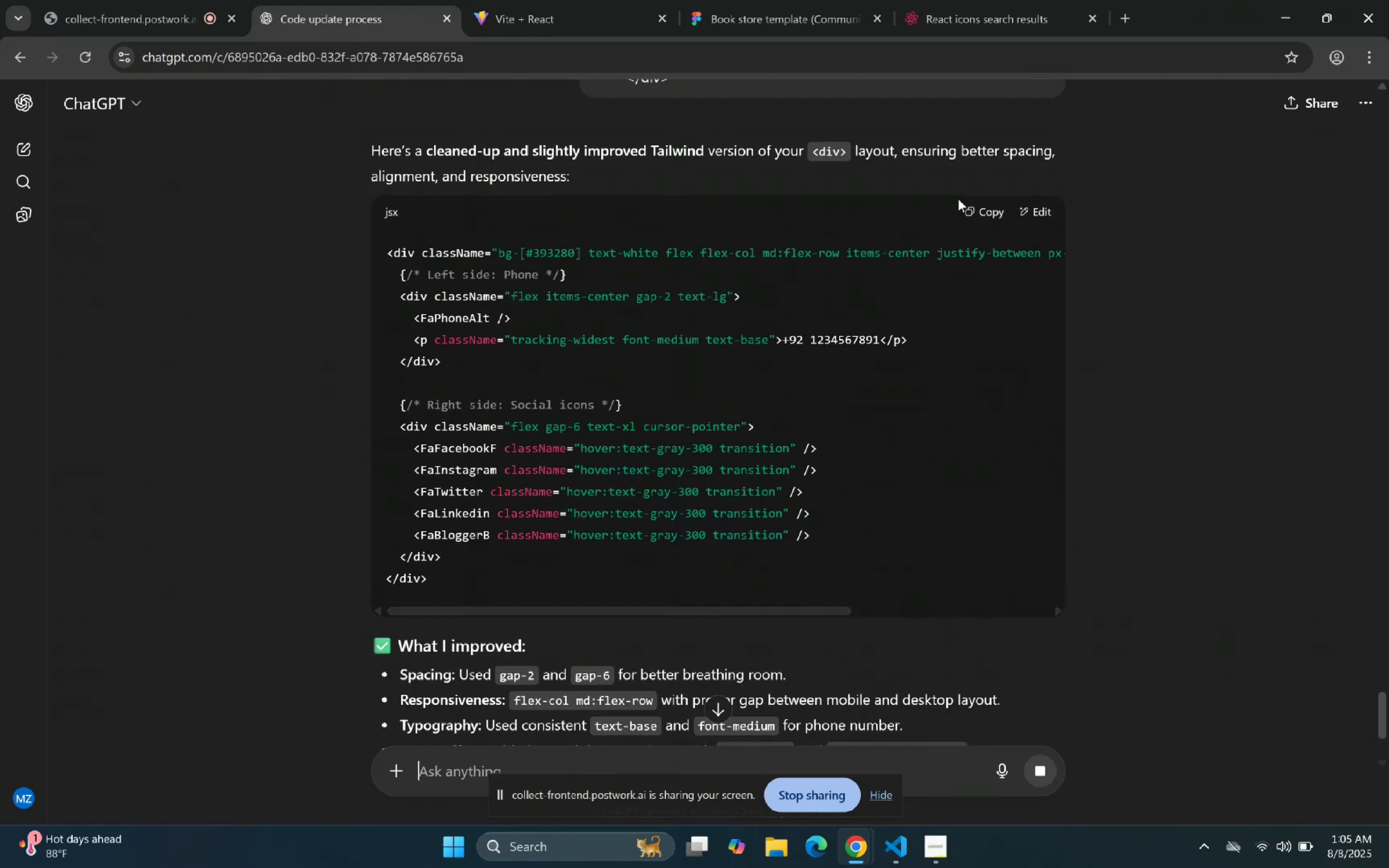 
left_click([993, 205])
 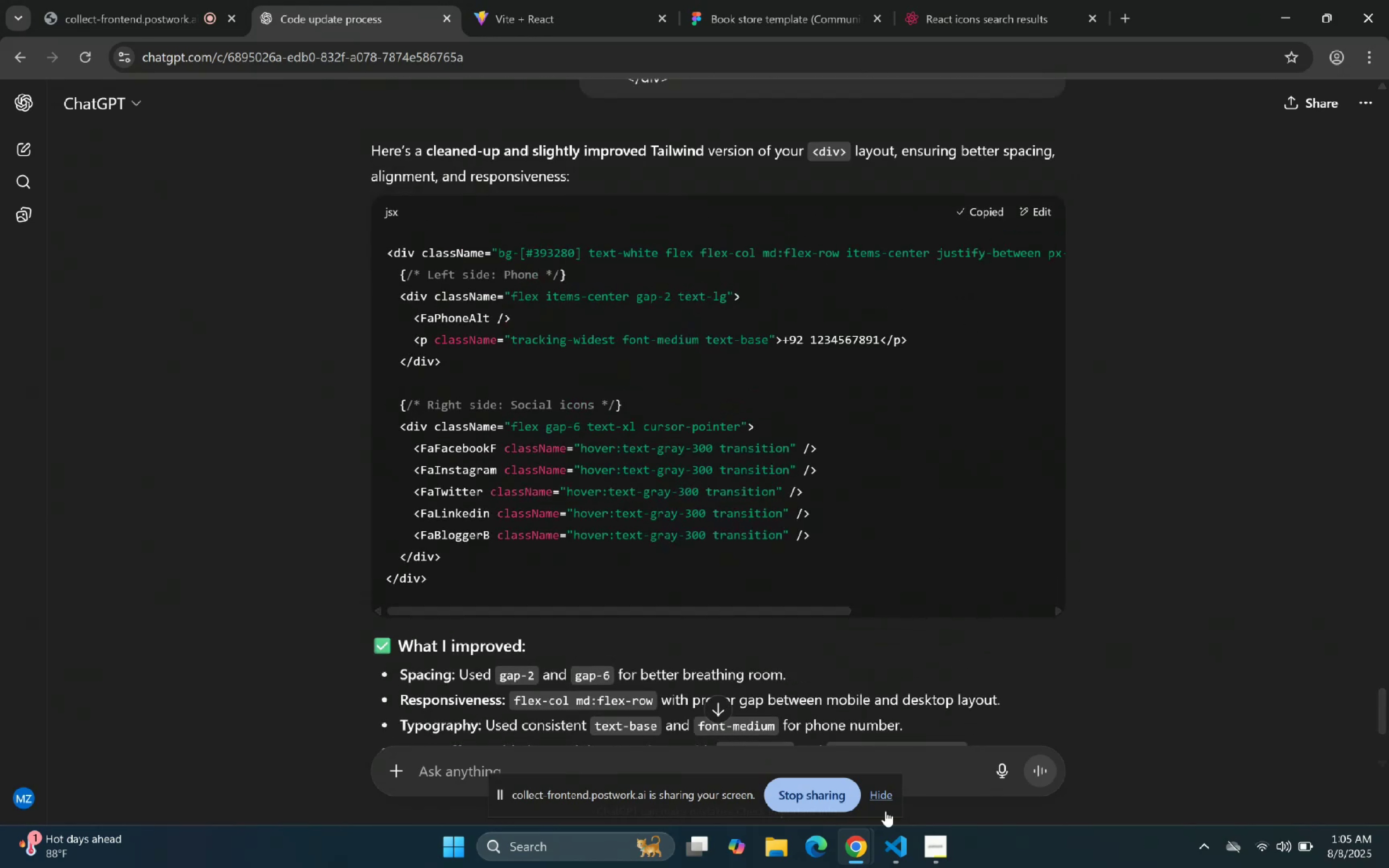 
left_click([882, 850])
 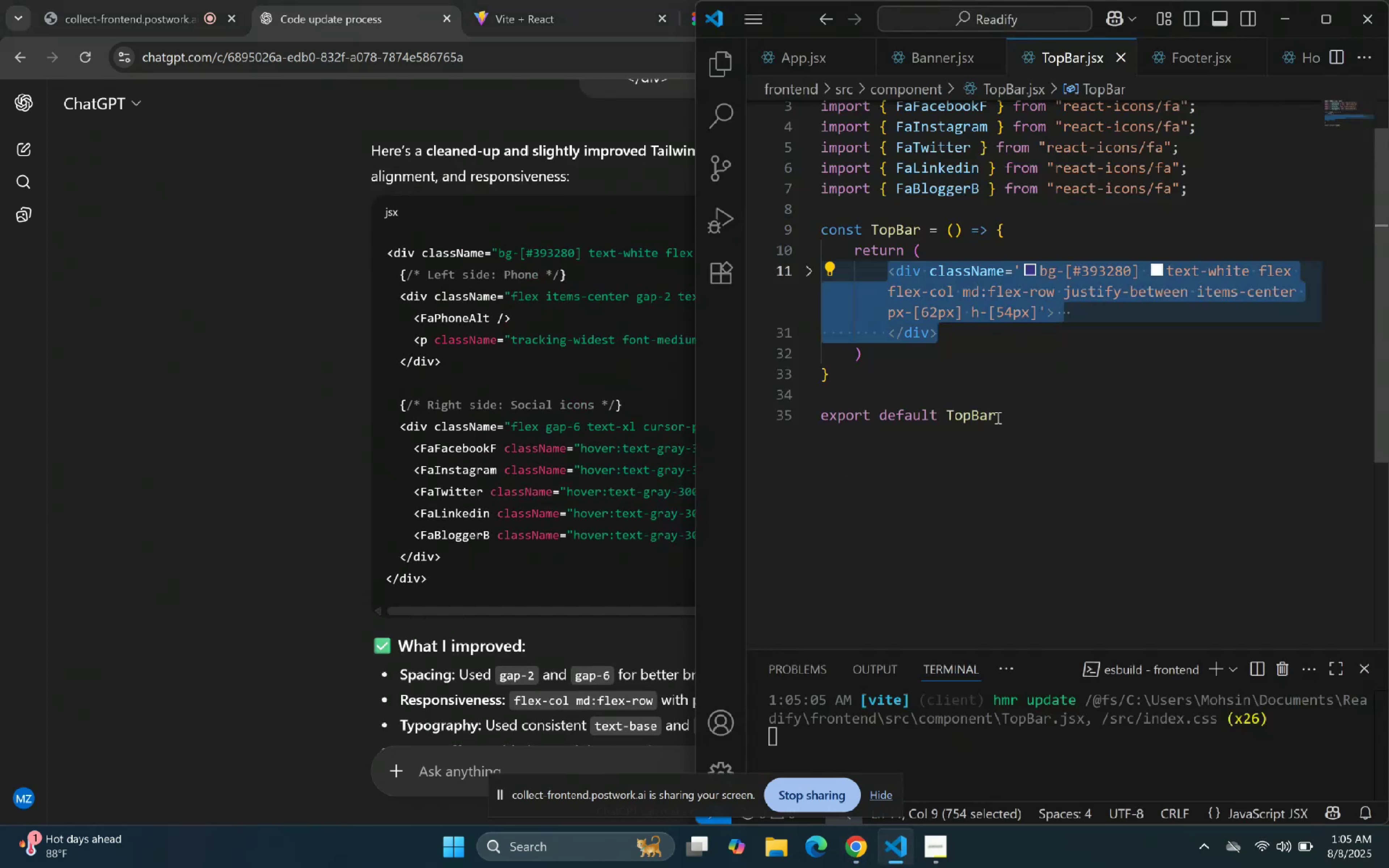 
key(Control+V)
 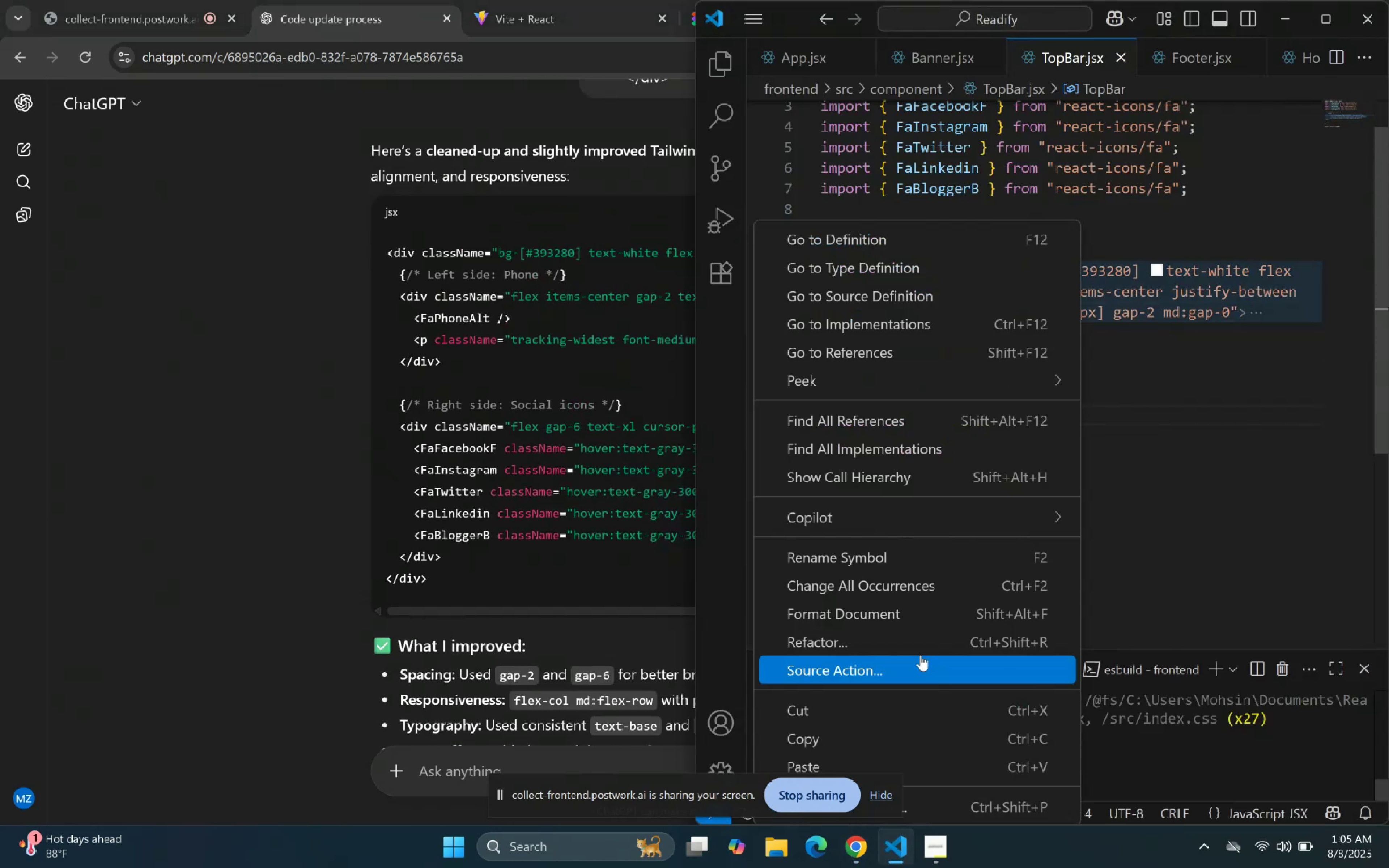 
double_click([1060, 494])
 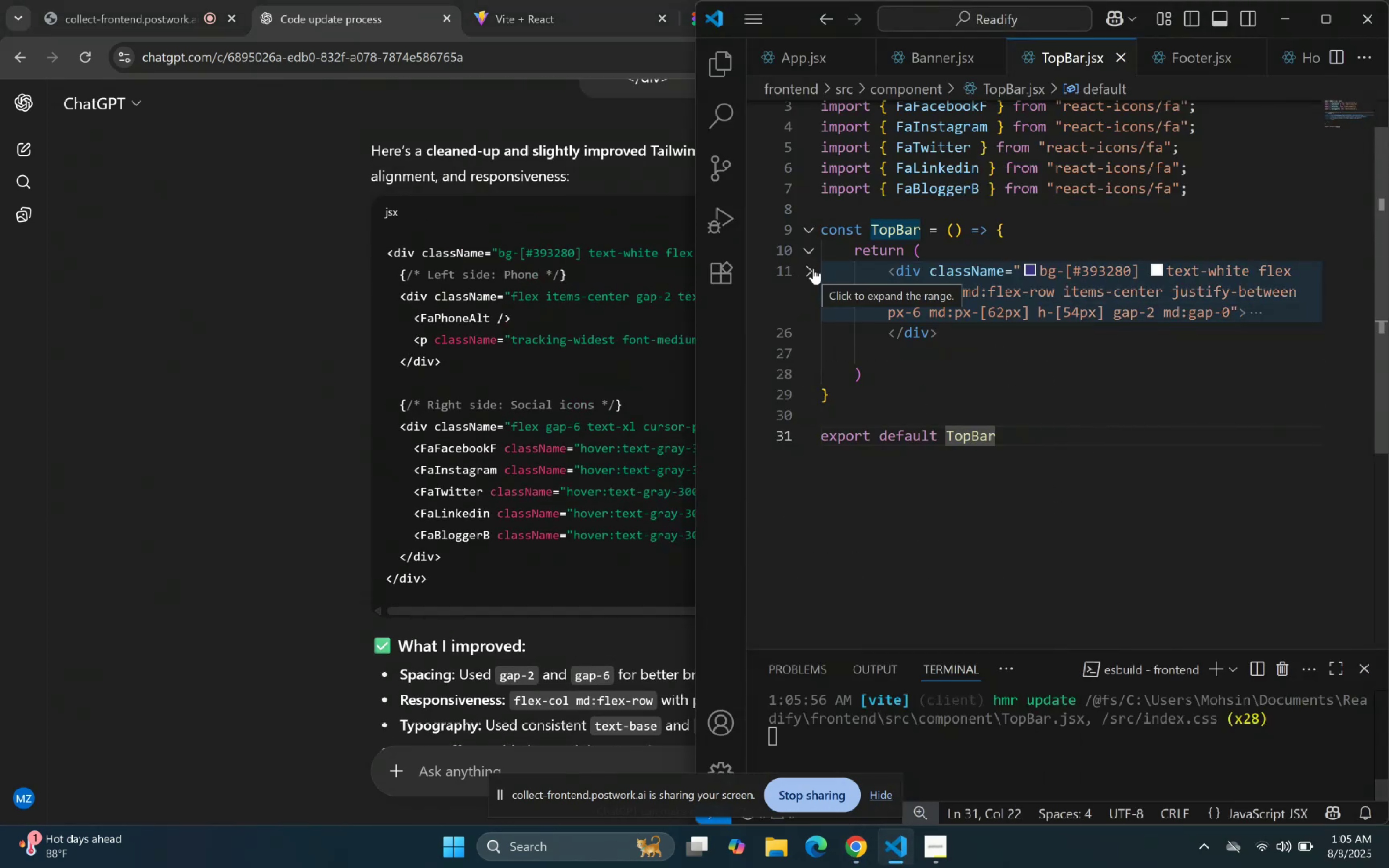 
double_click([365, 352])
 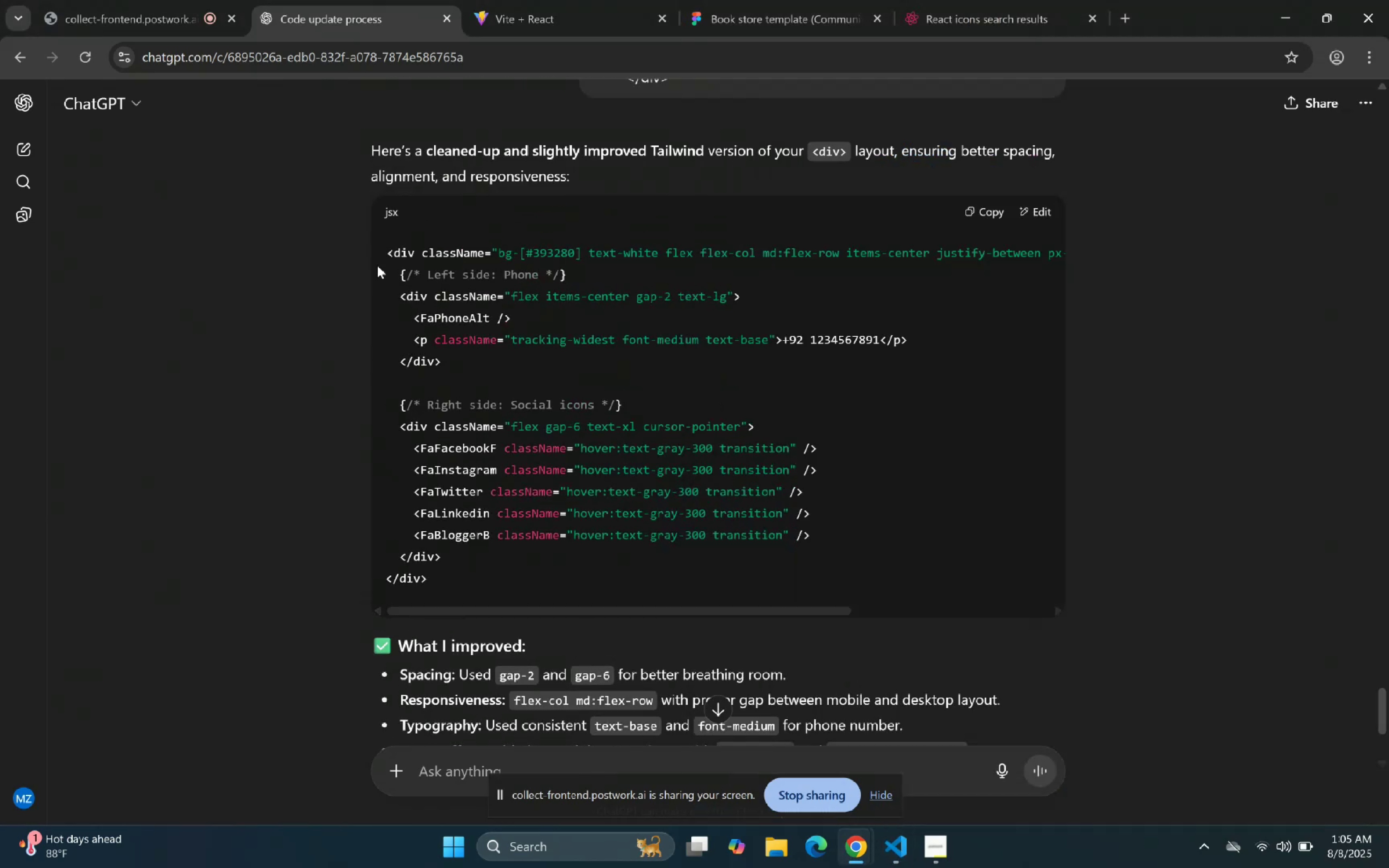 
left_click([559, 0])
 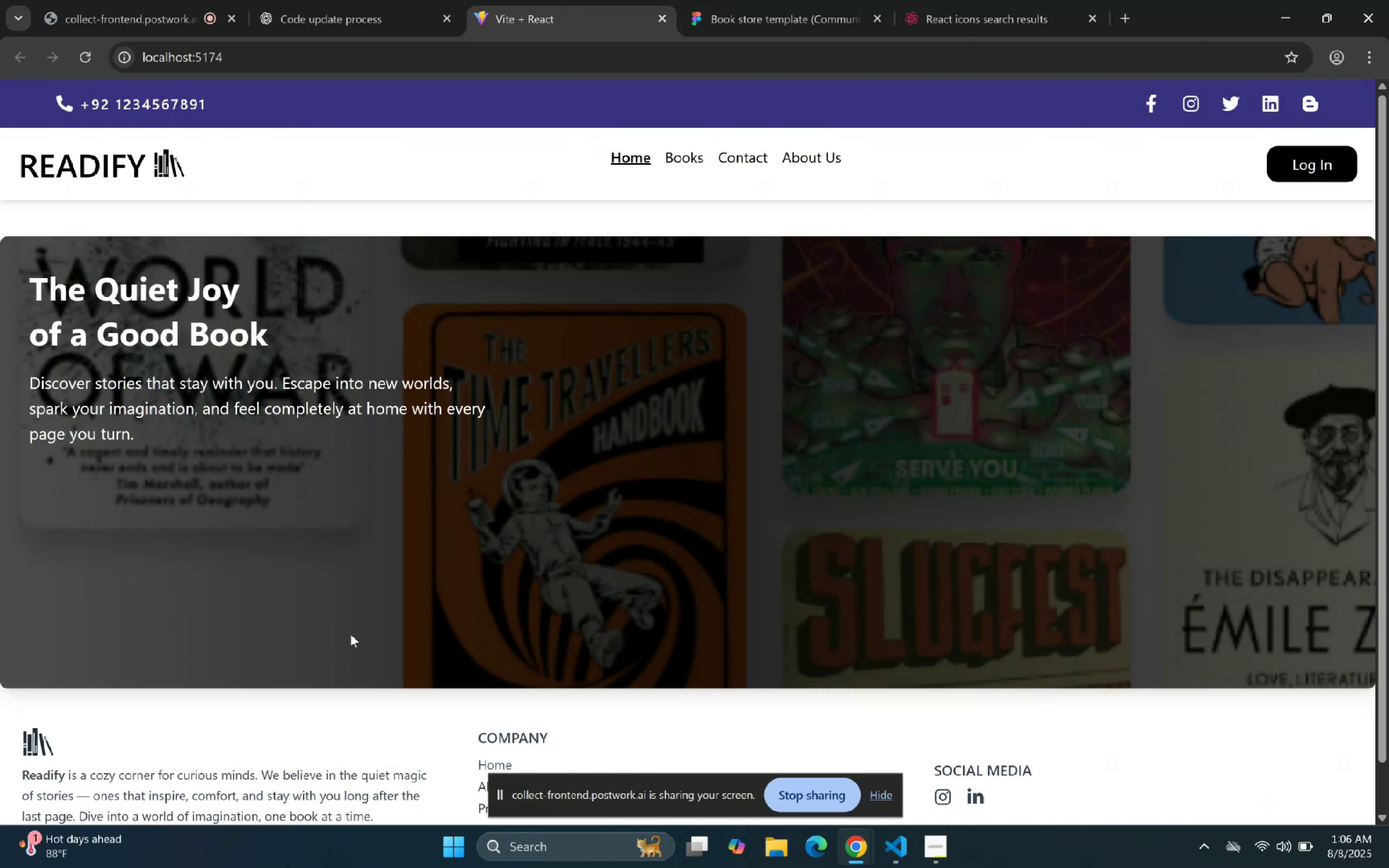 
wait(11.36)
 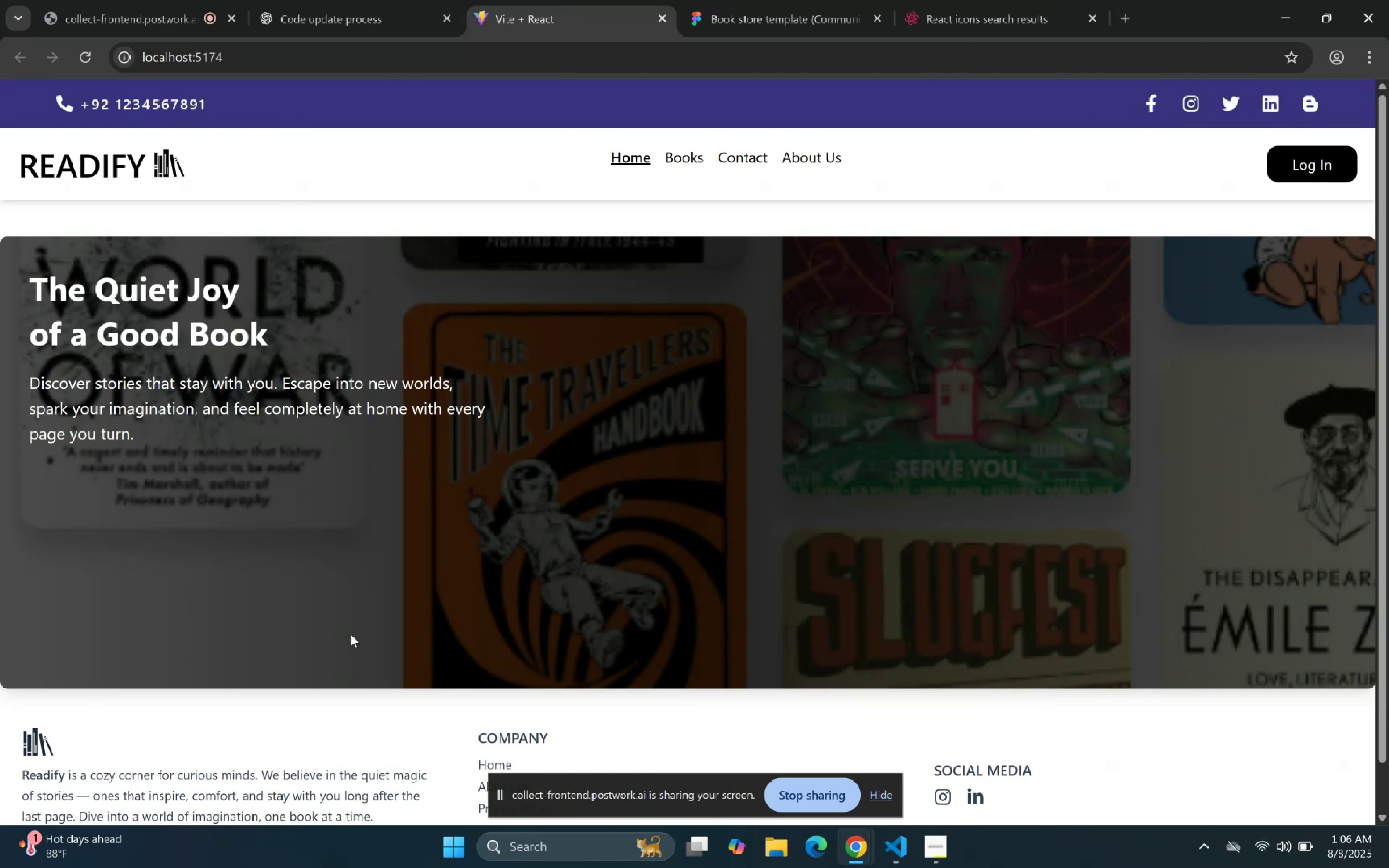 
left_click([631, 0])
 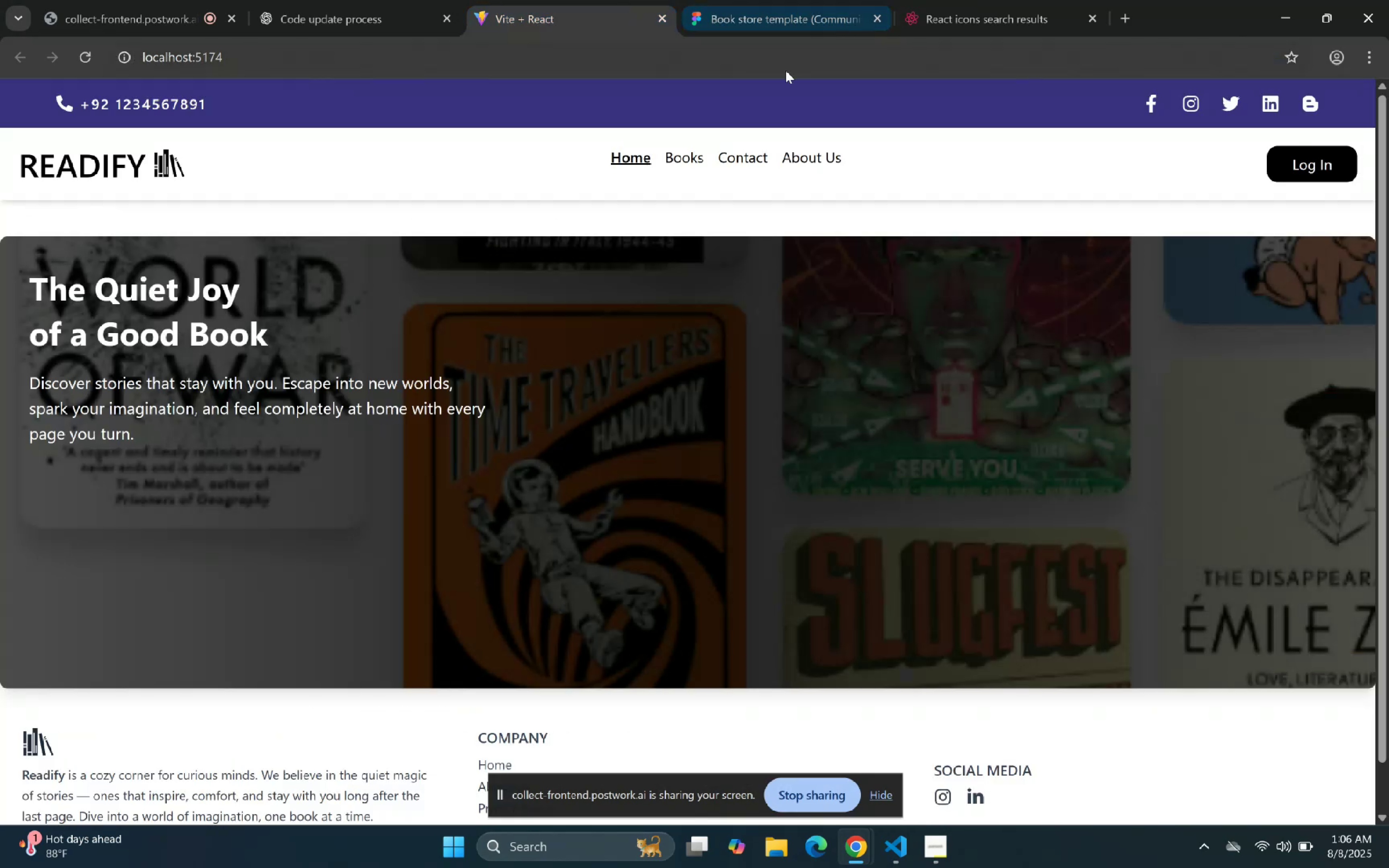 
left_click([767, 0])
 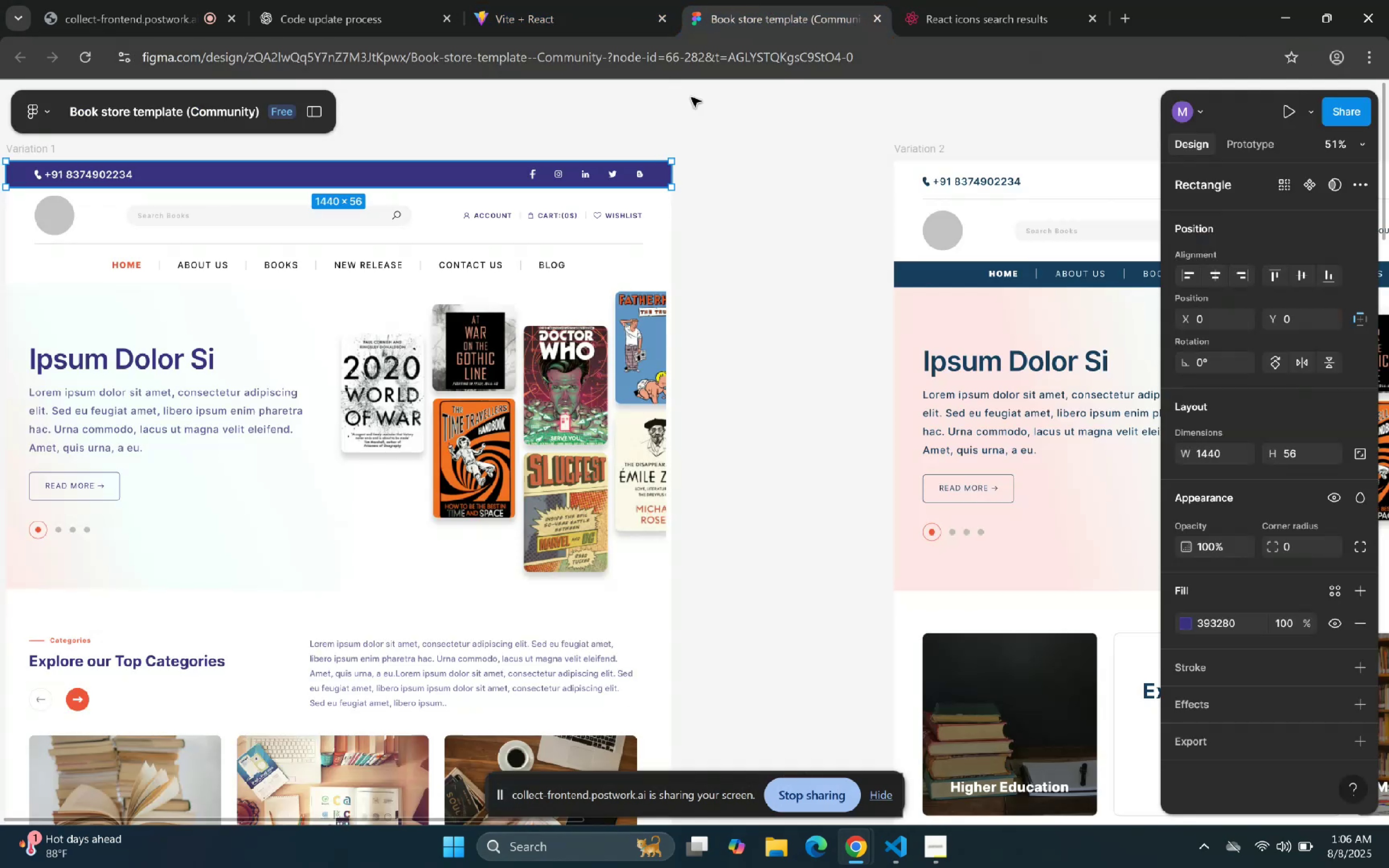 
left_click([587, 0])
 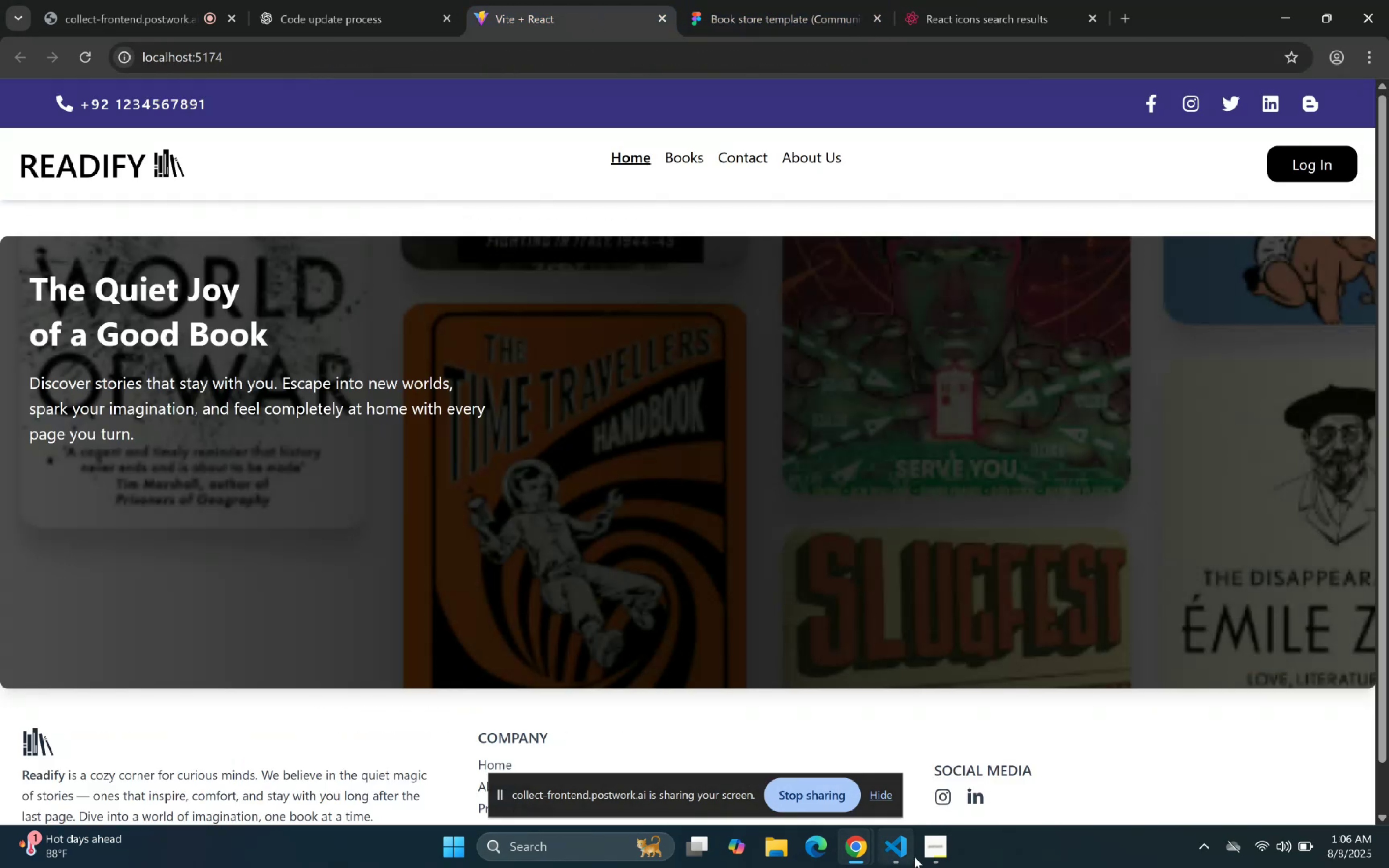 
left_click([892, 848])
 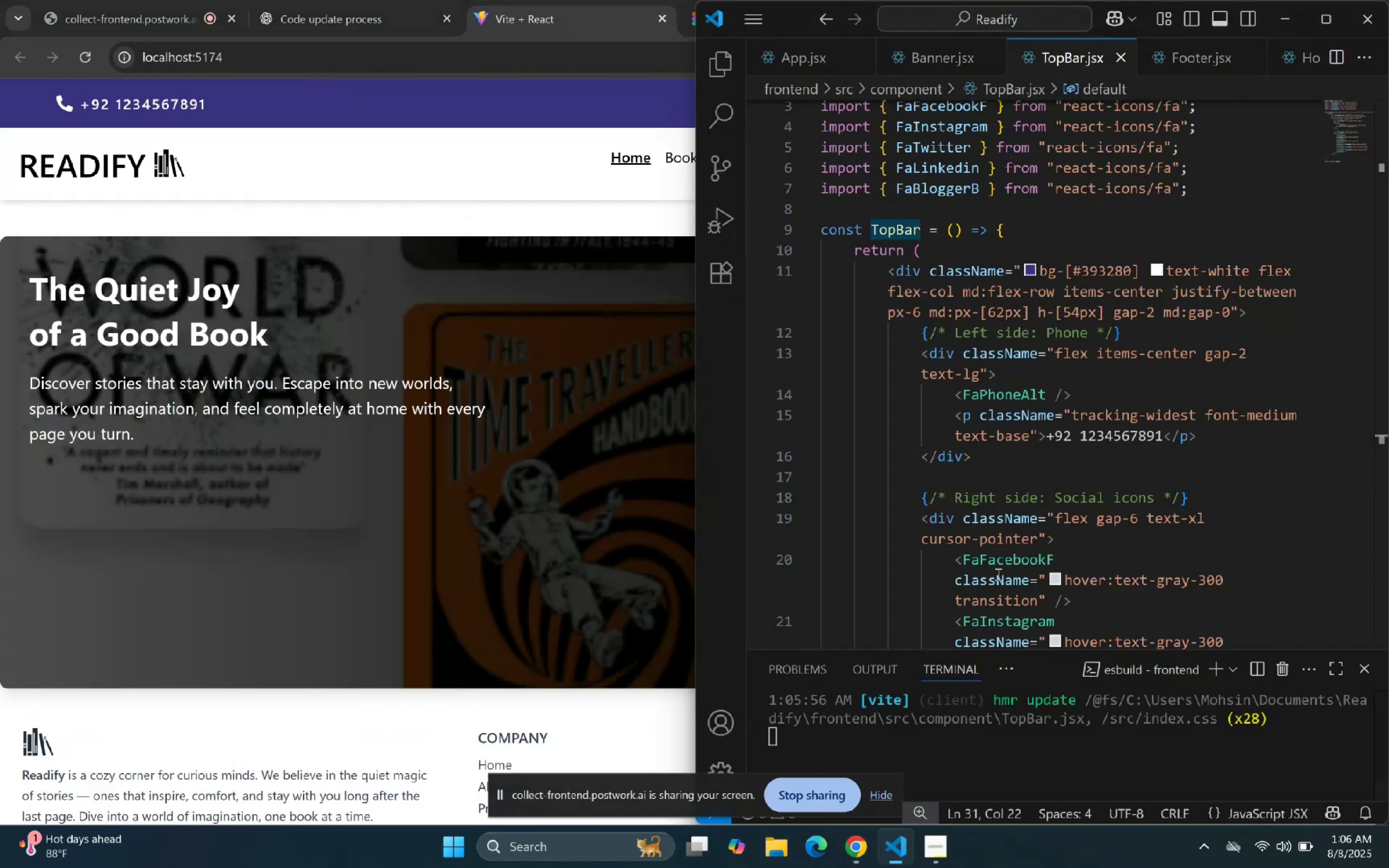 
scroll: coordinate [1061, 360], scroll_direction: down, amount: 6.0
 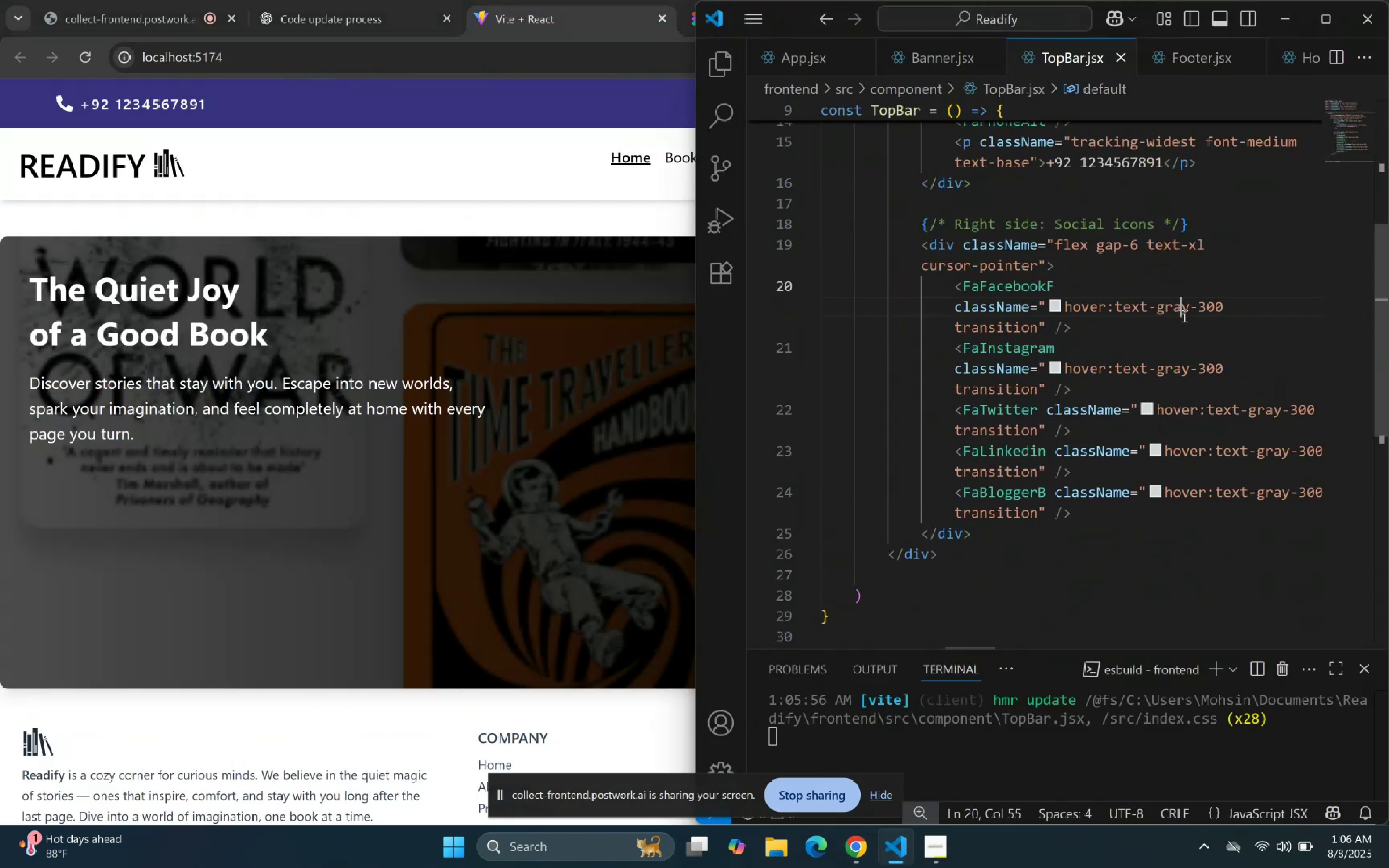 
double_click([1095, 270])
 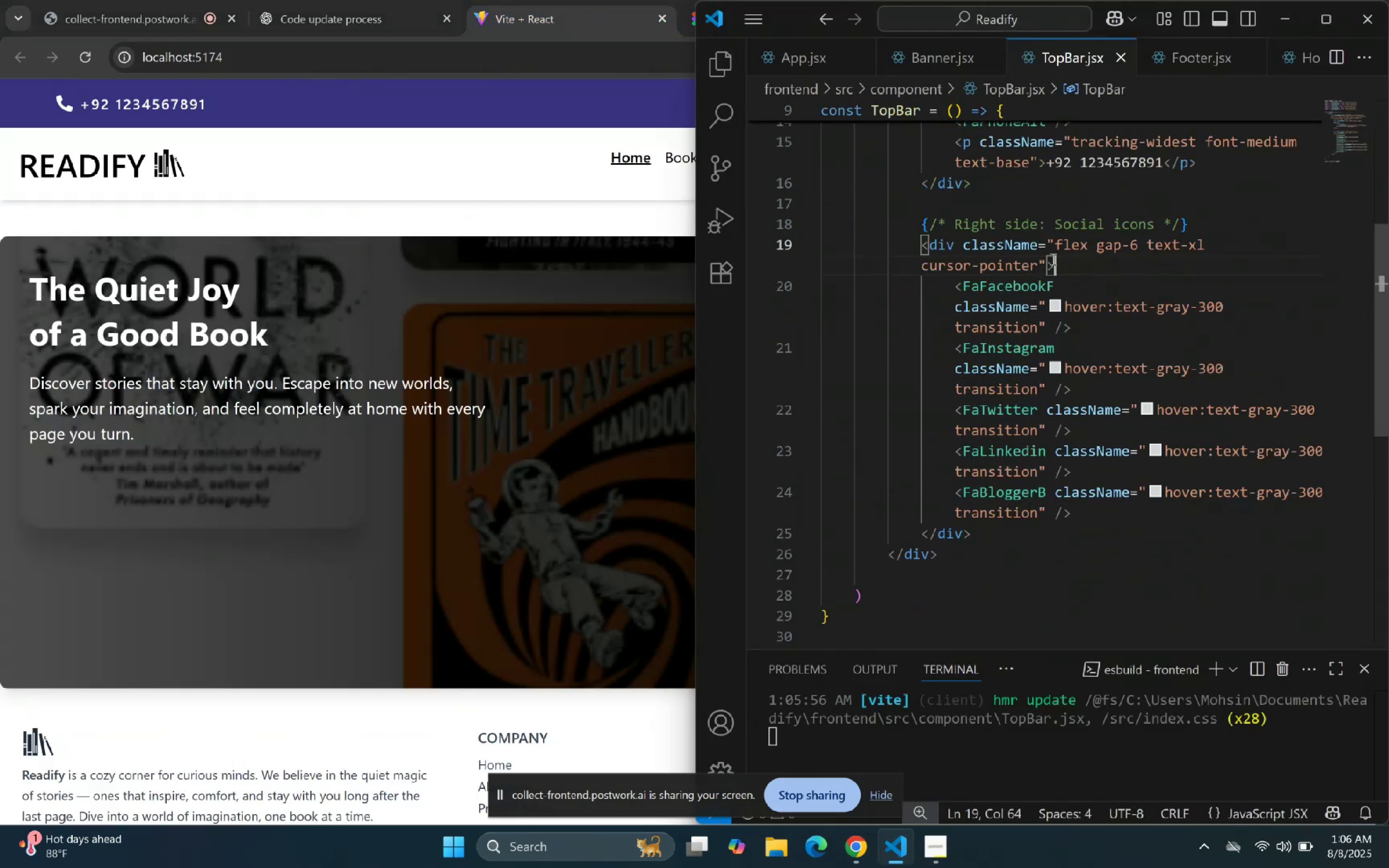 
triple_click([1041, 256])
 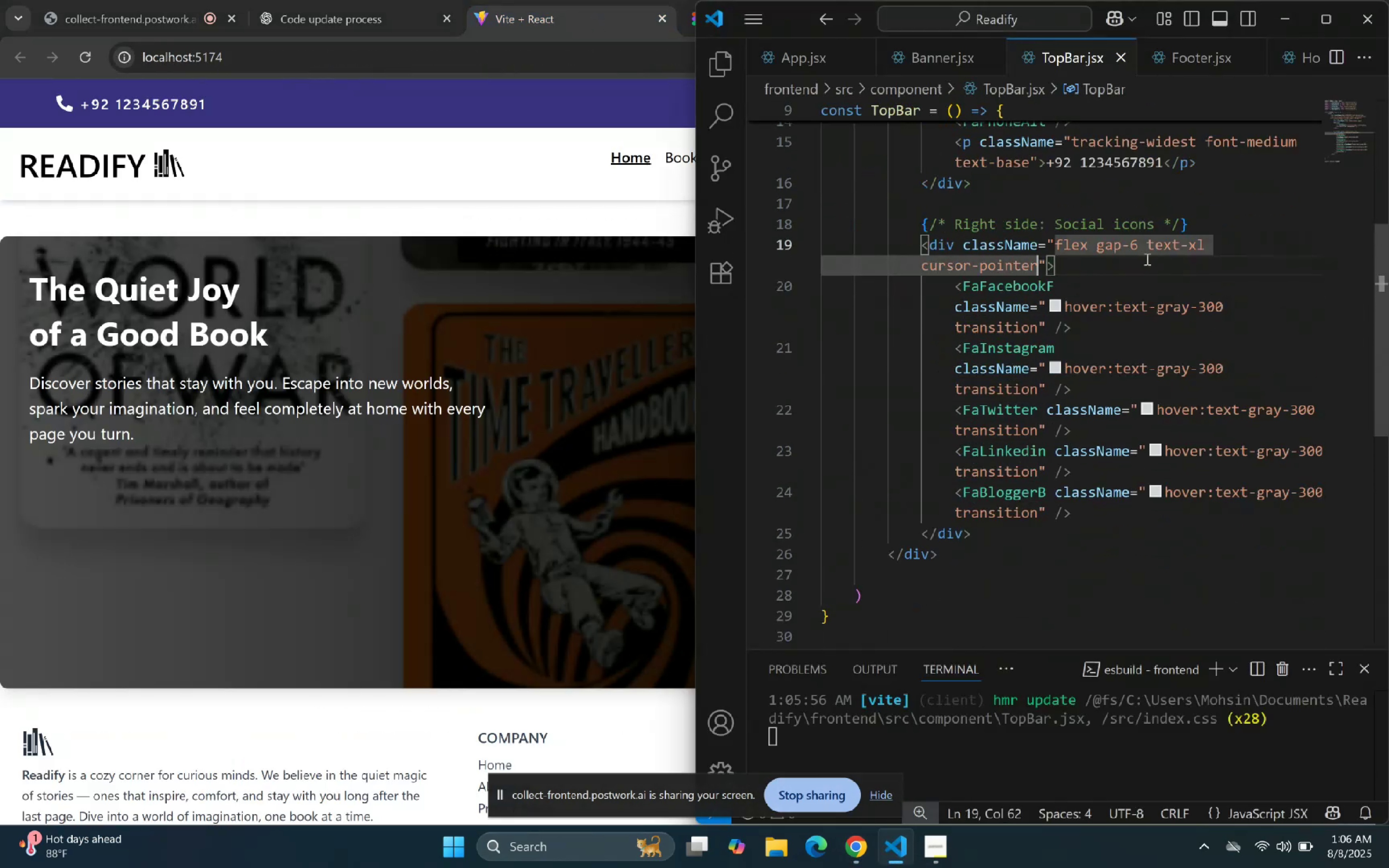 
triple_click([1146, 259])
 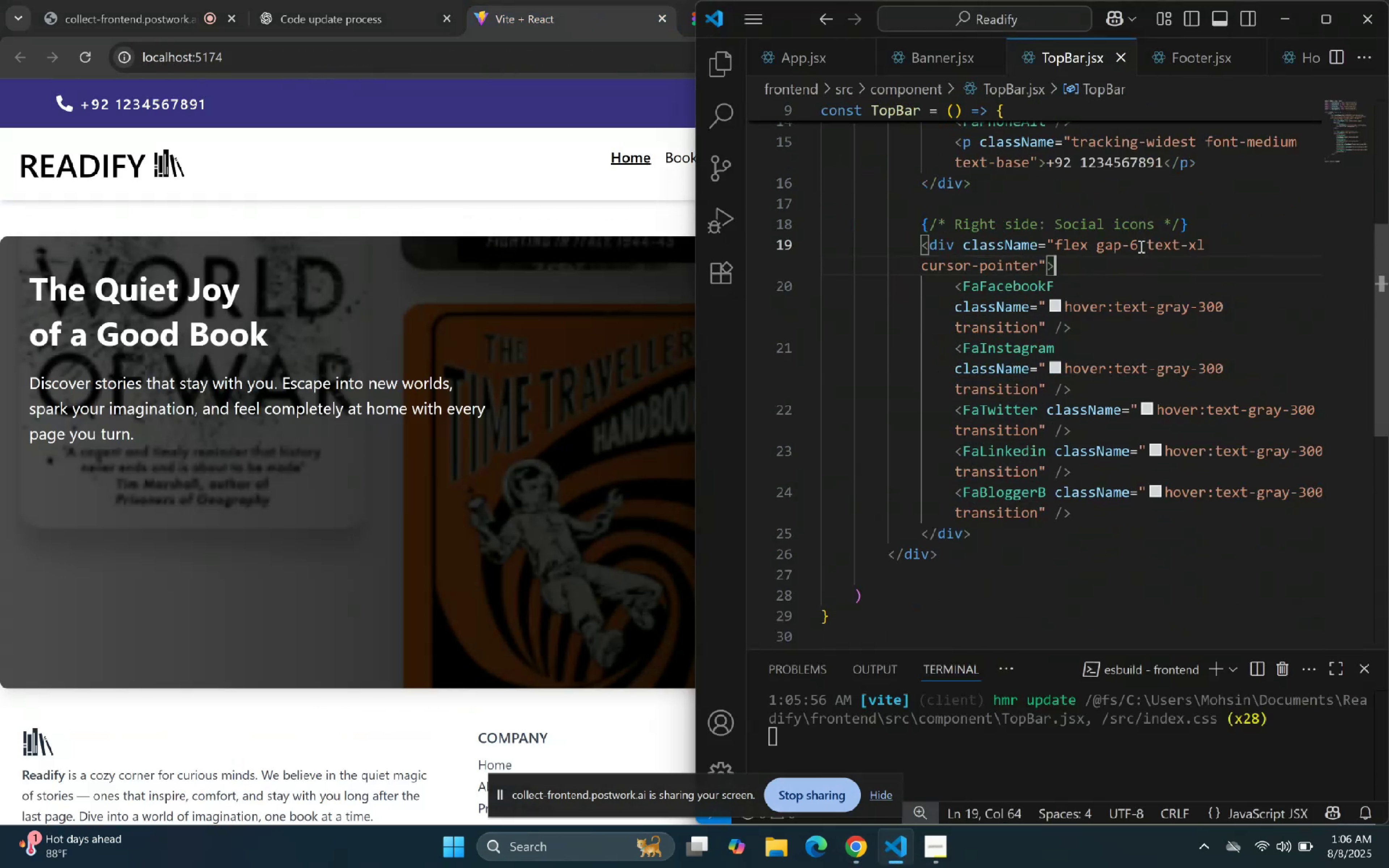 
triple_click([1140, 246])
 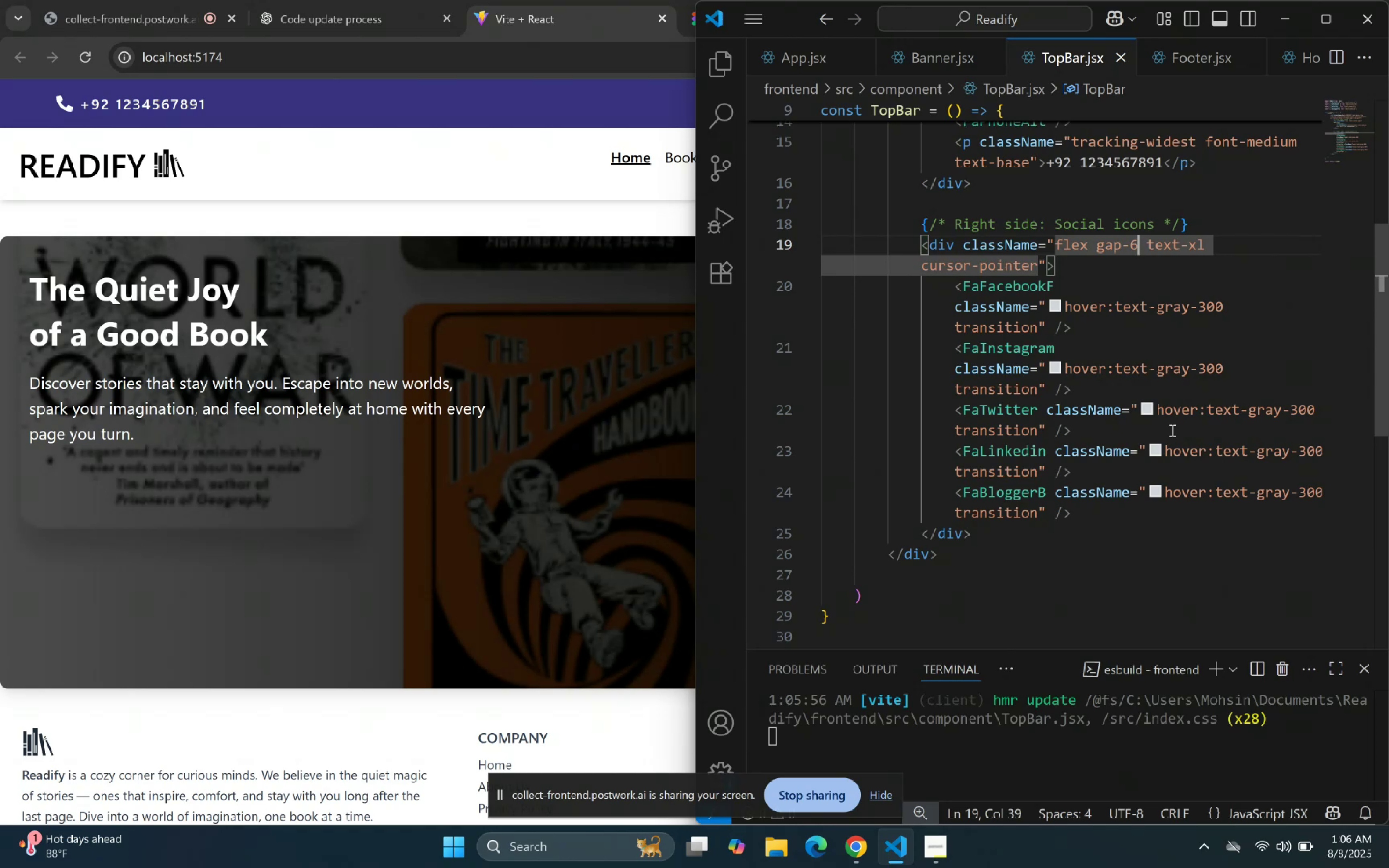 
wait(8.11)
 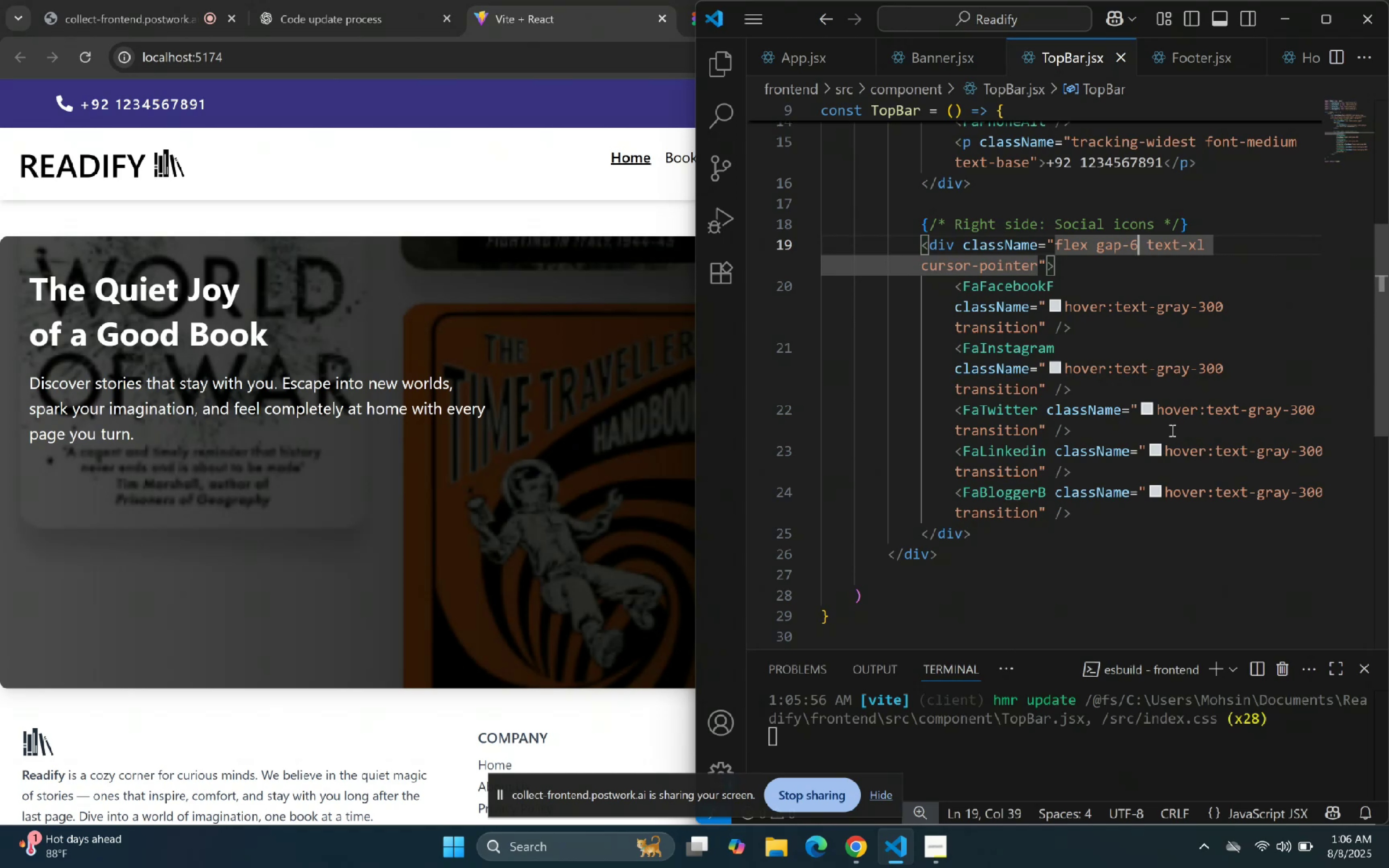 
key(Backspace)
 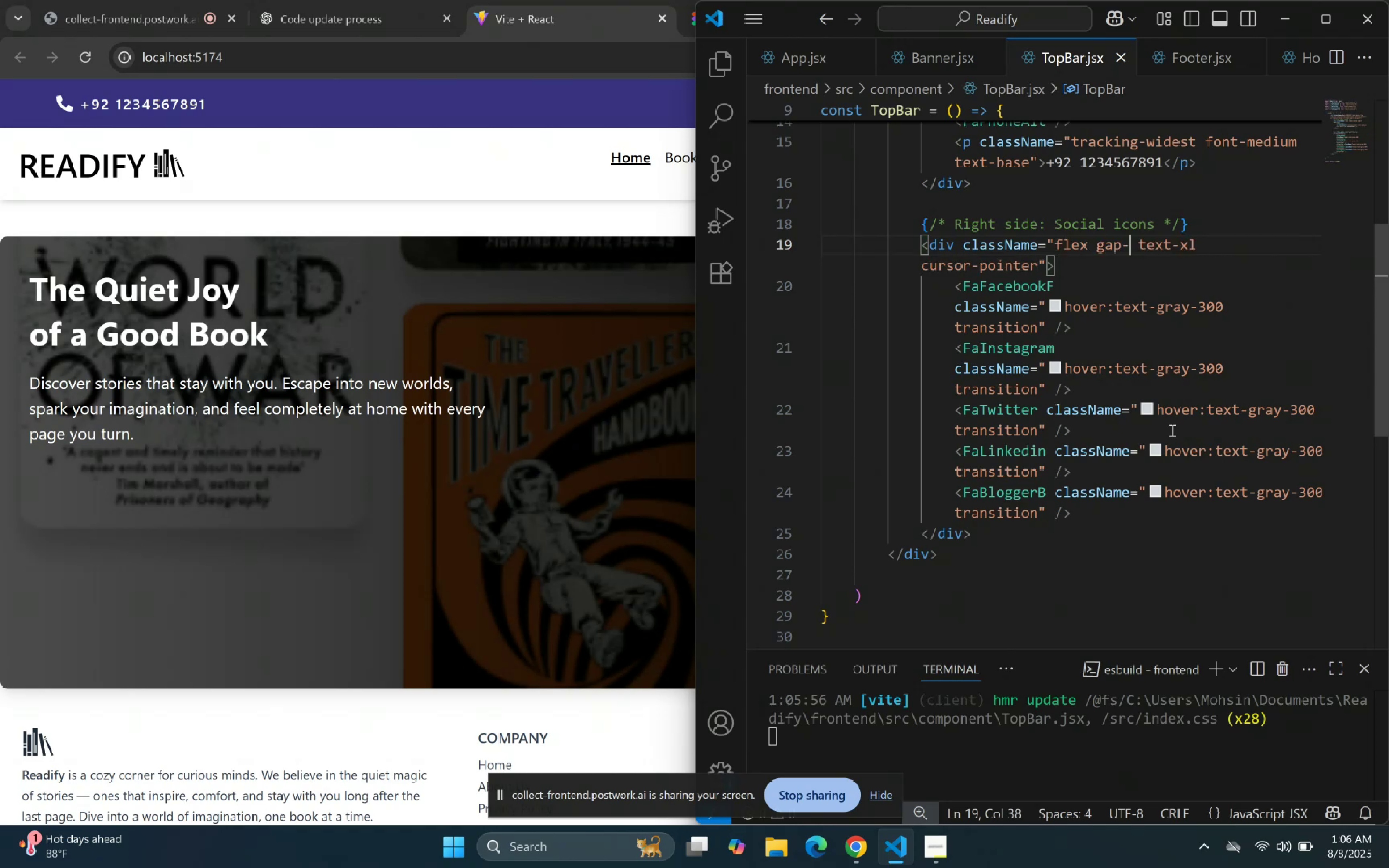 
key(Shift+BracketLeft)
 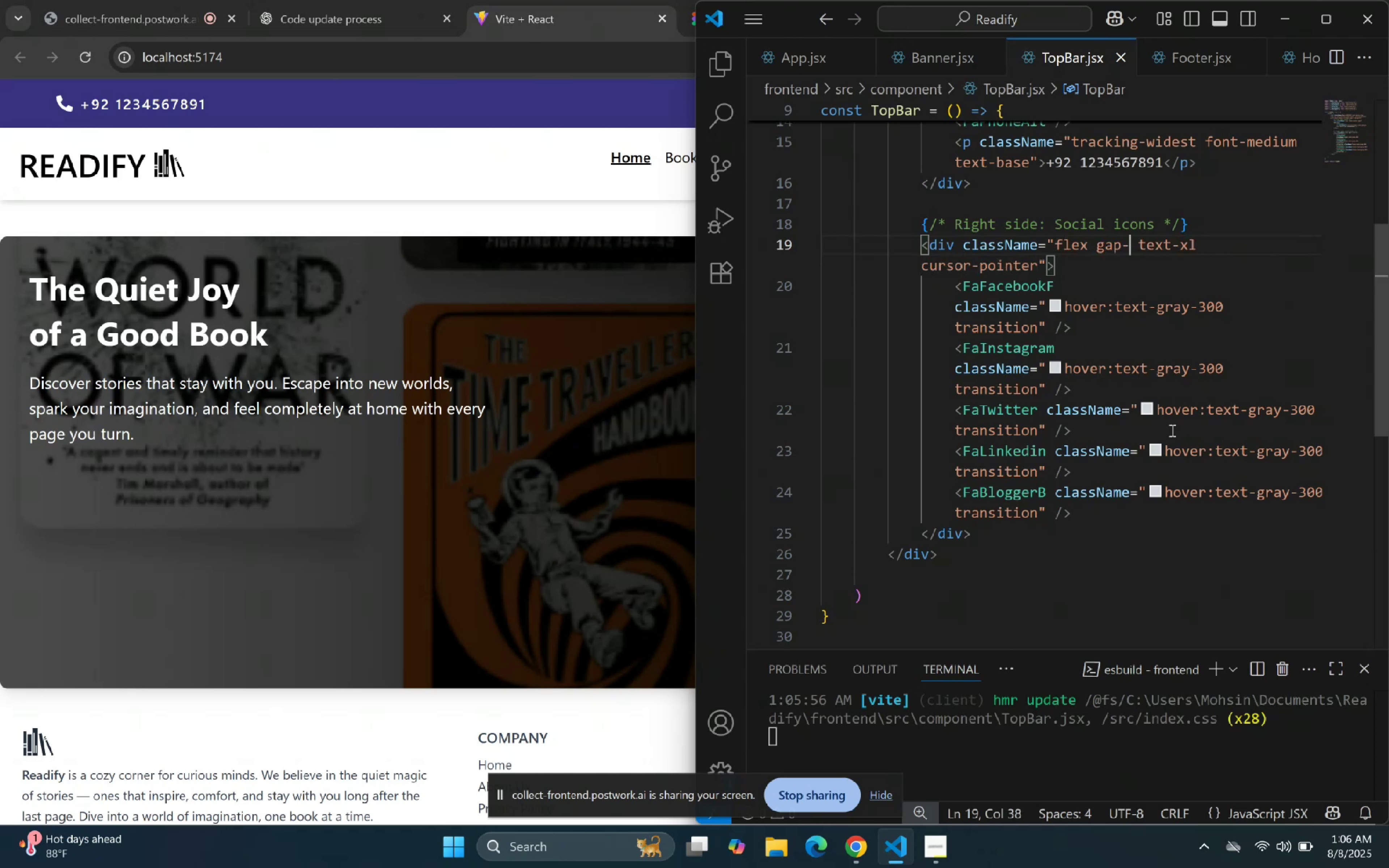 
key(Shift+BracketRight)
 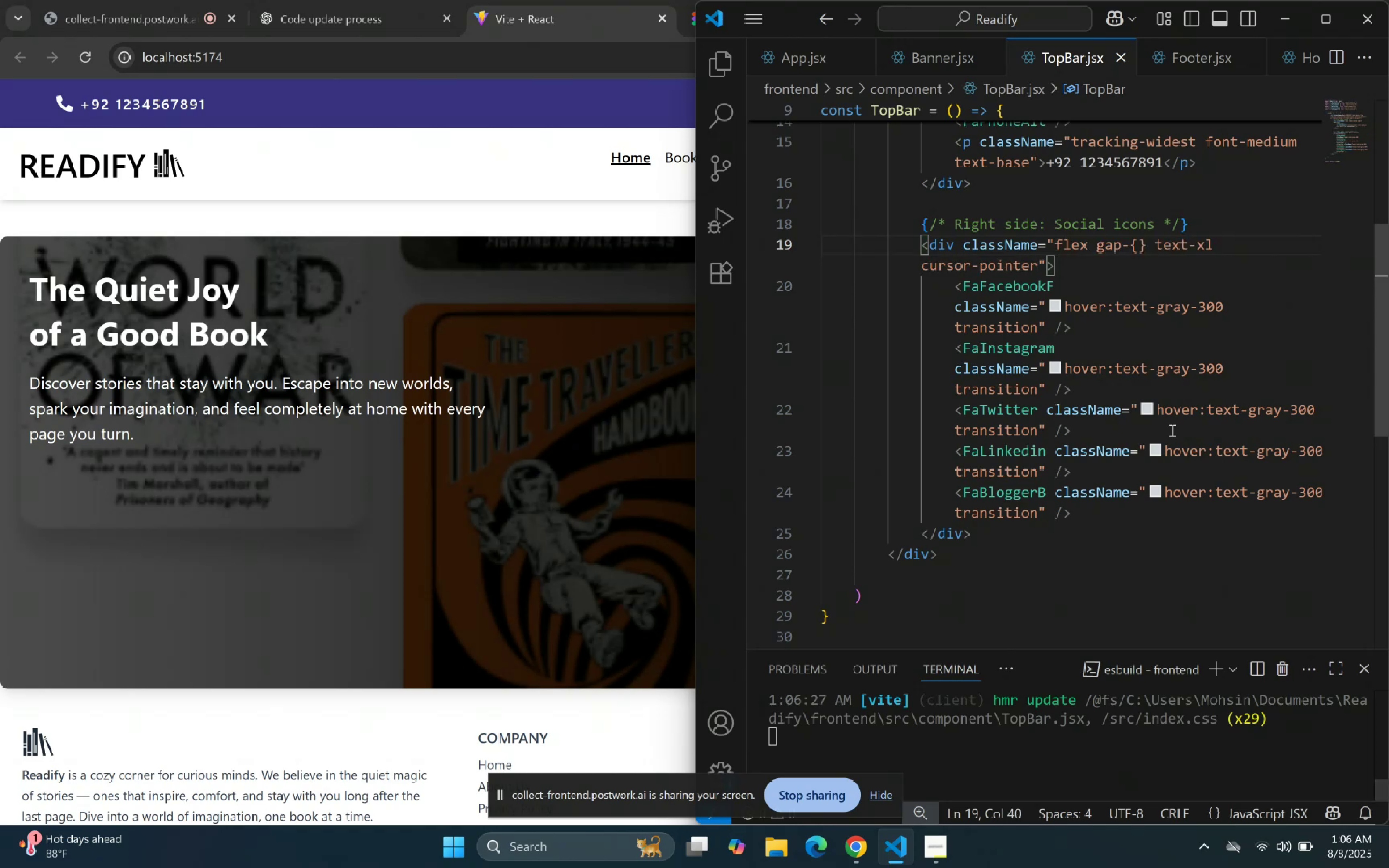 
key(Backspace)
 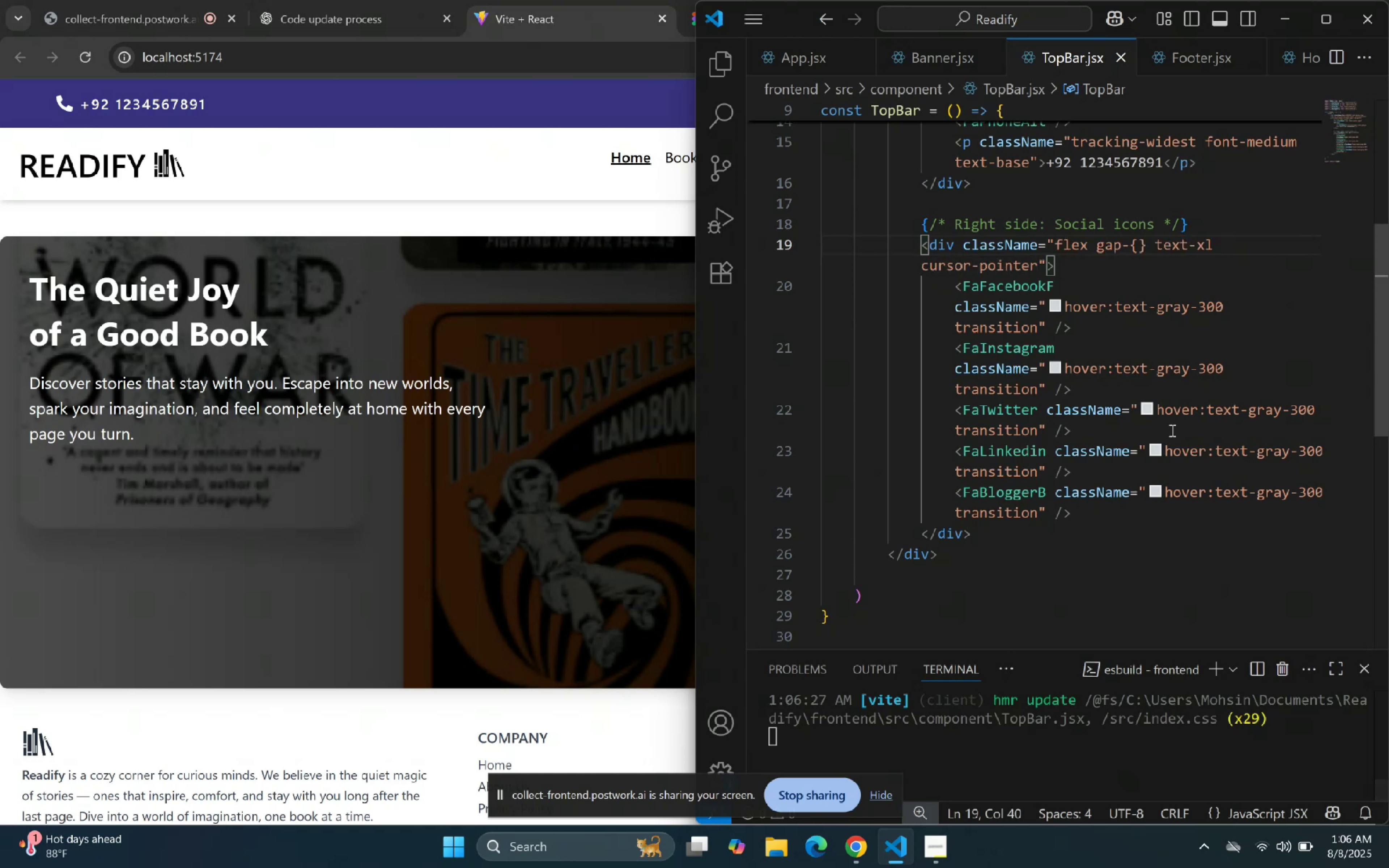 
key(Backspace)
 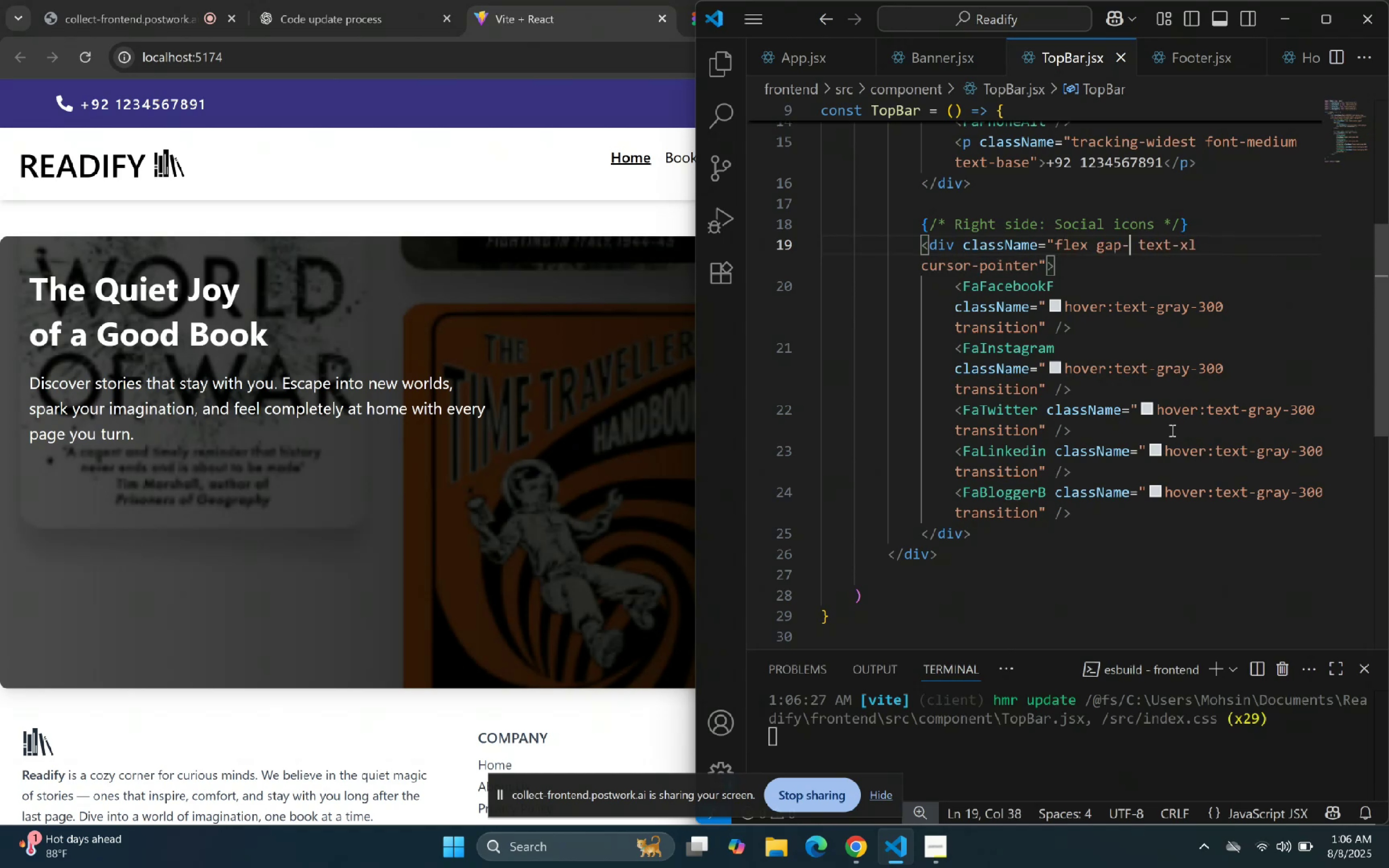 
key(BracketLeft)
 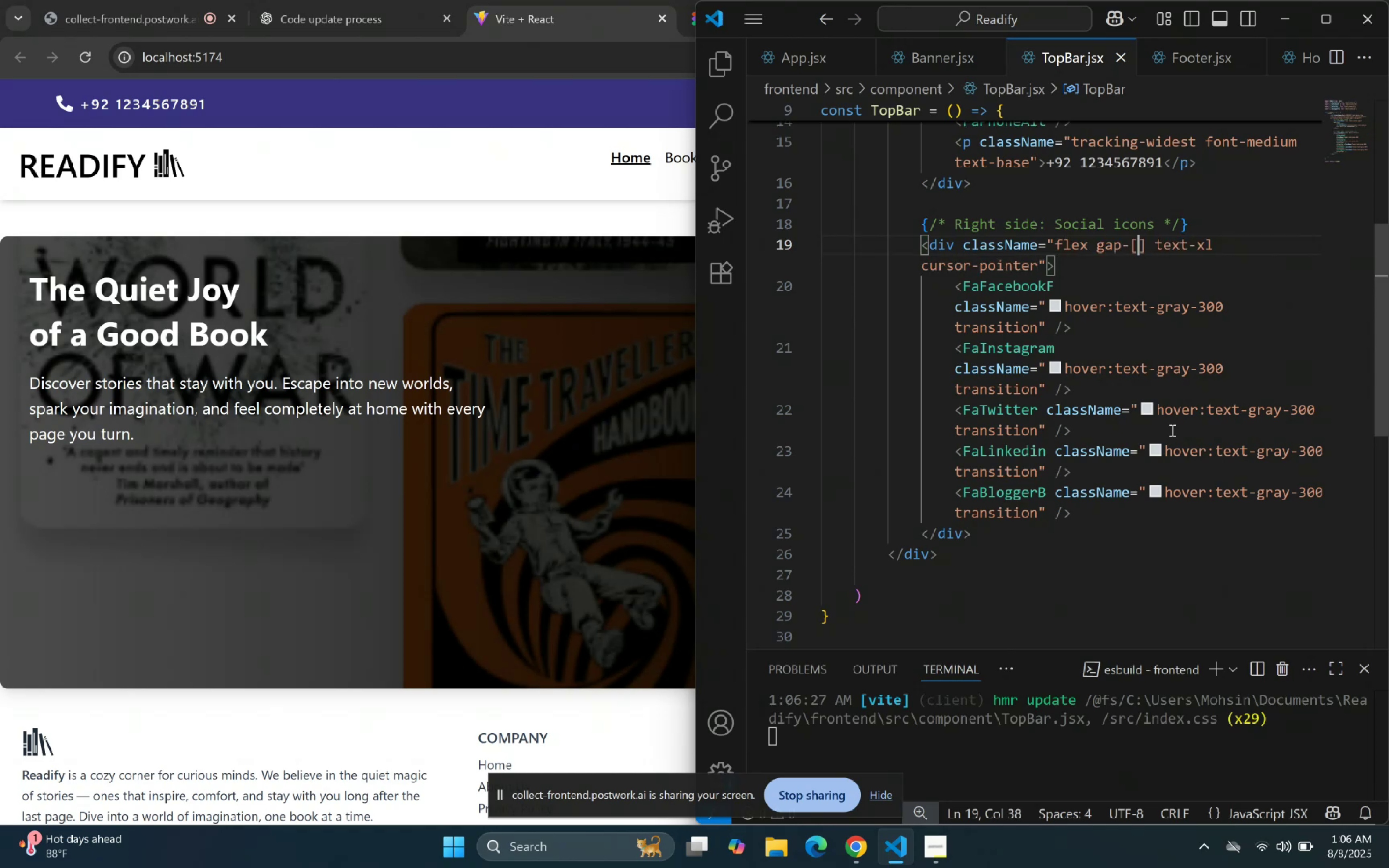 
key(BracketRight)
 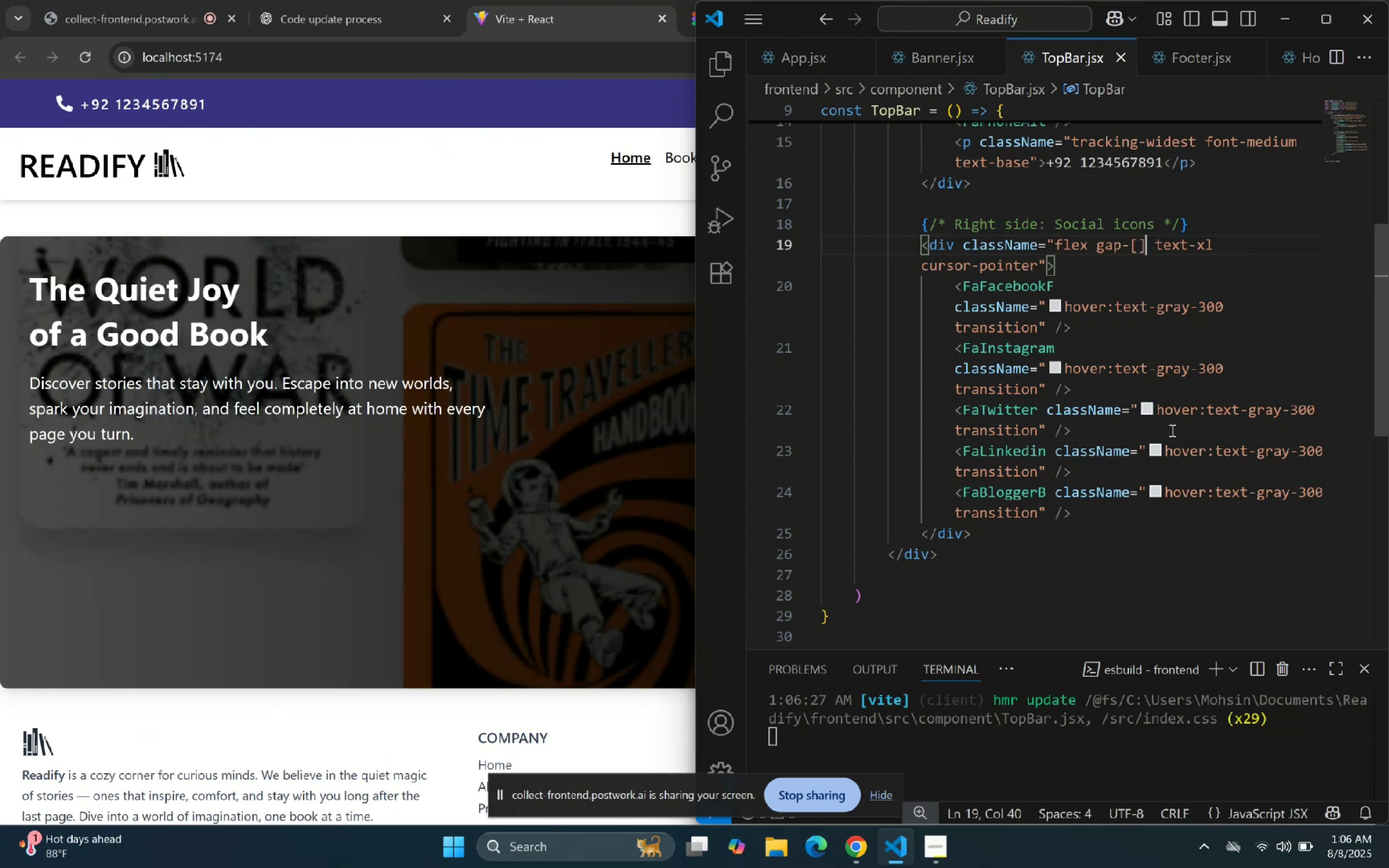 
key(ArrowLeft)
 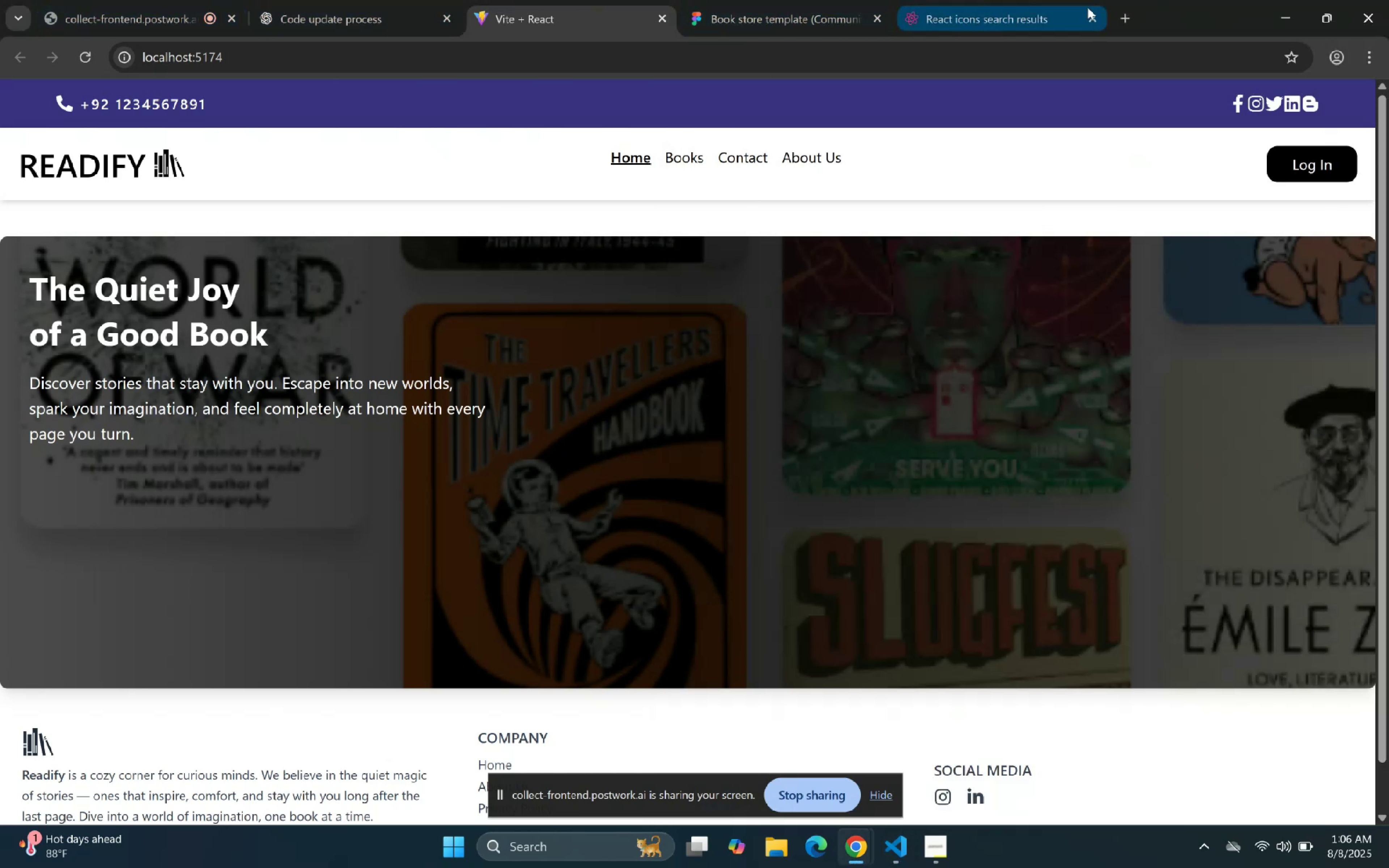 
left_click([814, 0])
 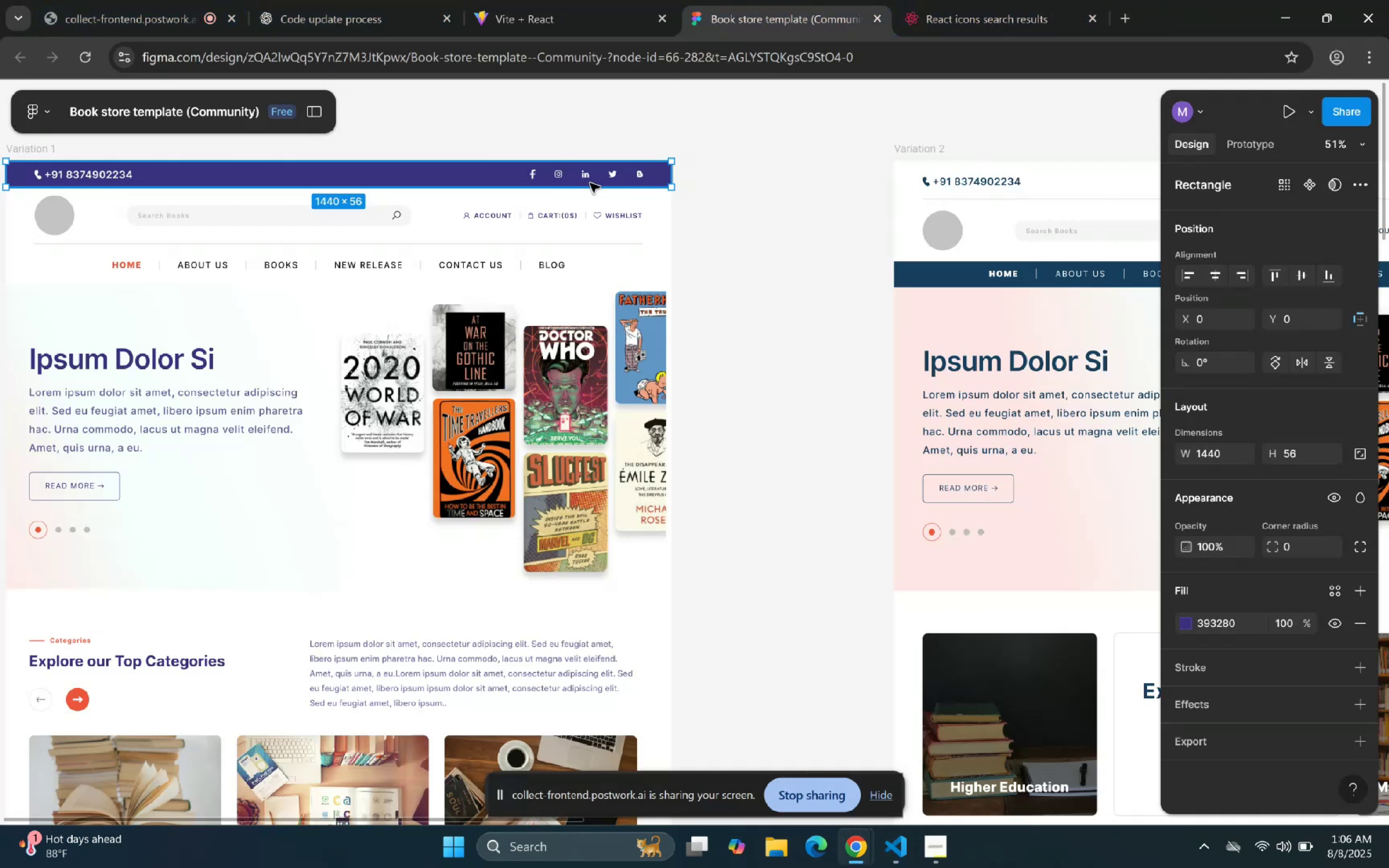 
double_click([587, 176])
 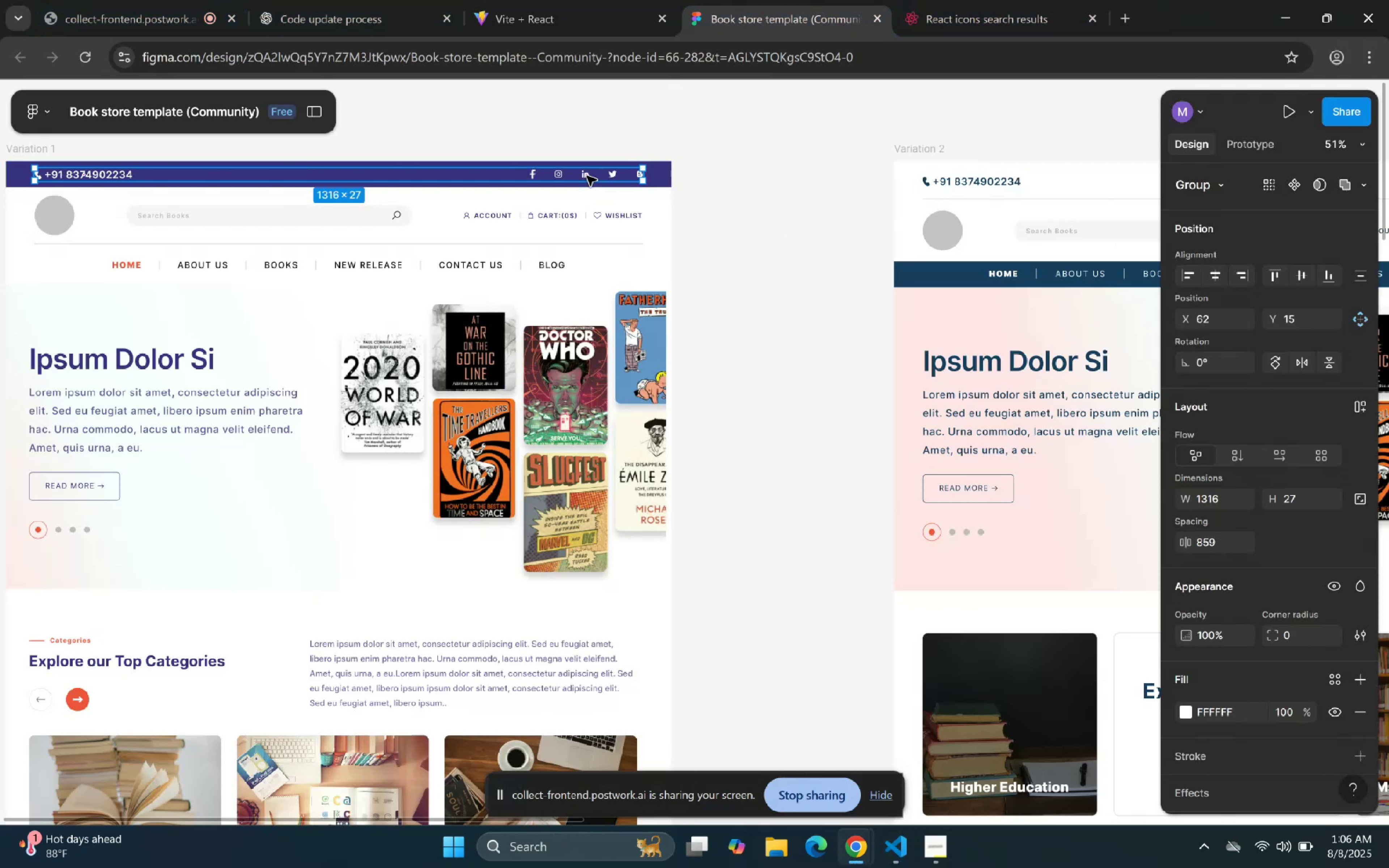 
triple_click([587, 176])
 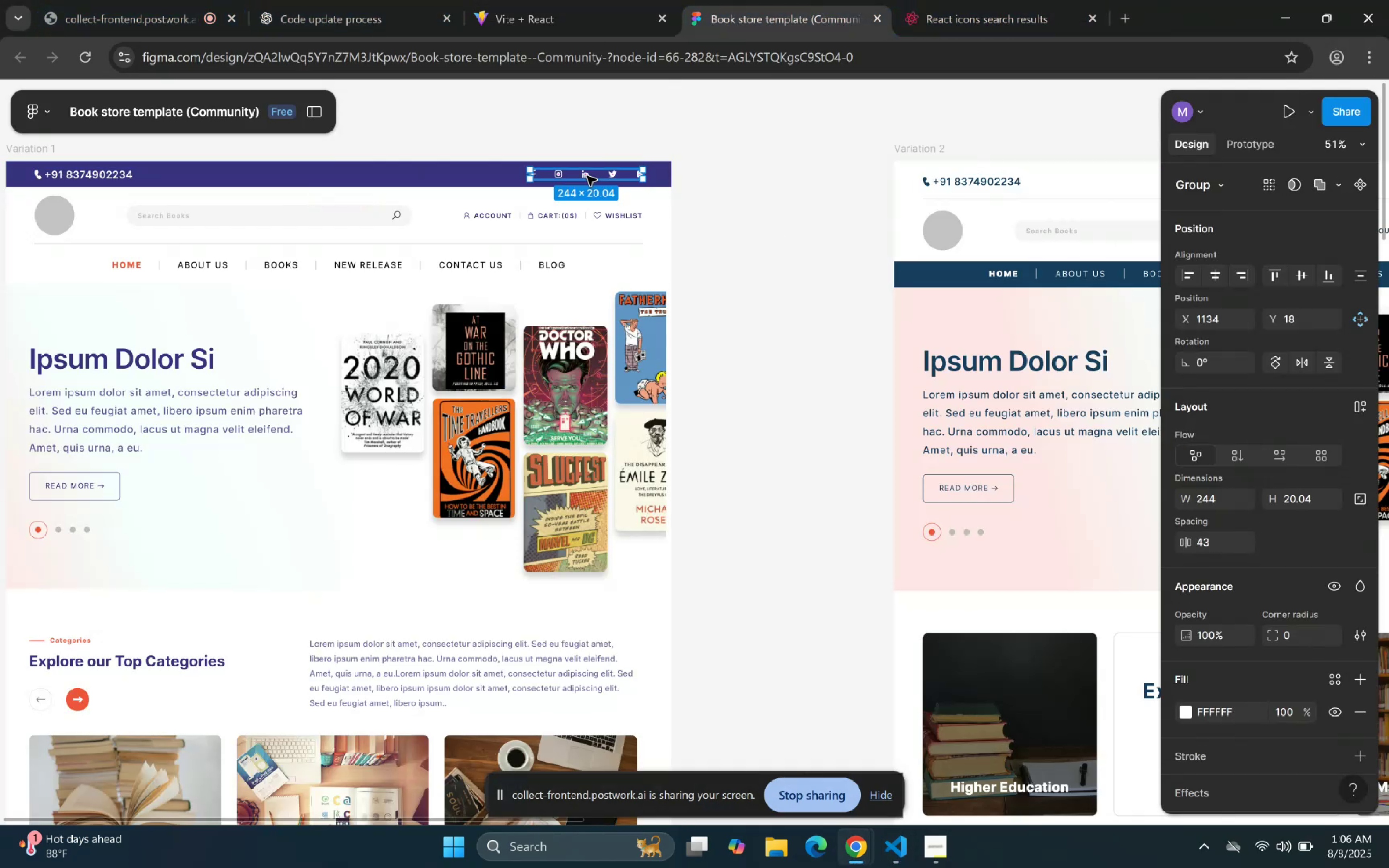 
triple_click([587, 176])
 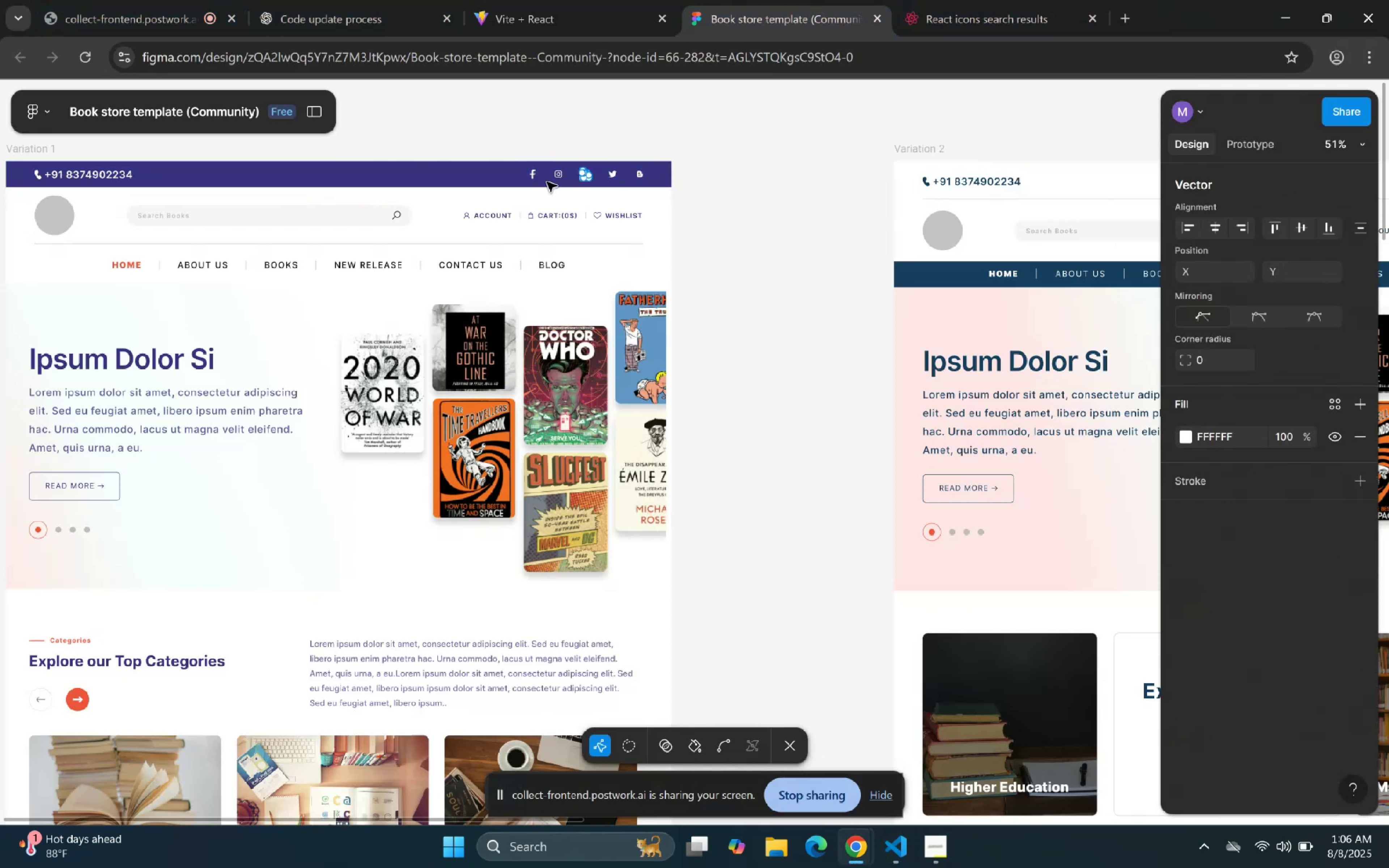 
double_click([557, 175])
 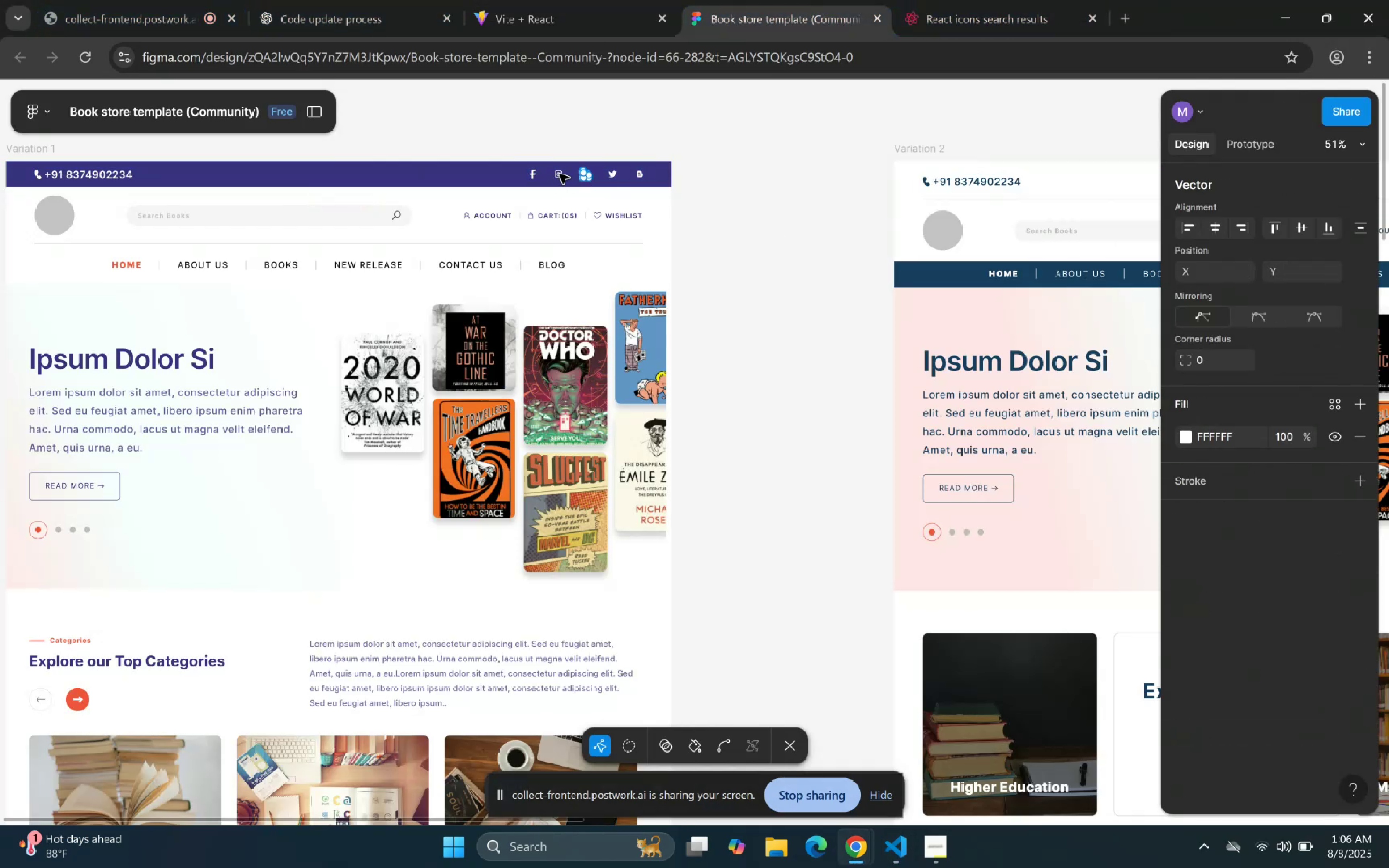 
triple_click([608, 234])
 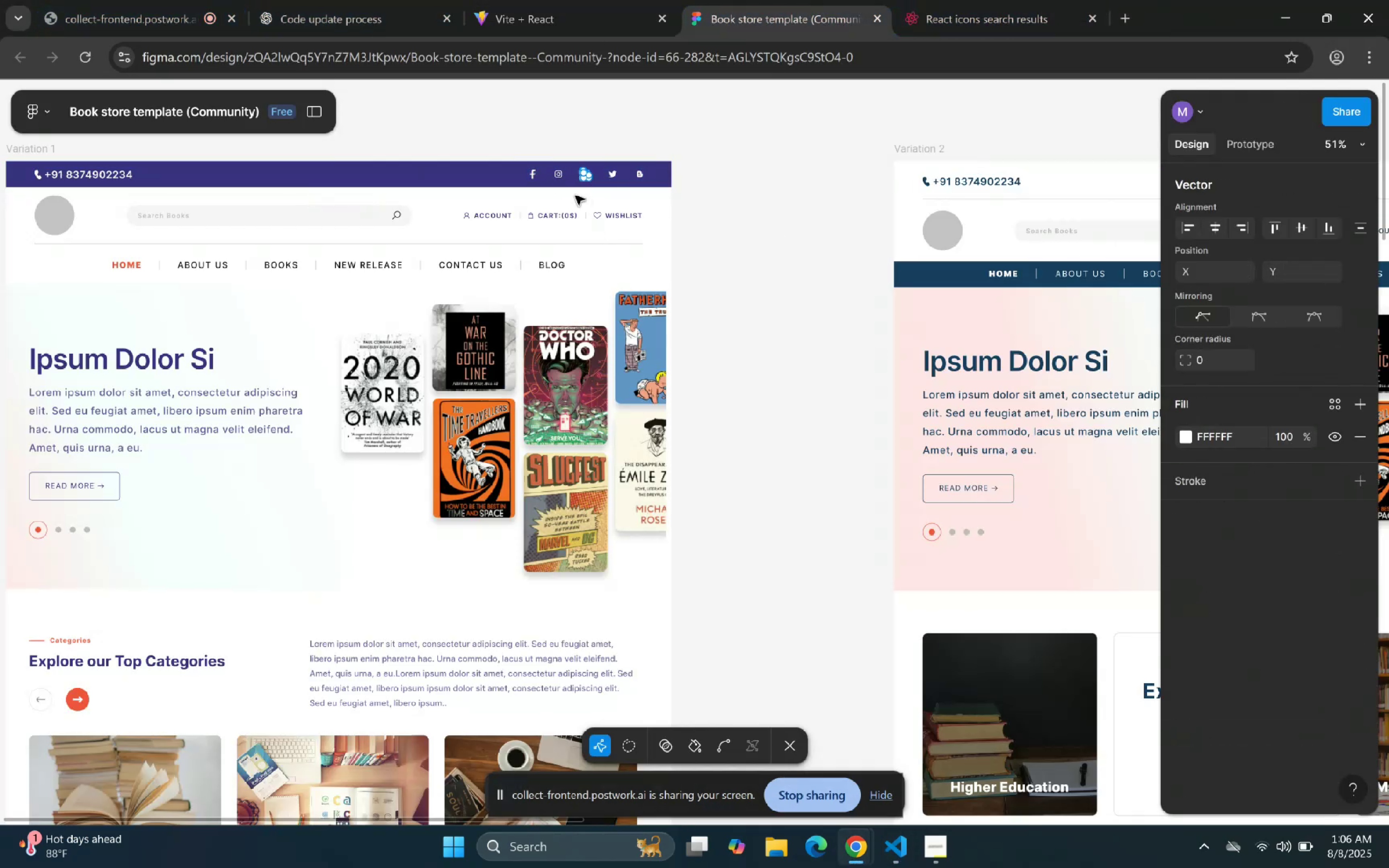 
double_click([748, 230])
 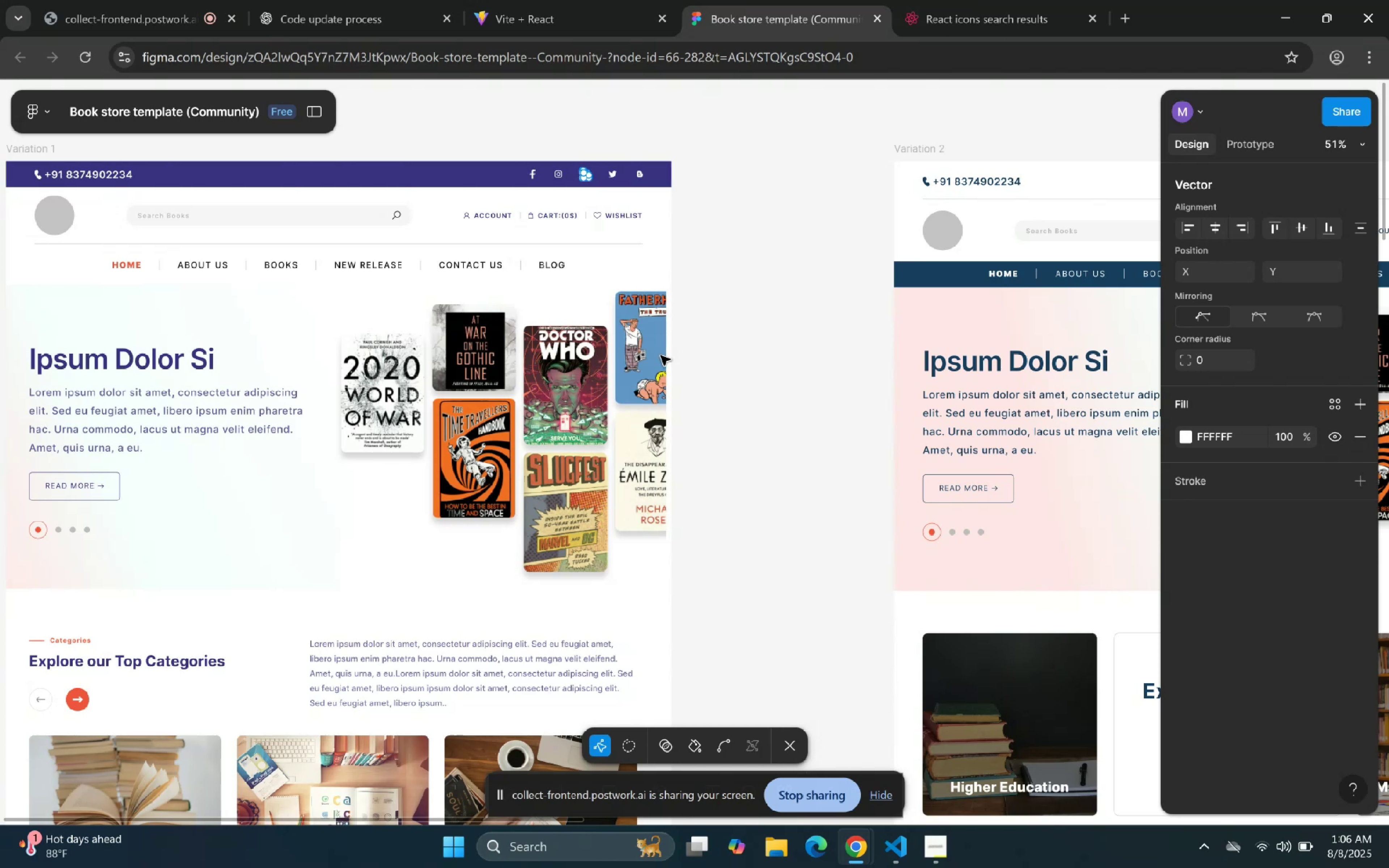 
triple_click([607, 321])
 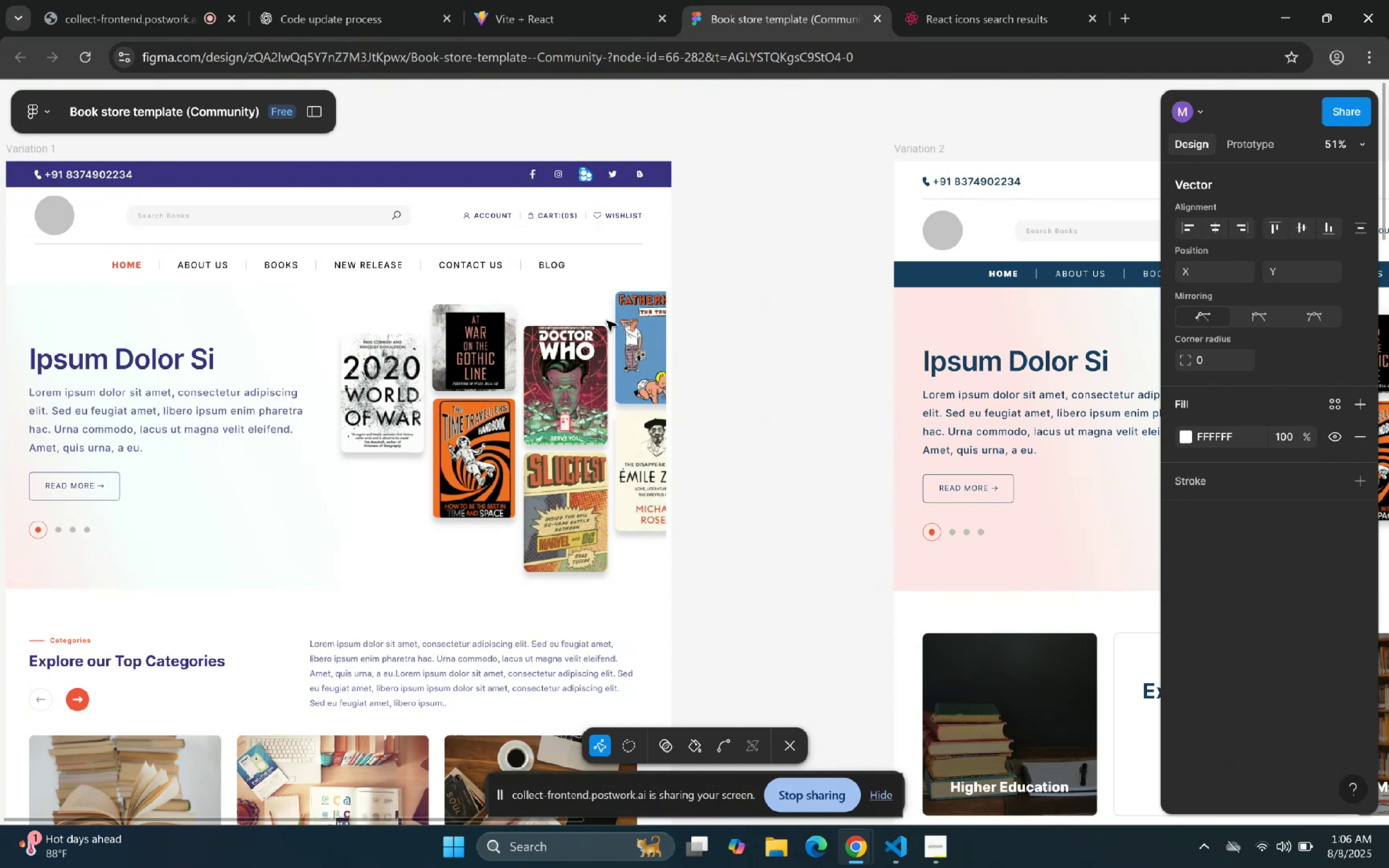 
triple_click([606, 320])
 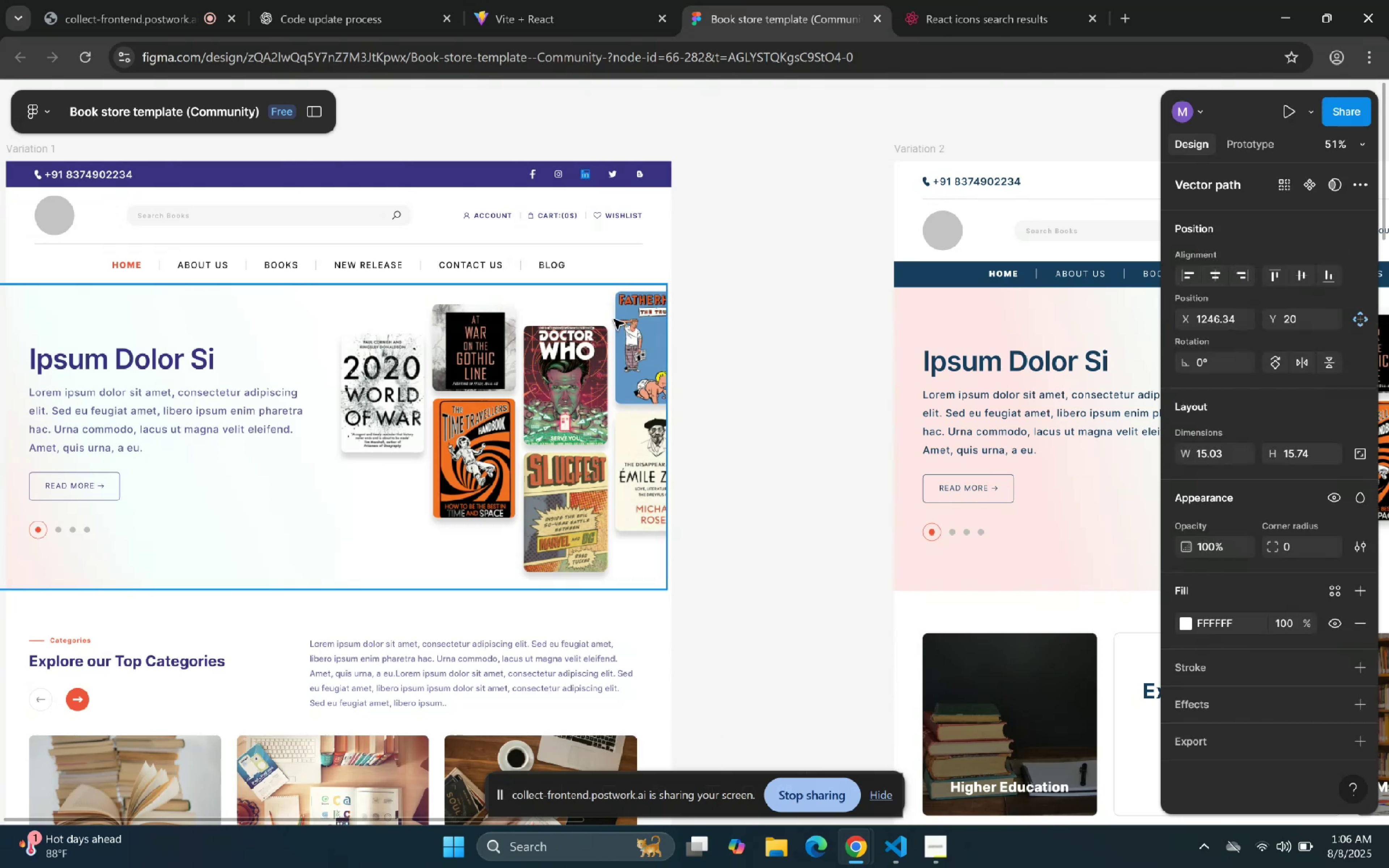 
left_click([611, 163])
 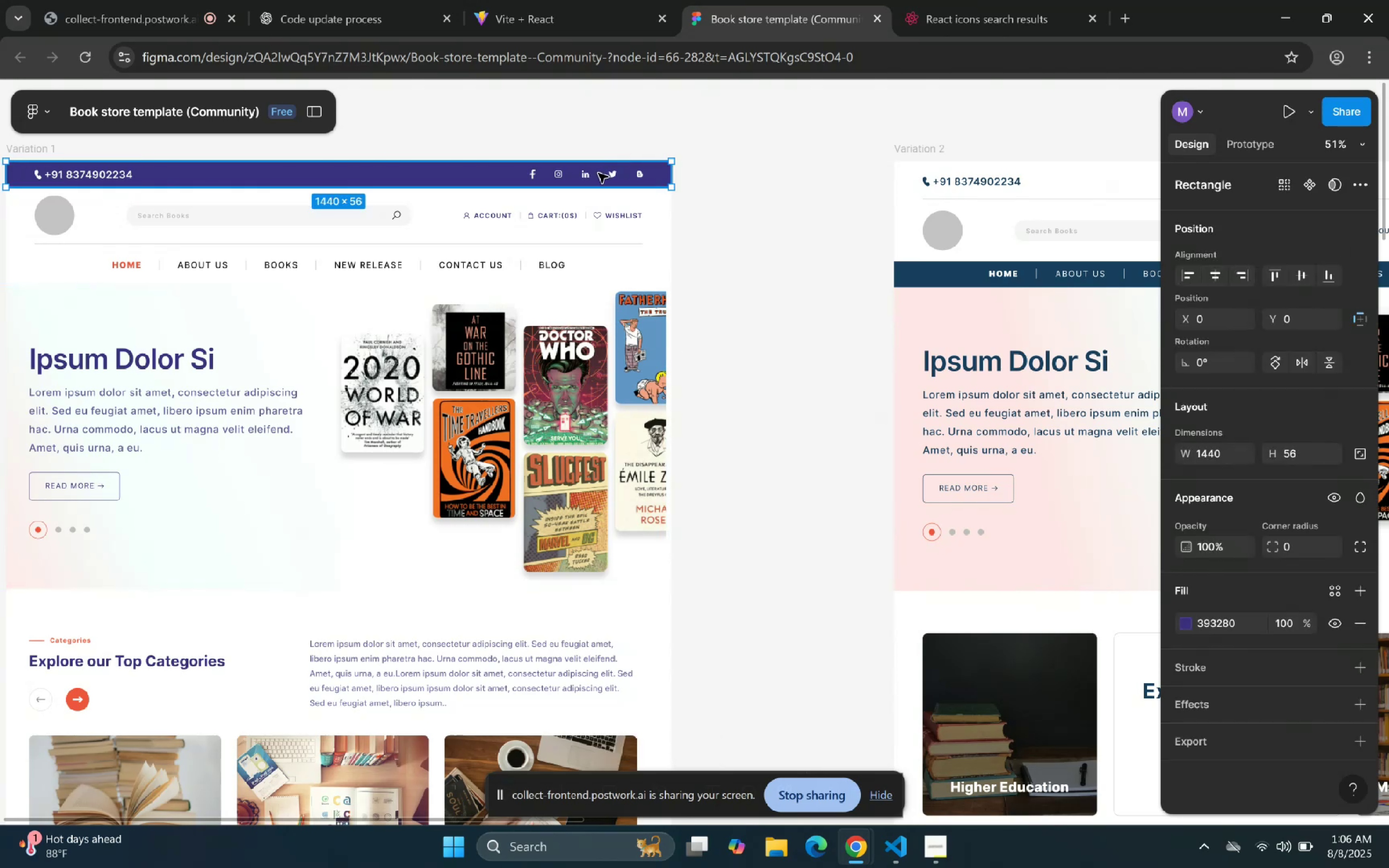 
double_click([598, 174])
 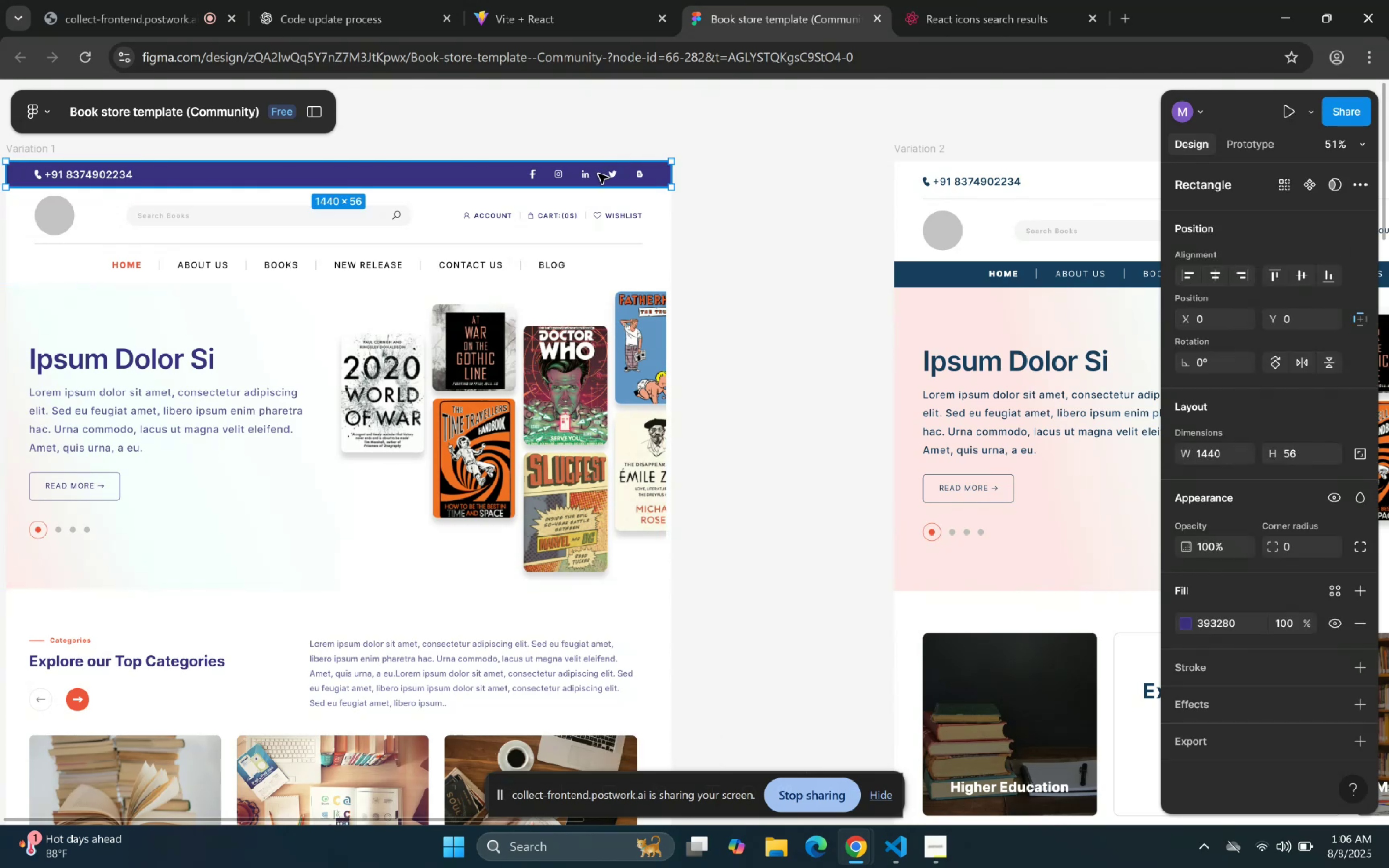 
triple_click([598, 174])
 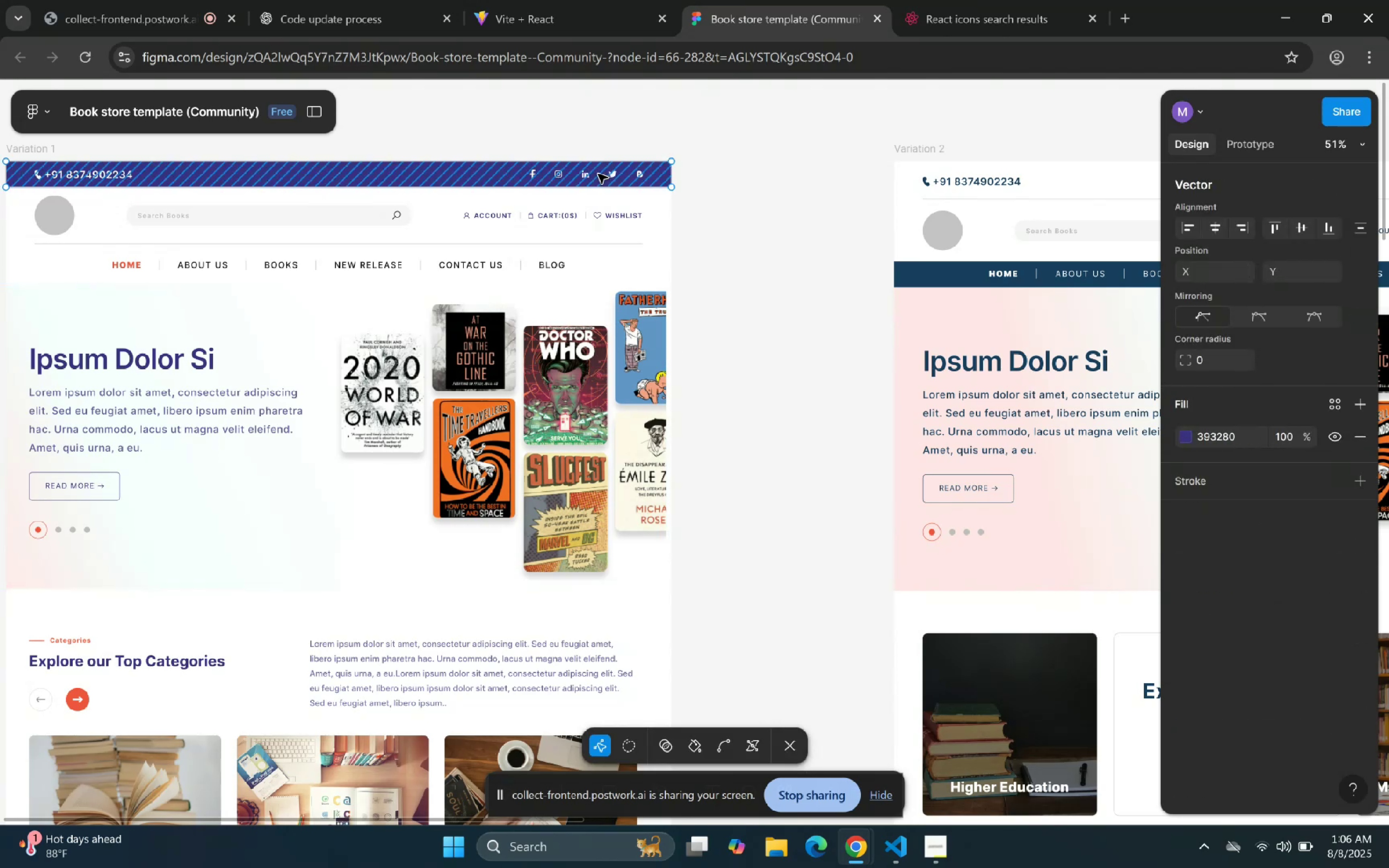 
triple_click([598, 174])
 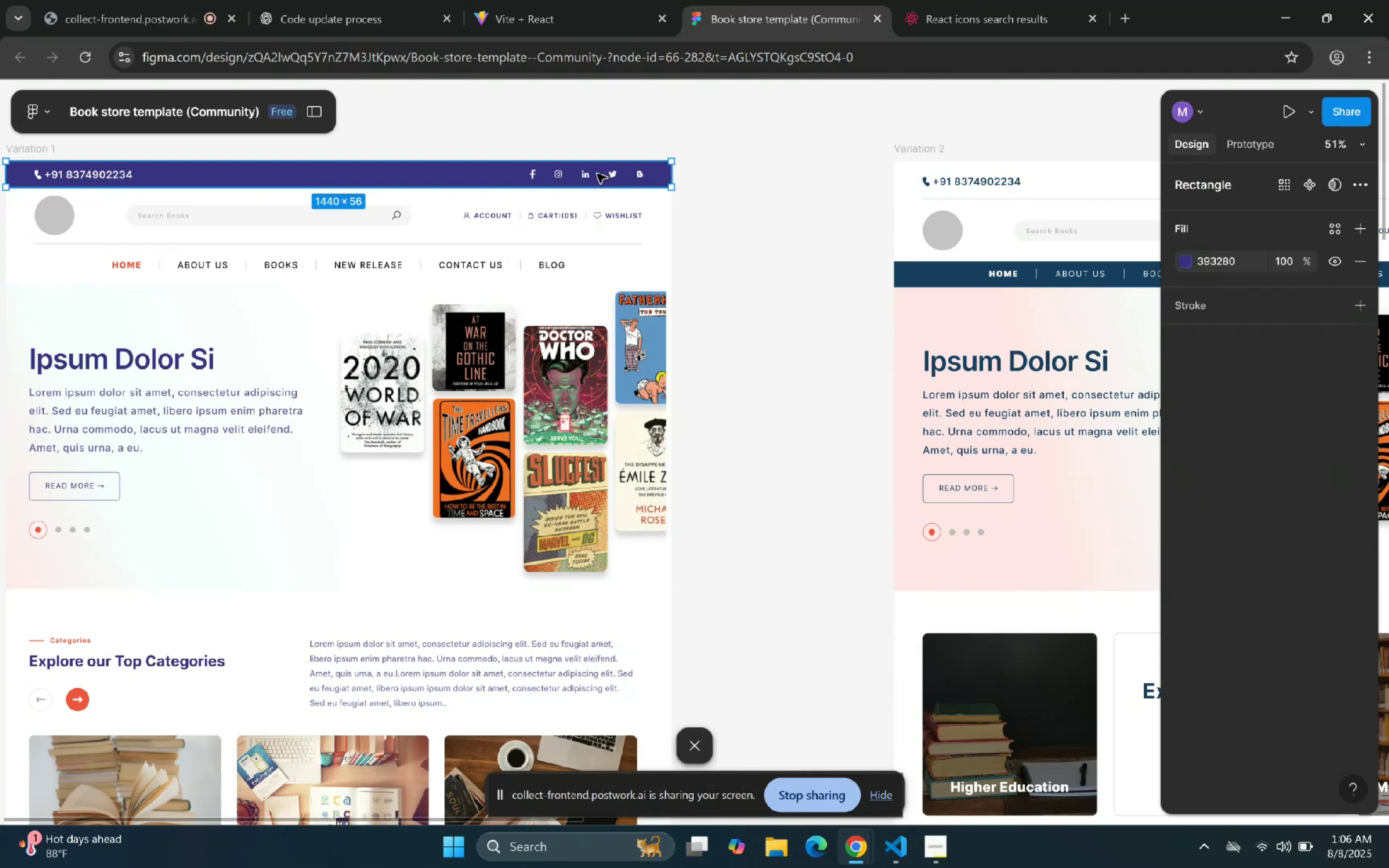 
triple_click([597, 174])
 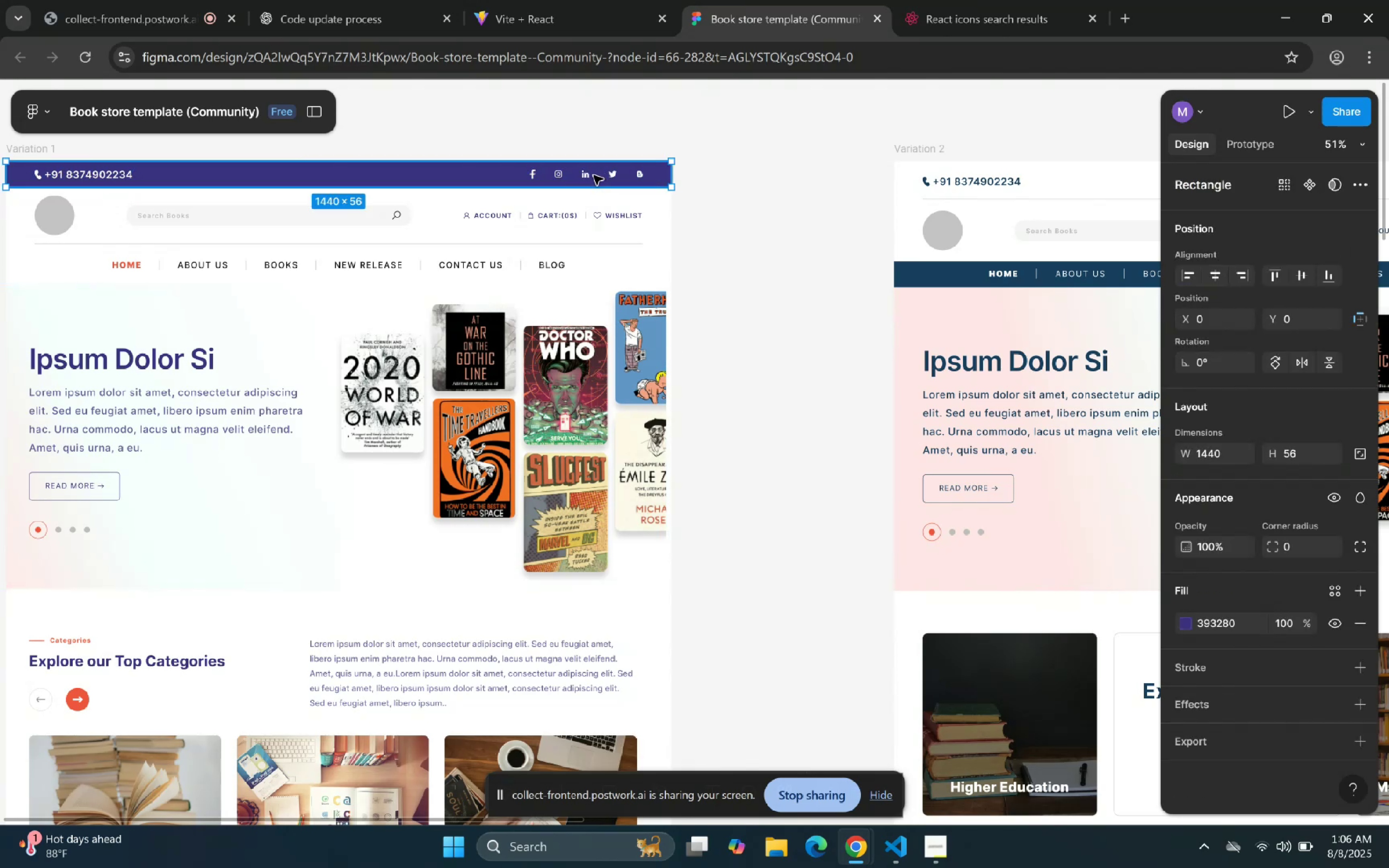 
triple_click([549, 173])
 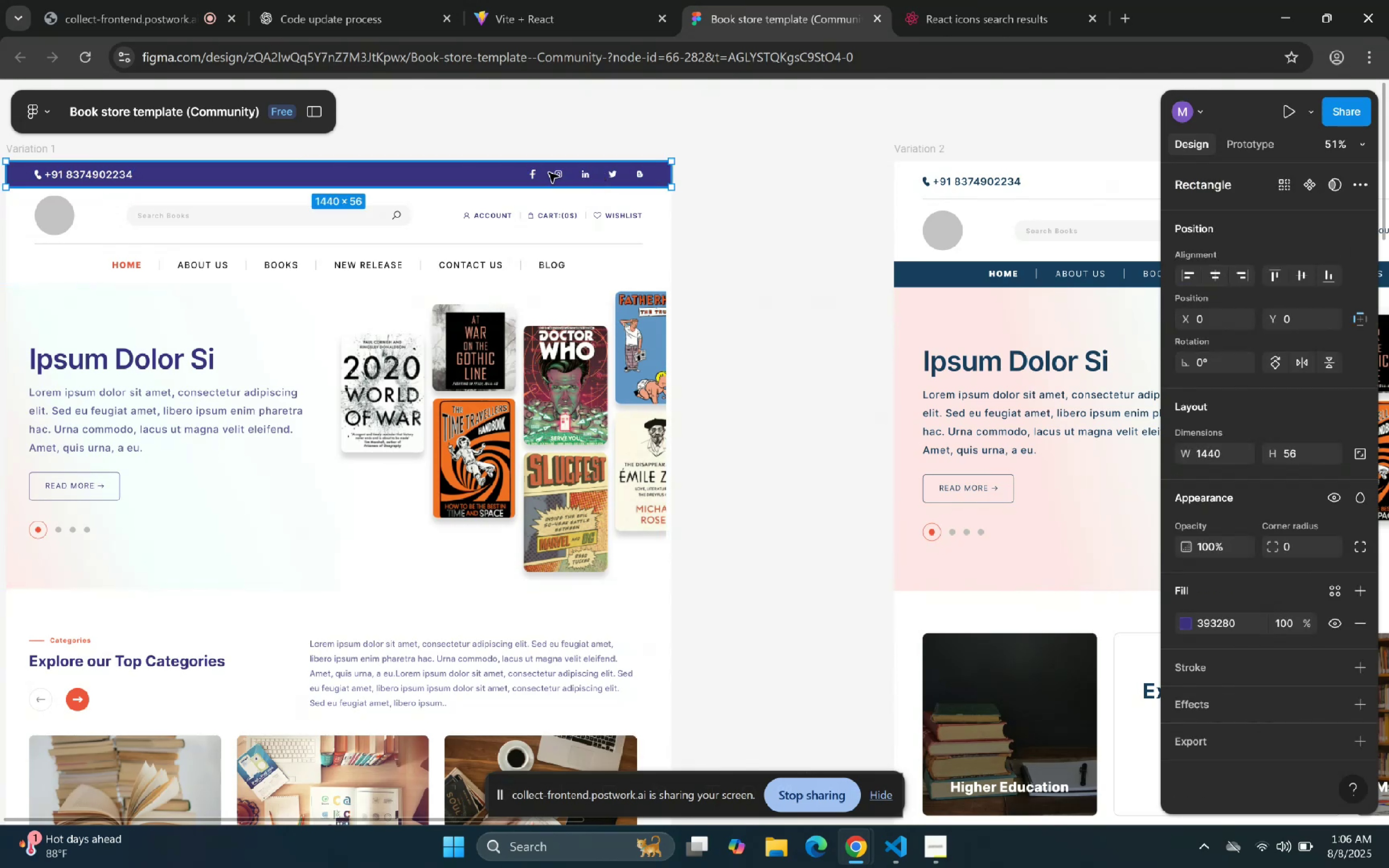 
triple_click([549, 173])
 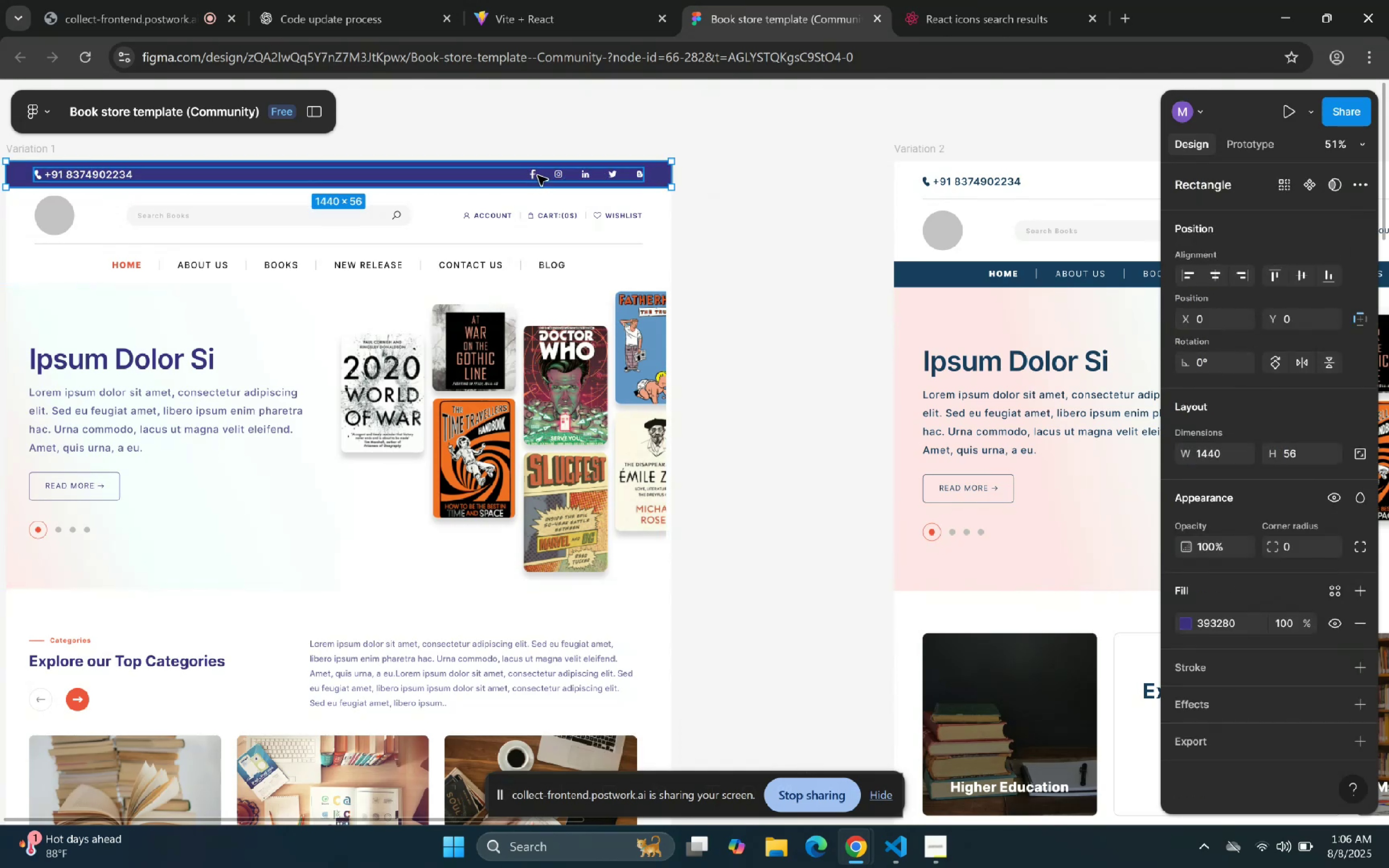 
double_click([538, 176])
 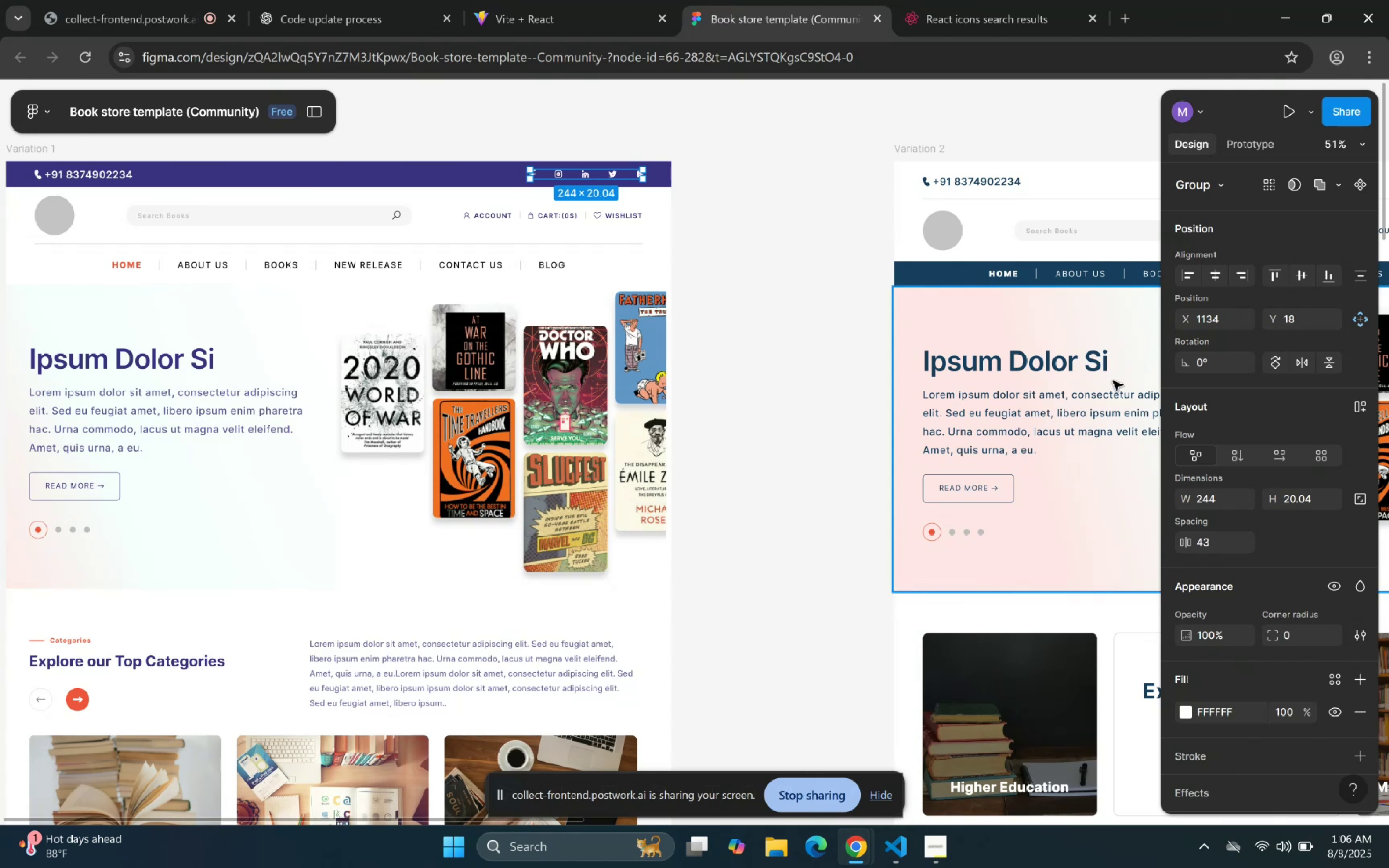 
wait(9.34)
 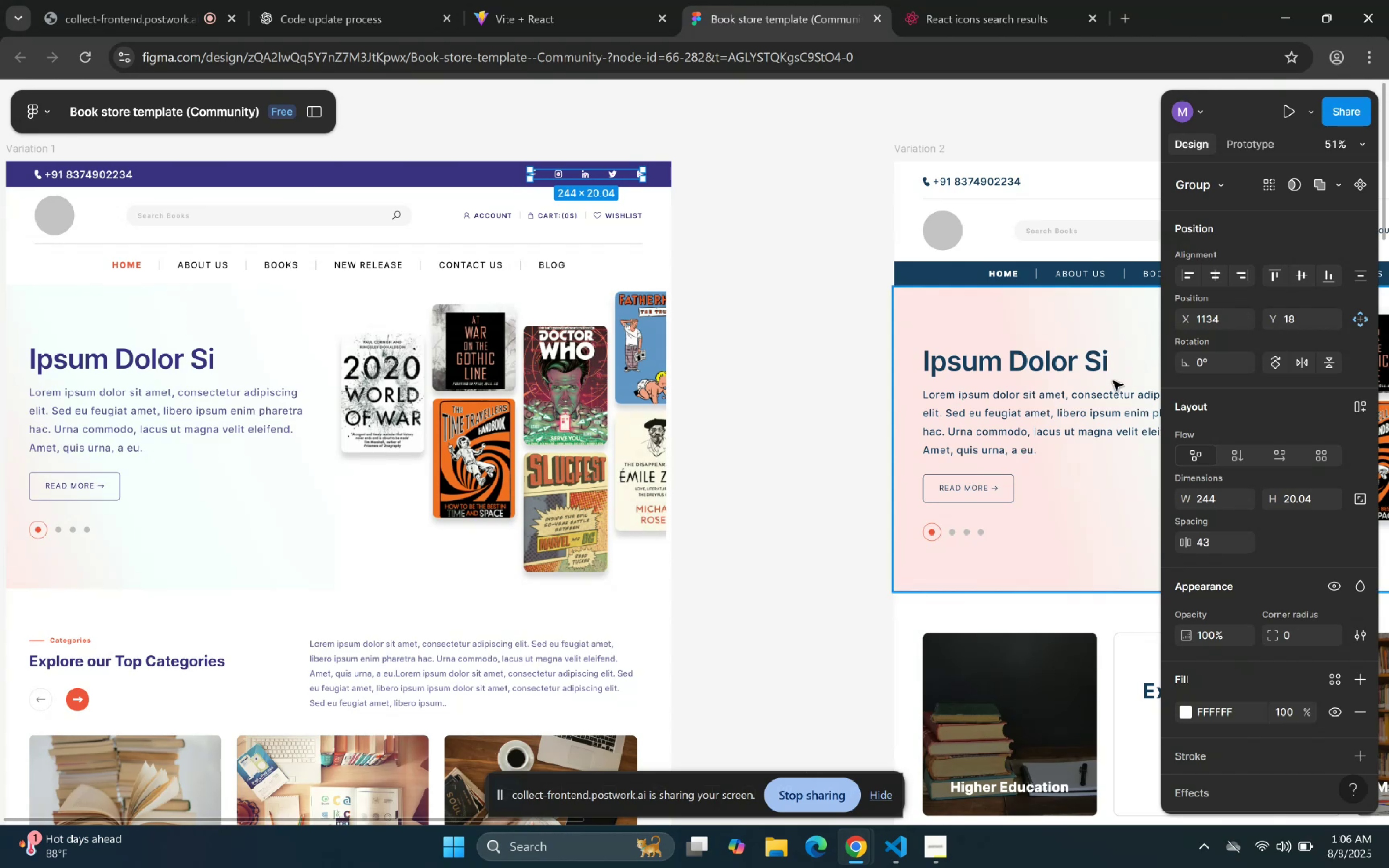 
type(43px)
 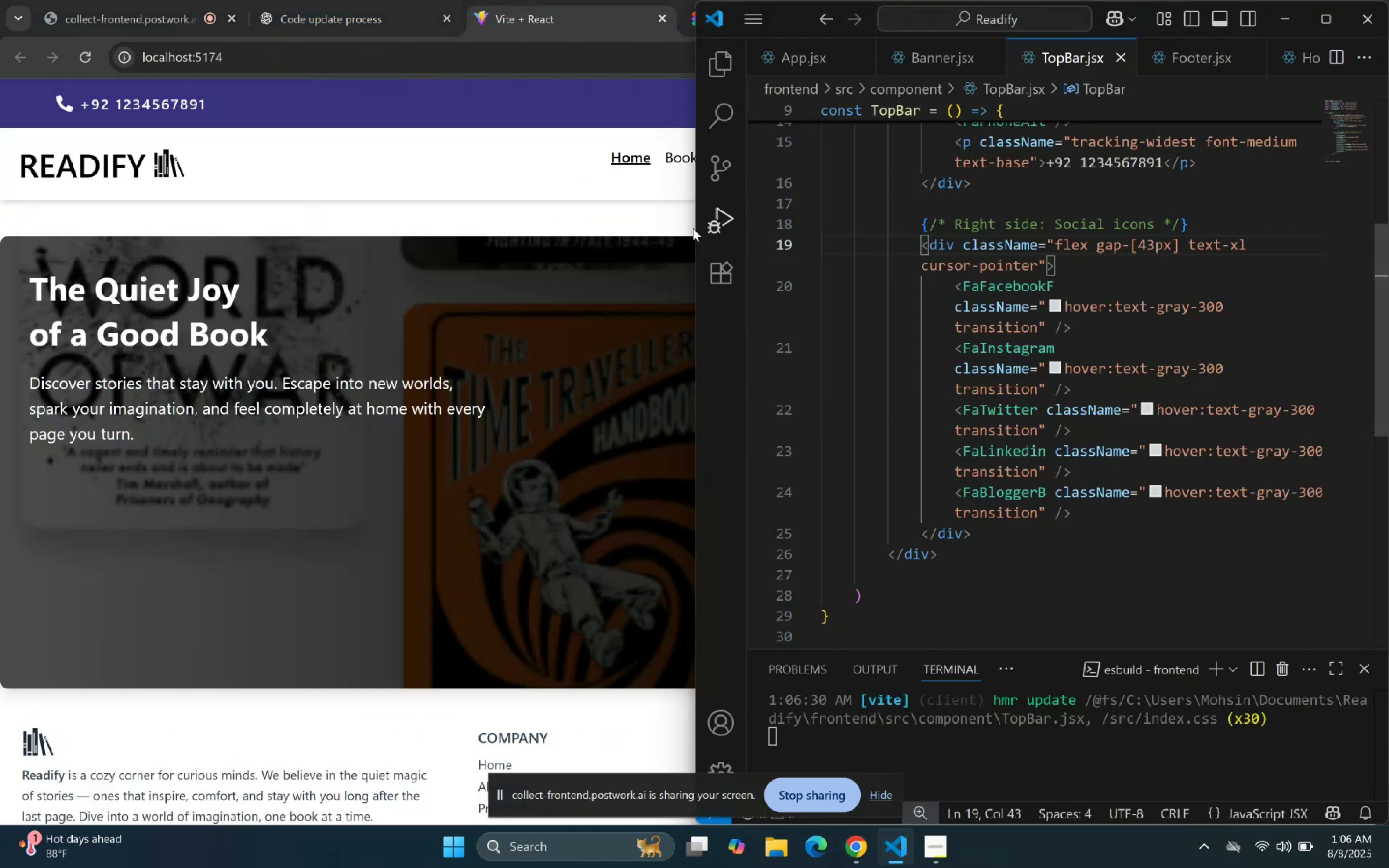 
left_click([575, 198])
 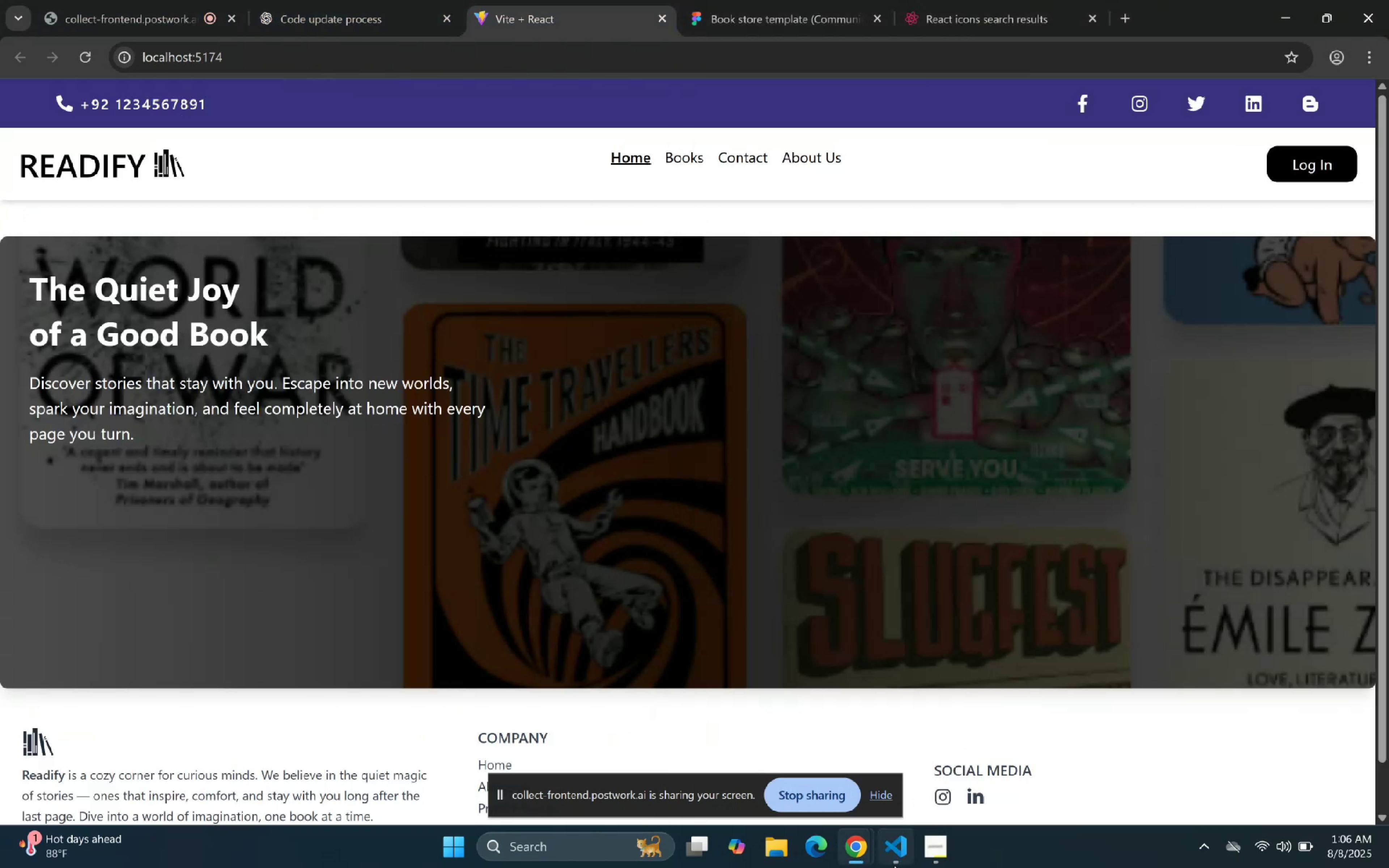 
left_click([896, 860])
 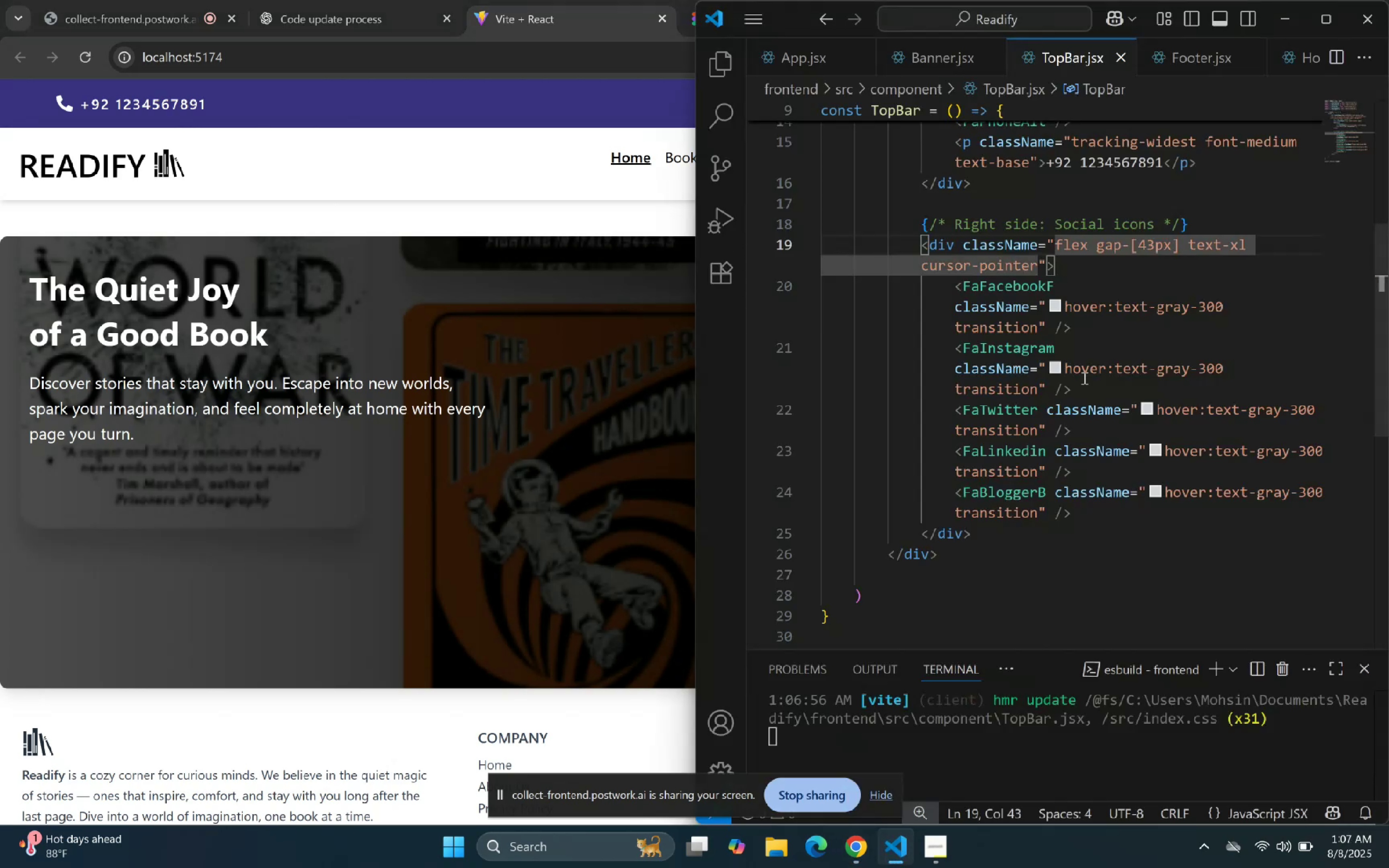 
left_click([1224, 341])
 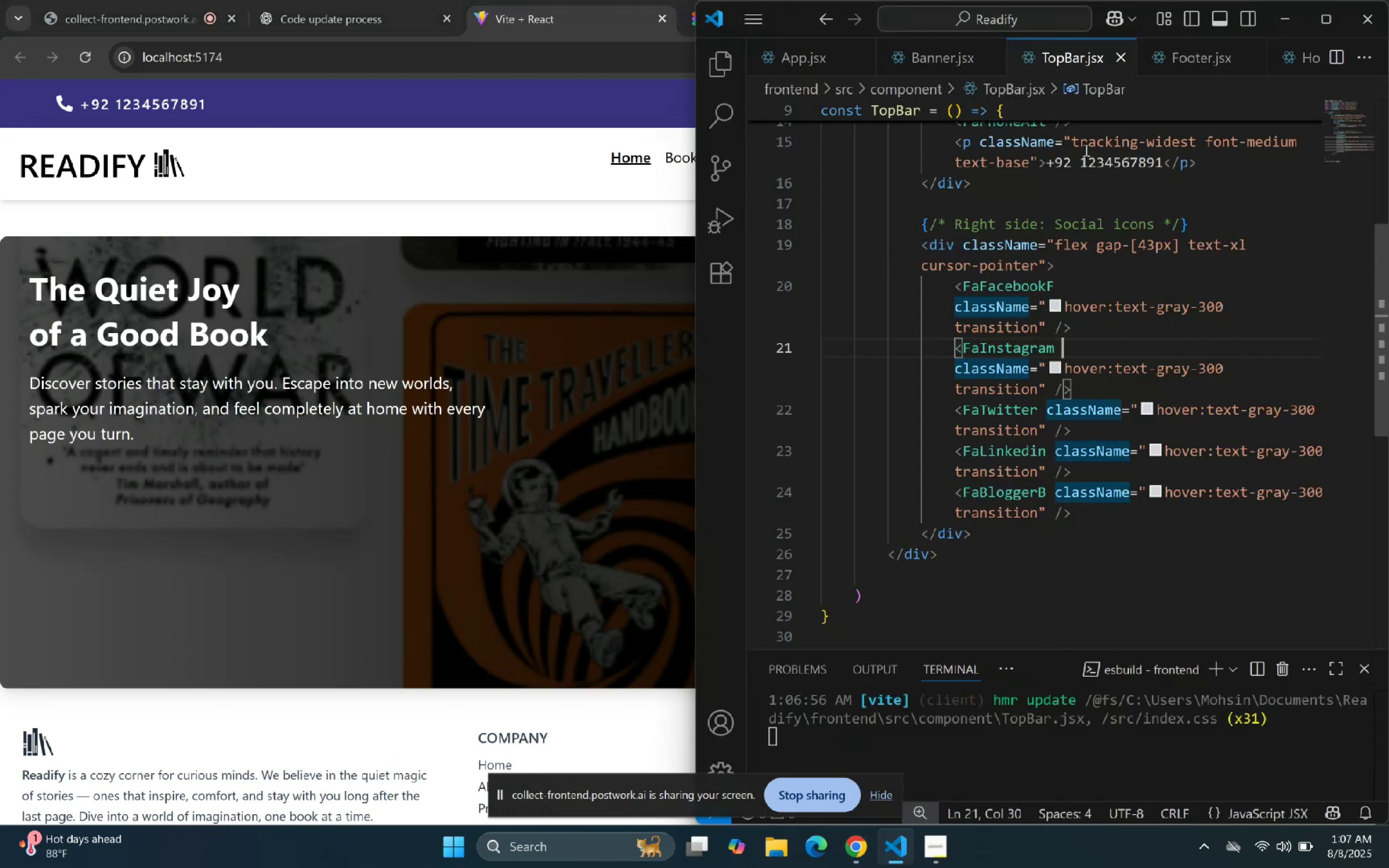 
scroll: coordinate [1038, 163], scroll_direction: up, amount: 15.0
 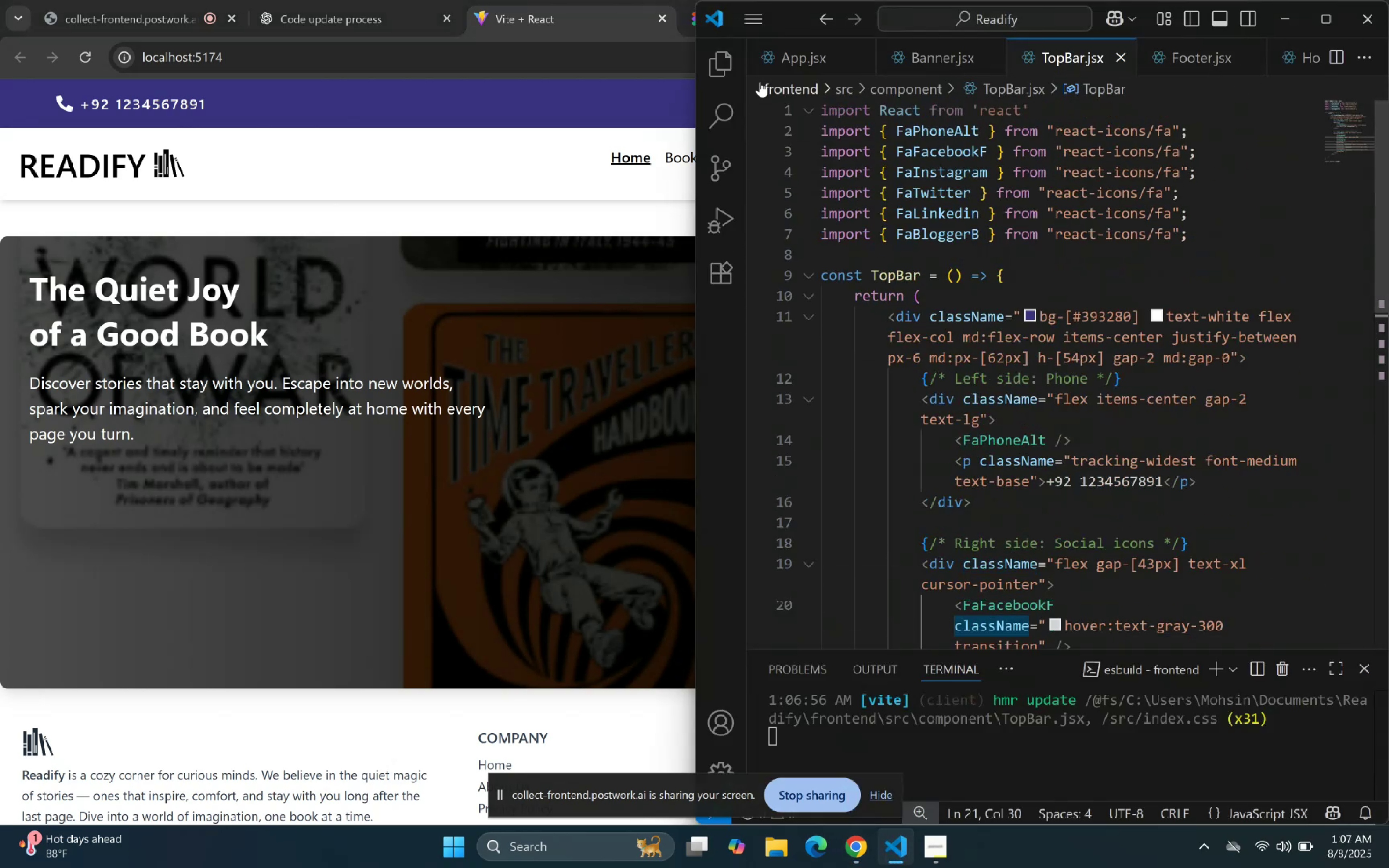 
left_click([722, 70])
 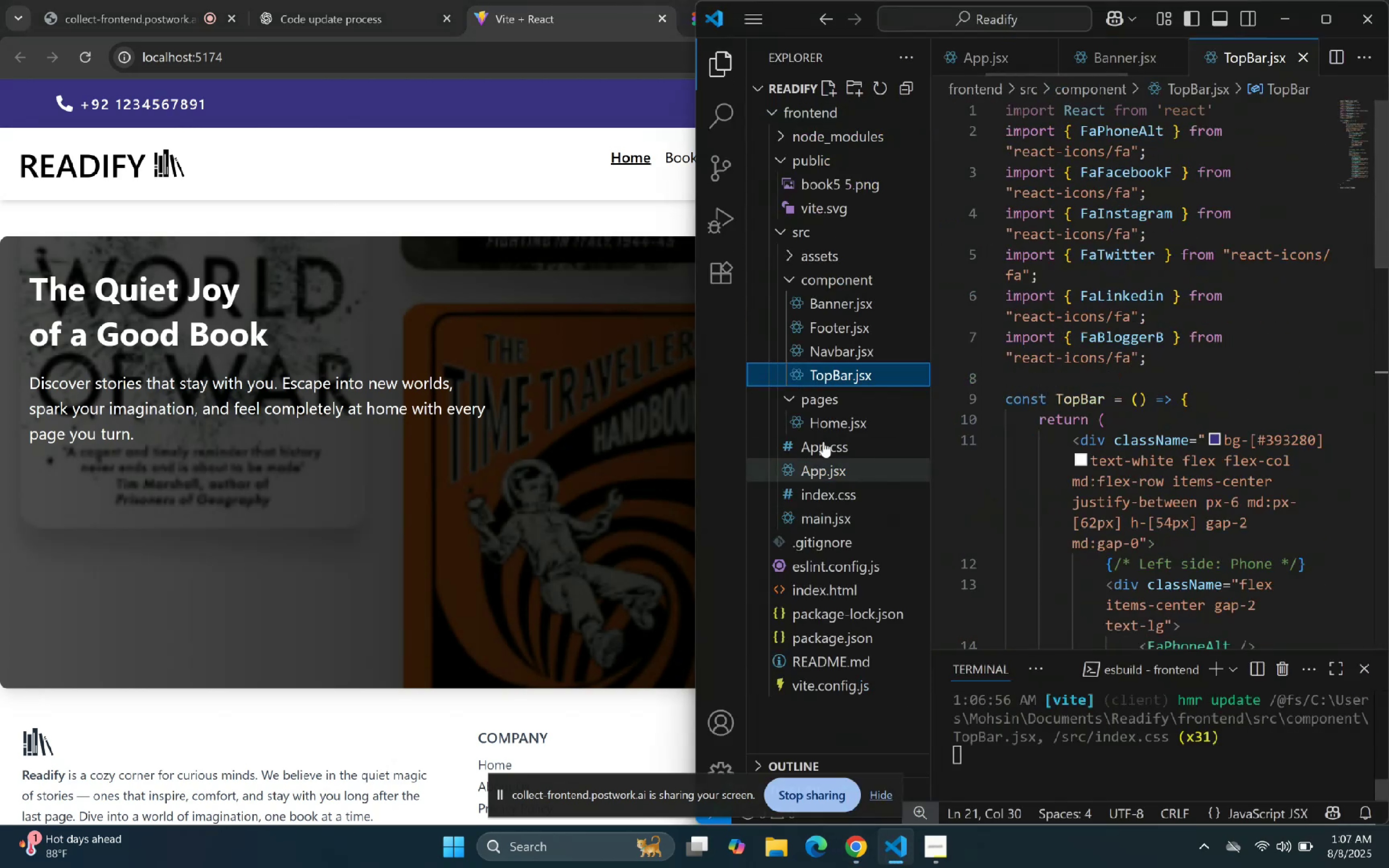 
left_click([846, 361])
 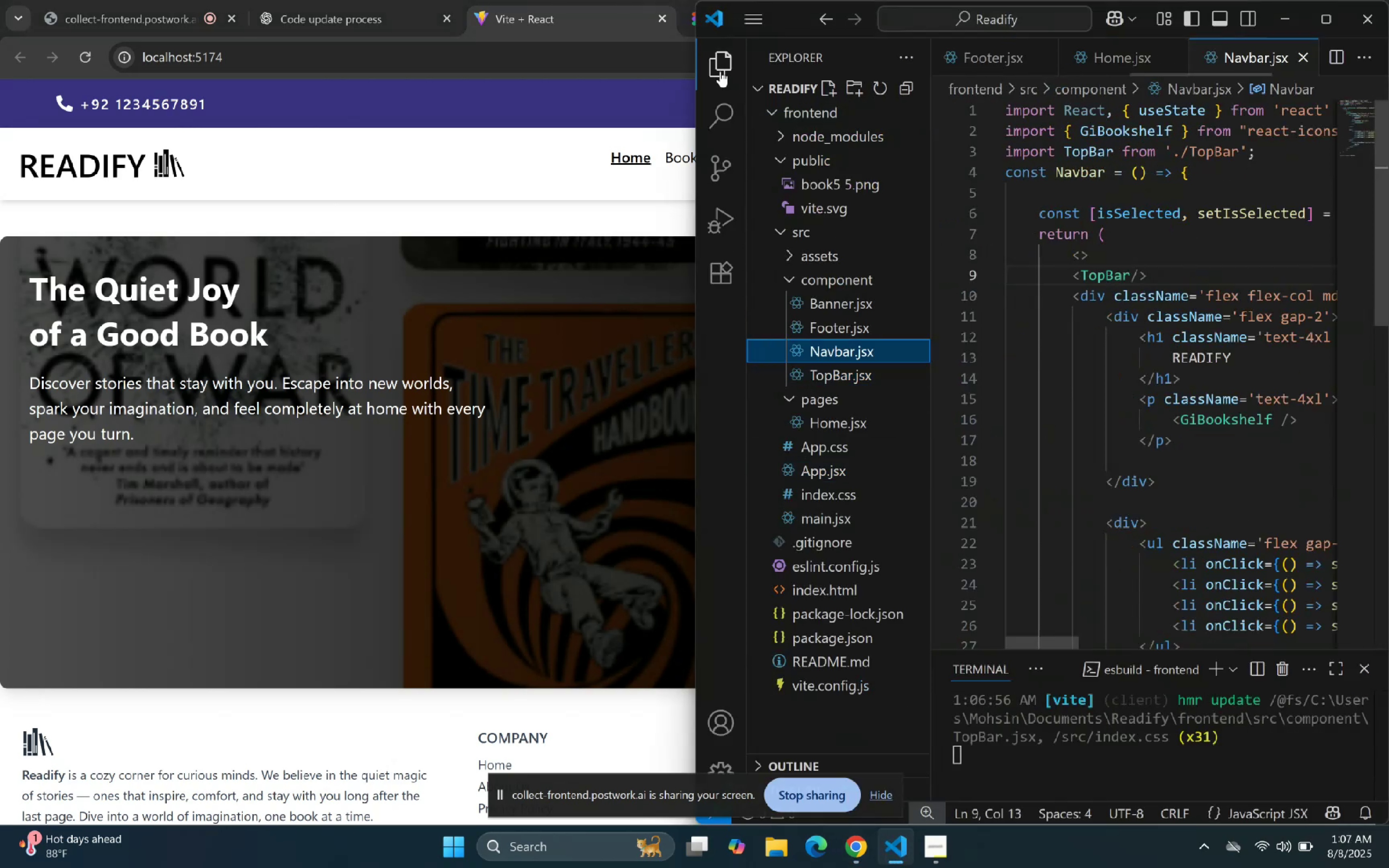 
left_click([720, 71])
 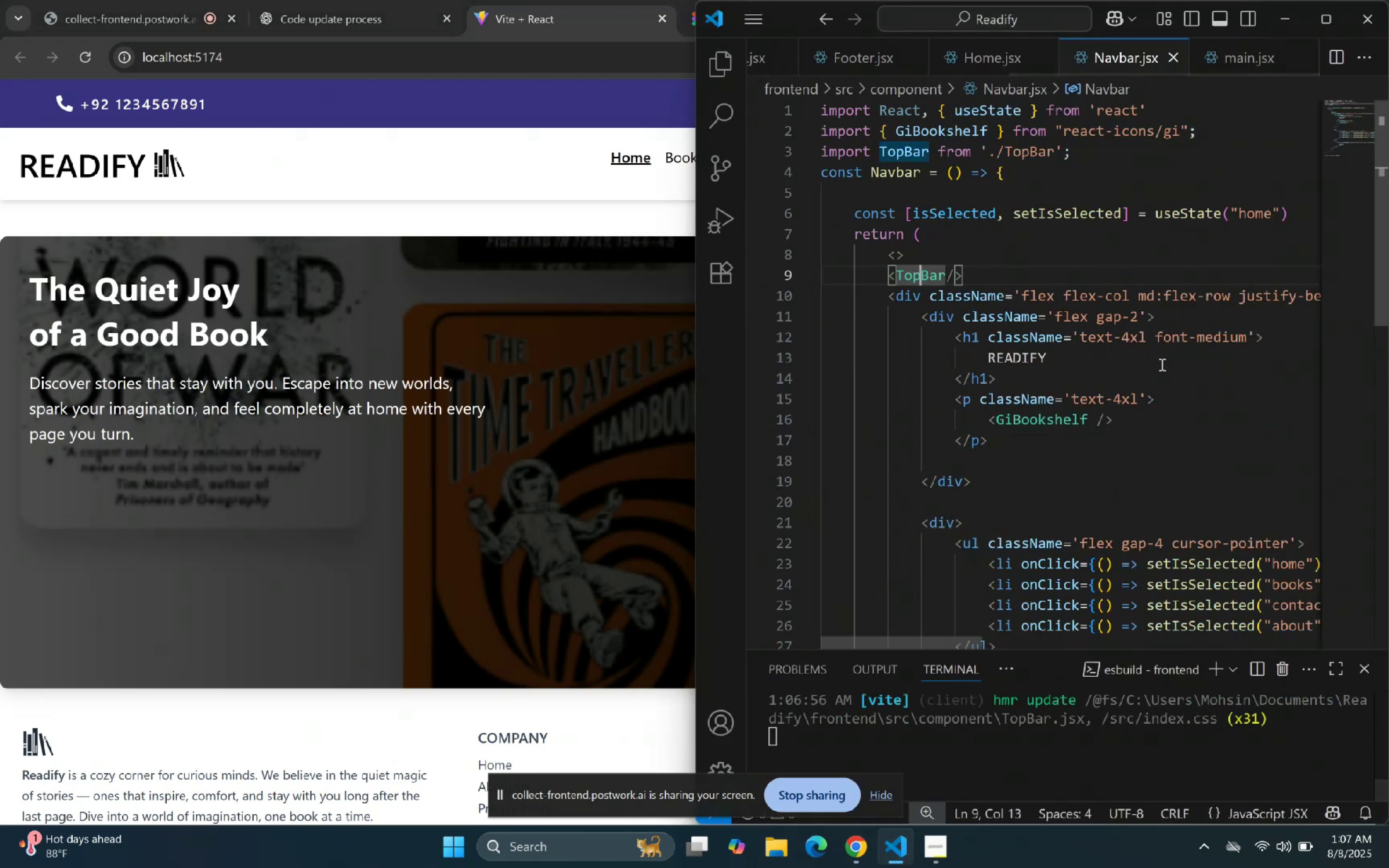 
scroll: coordinate [1100, 371], scroll_direction: up, amount: 1.0
 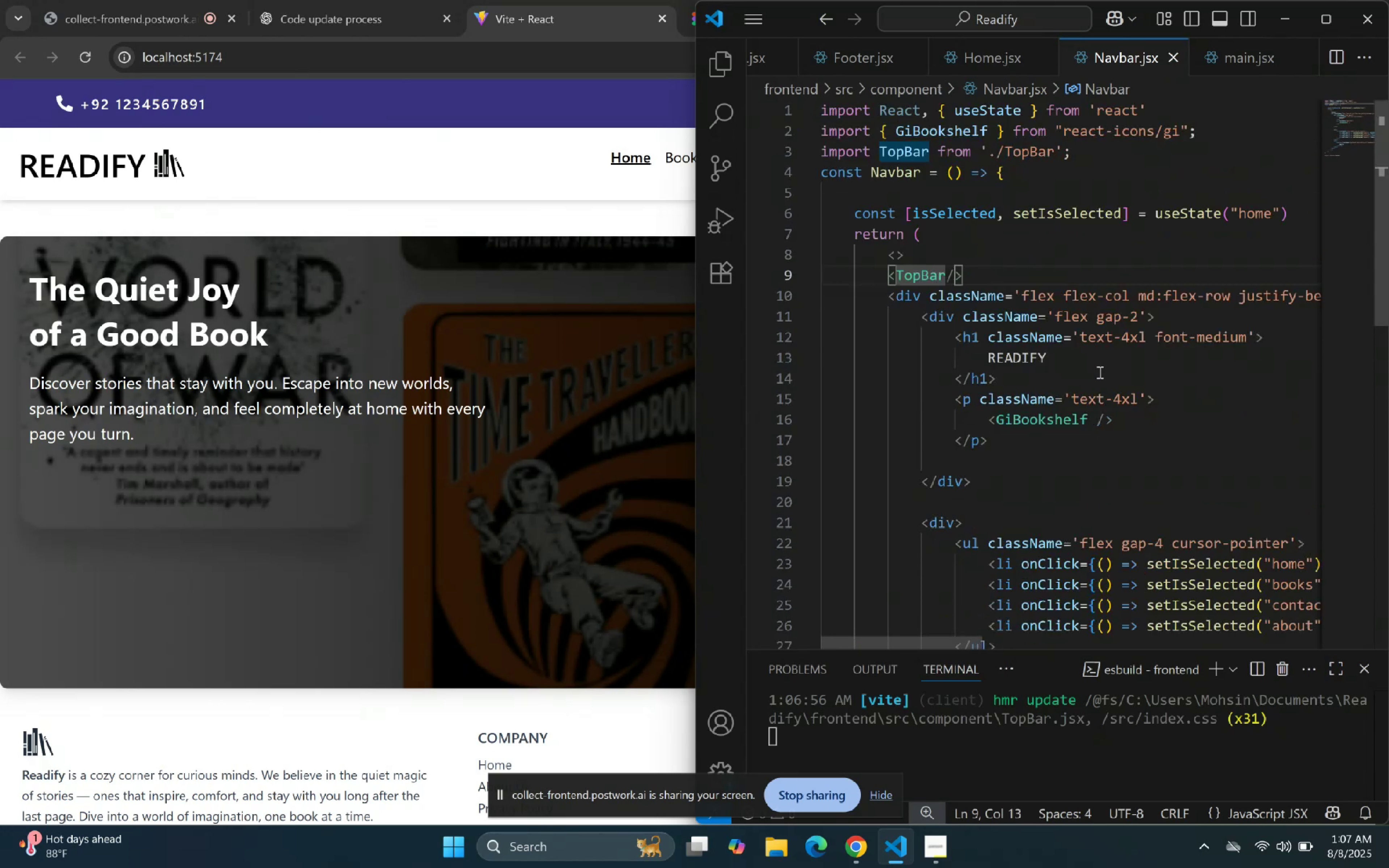 
scroll: coordinate [1095, 383], scroll_direction: down, amount: 2.0
 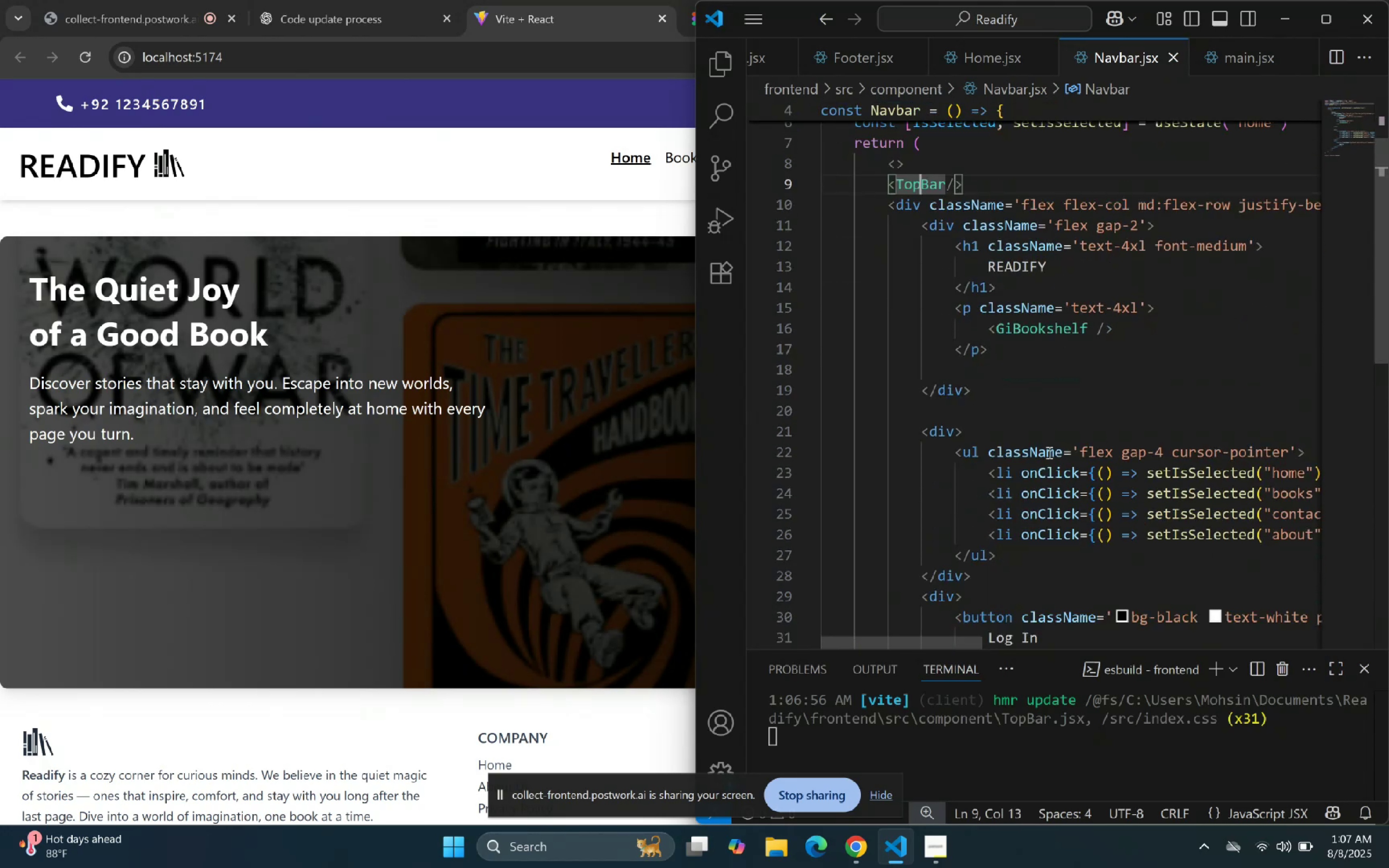 
scroll: coordinate [1048, 435], scroll_direction: up, amount: 4.0
 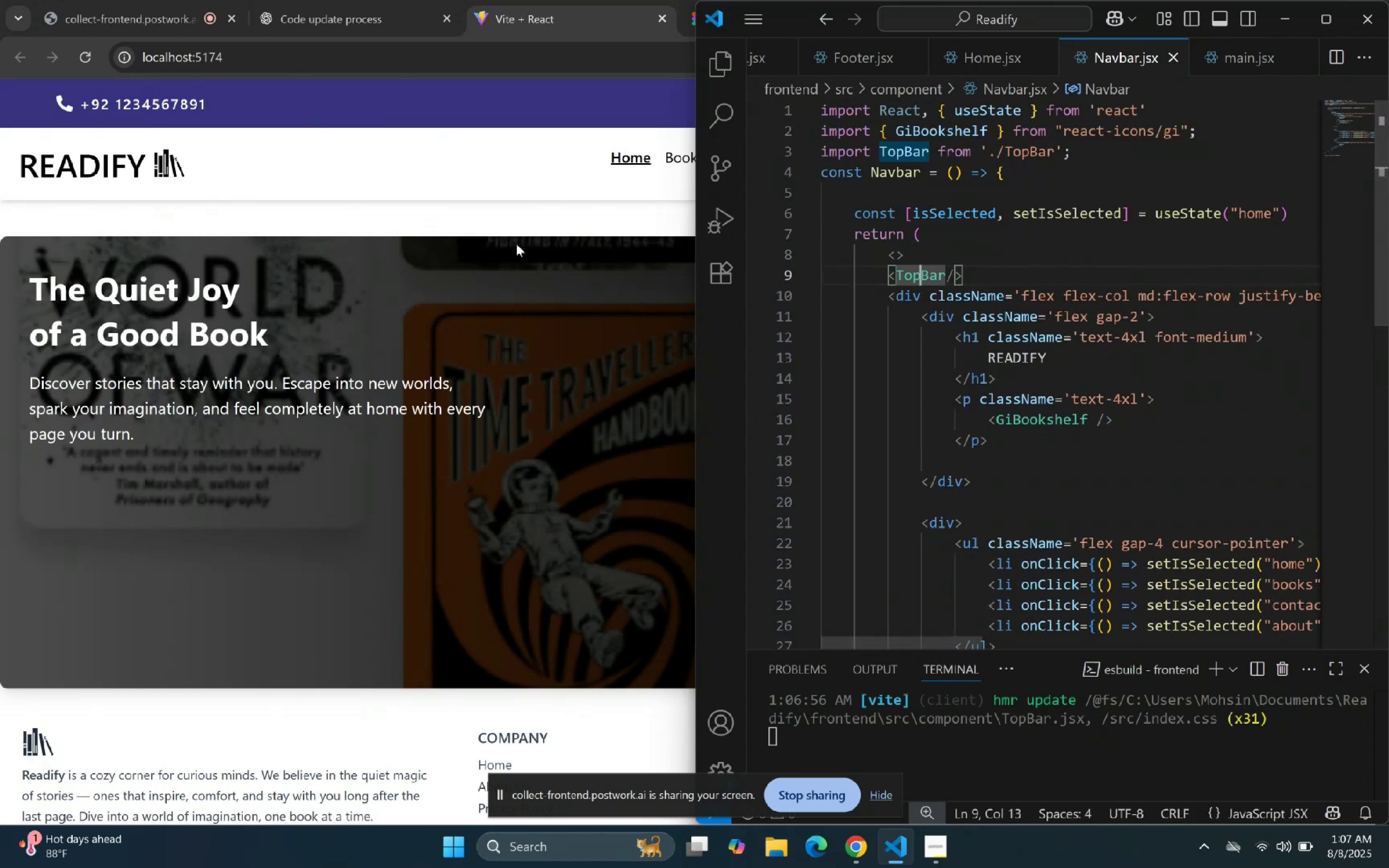 
left_click([440, 190])
 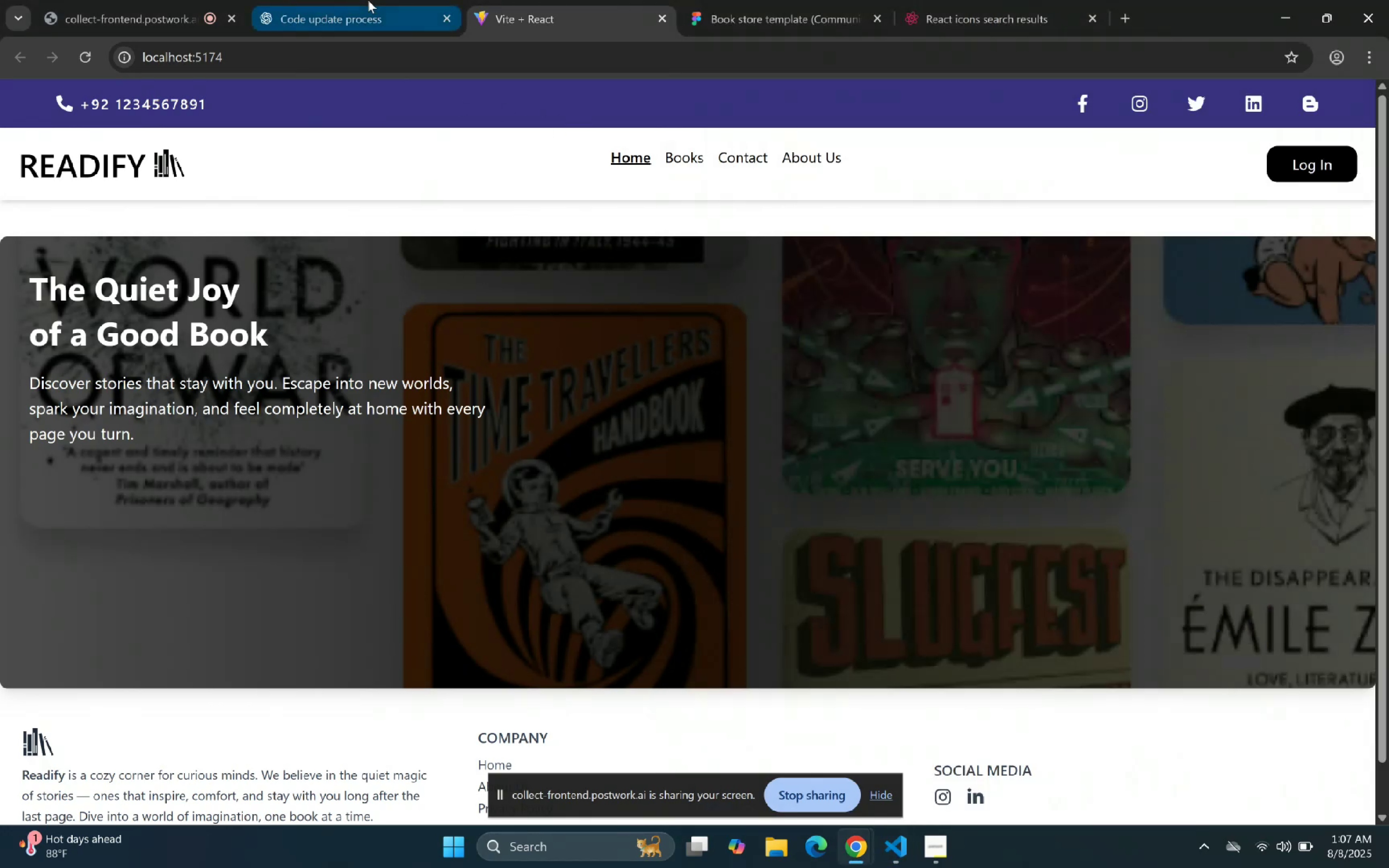 
left_click([768, 7])
 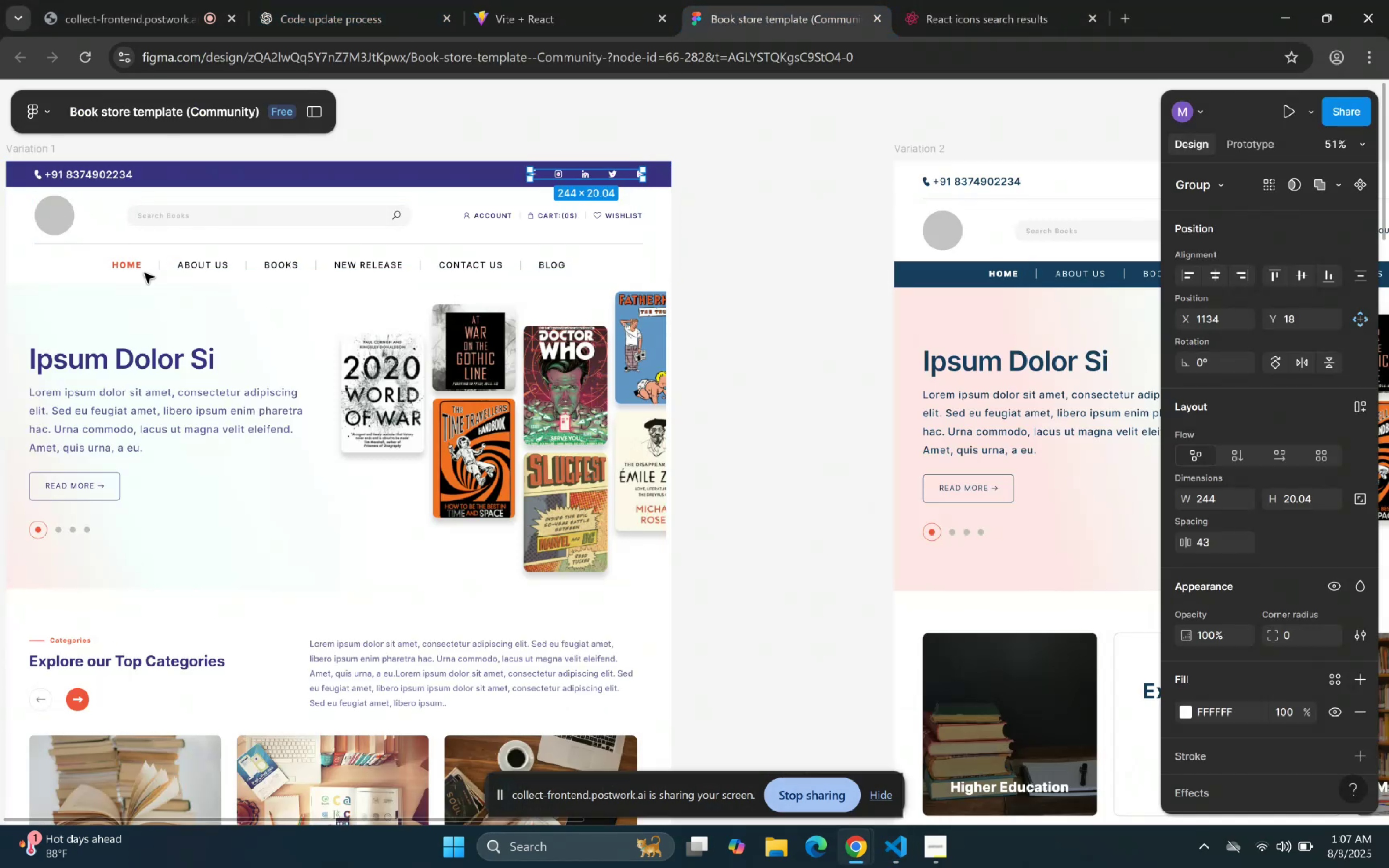 
left_click([567, 0])
 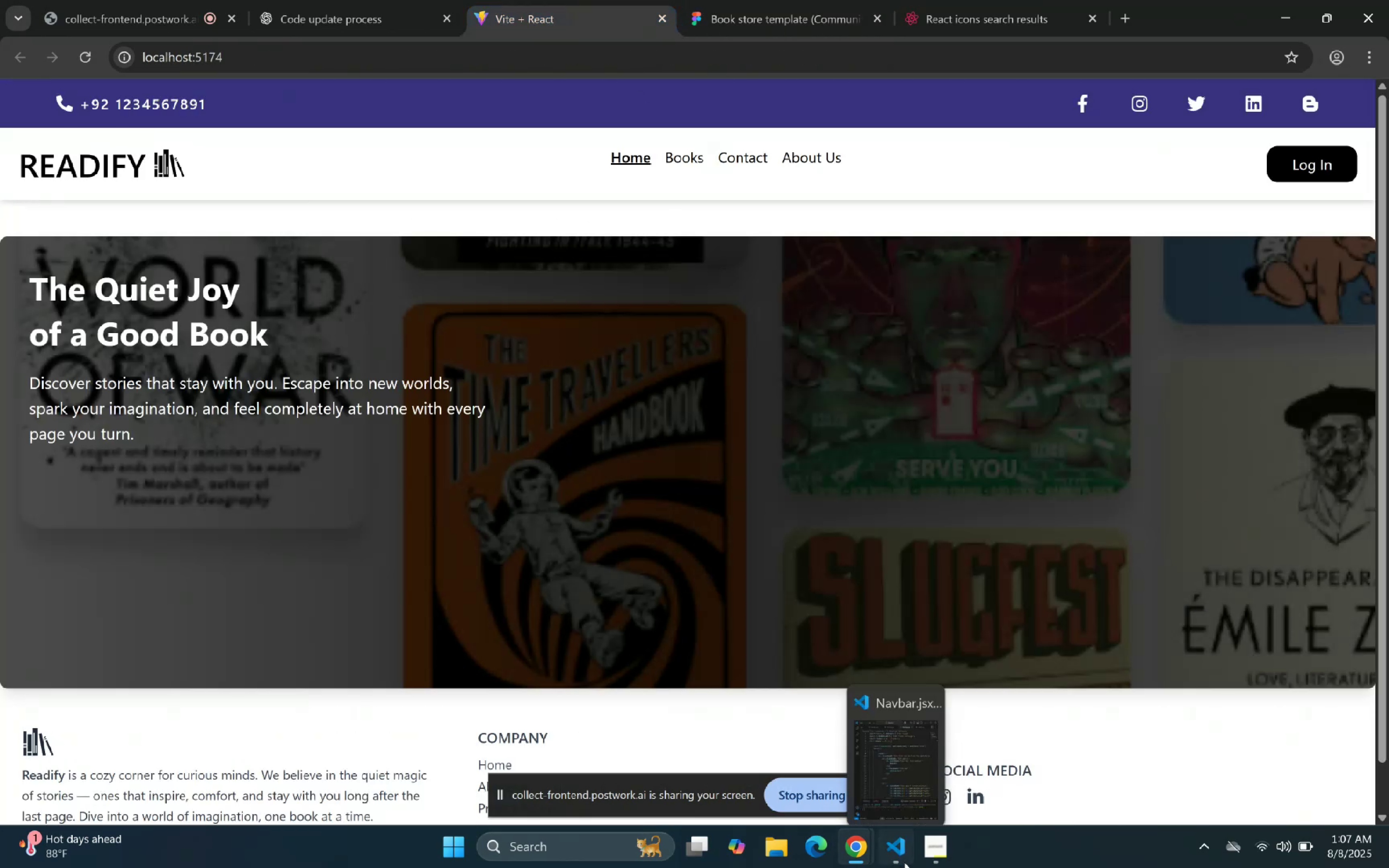 
scroll: coordinate [1013, 334], scroll_direction: up, amount: 3.0
 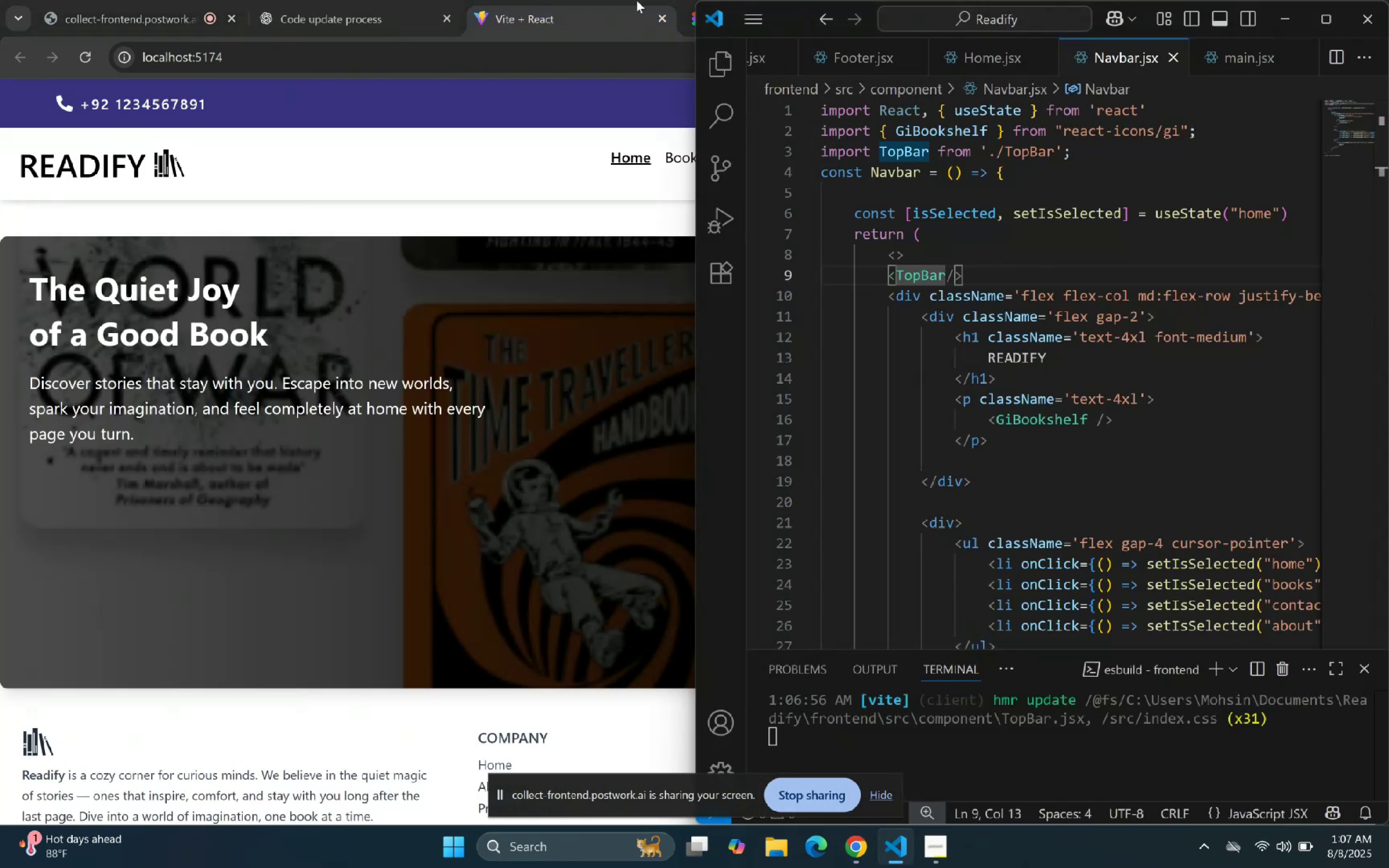 
double_click([736, 7])
 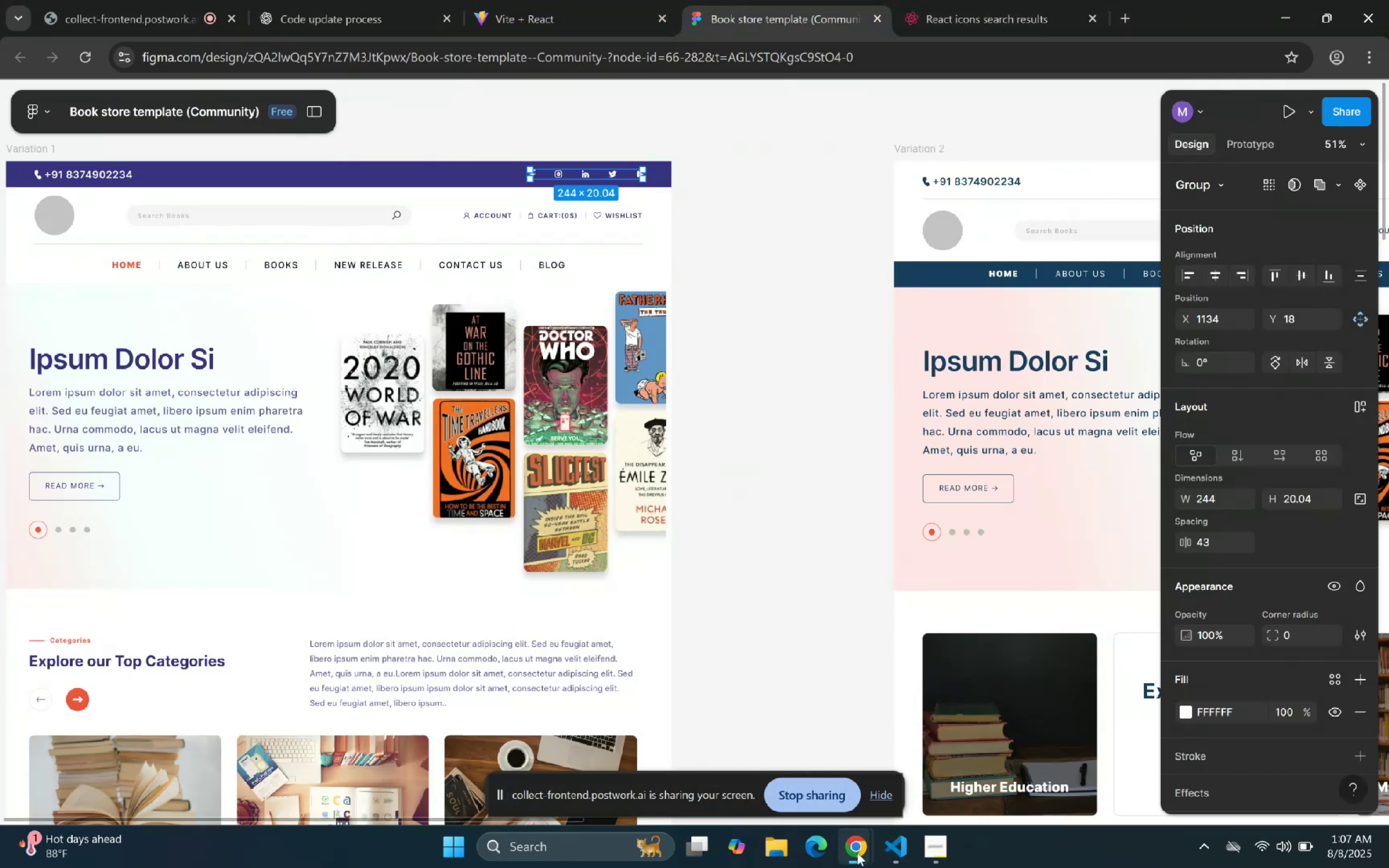 
left_click([882, 853])
 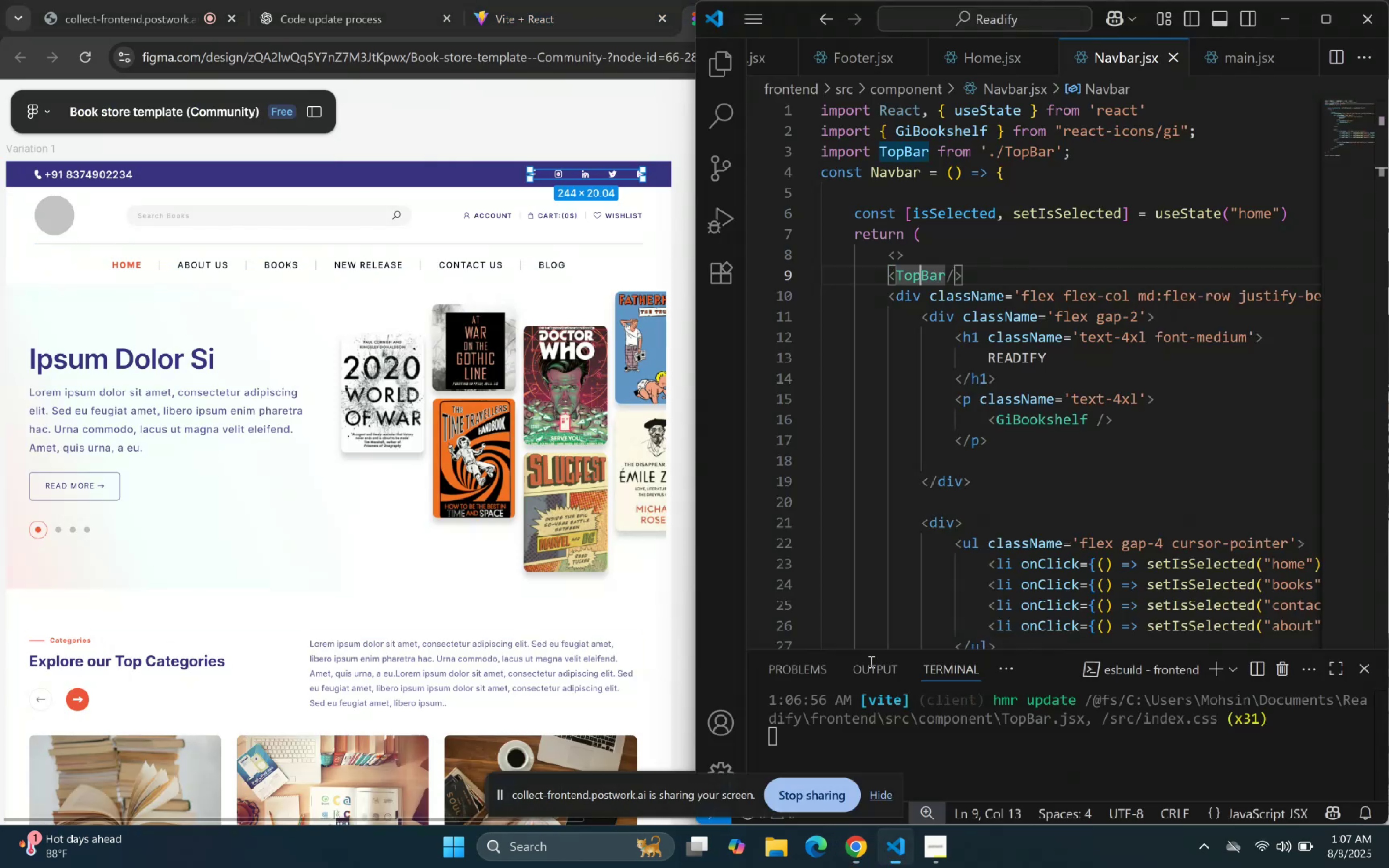 
scroll: coordinate [985, 392], scroll_direction: up, amount: 6.0
 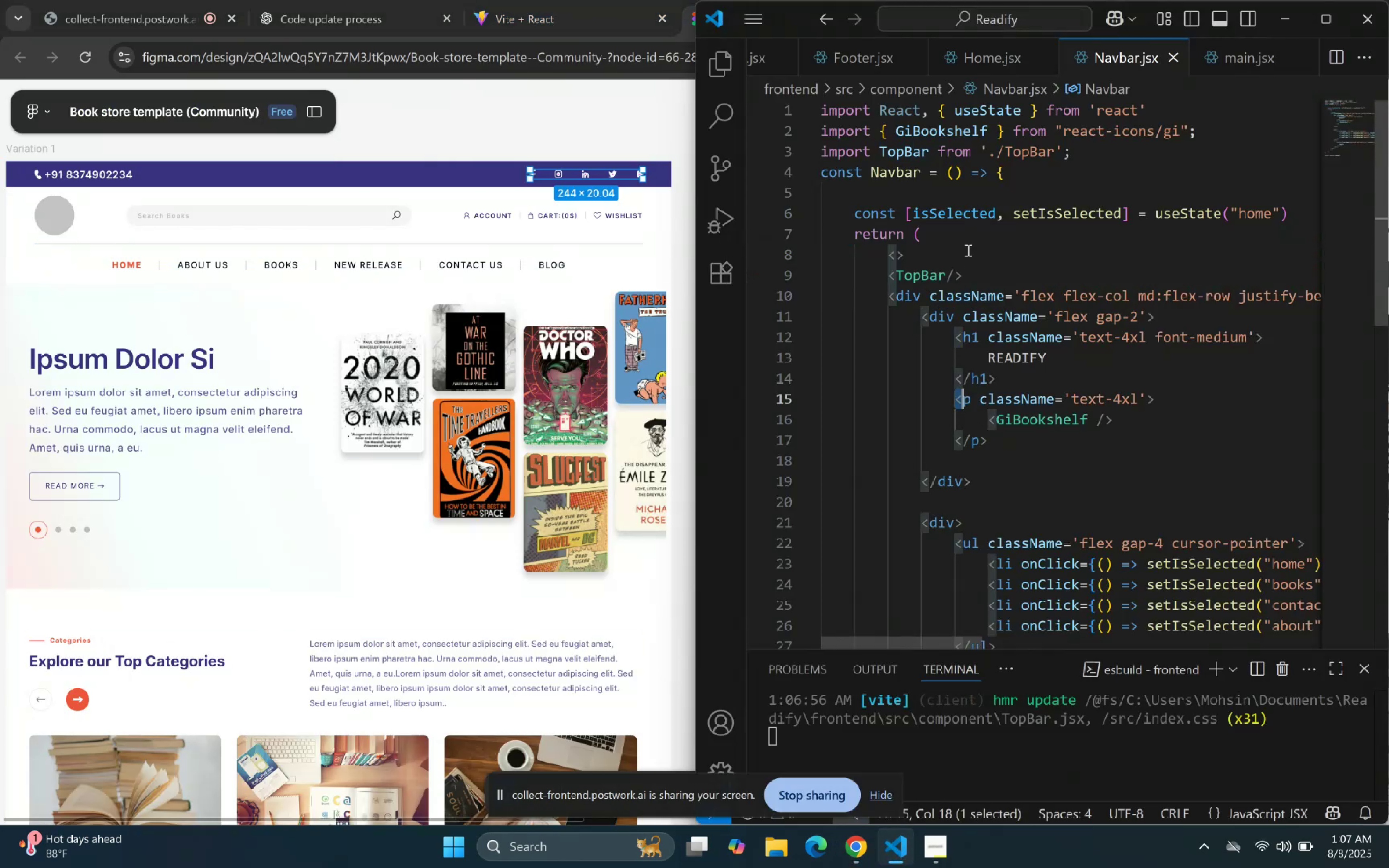 
left_click([981, 271])
 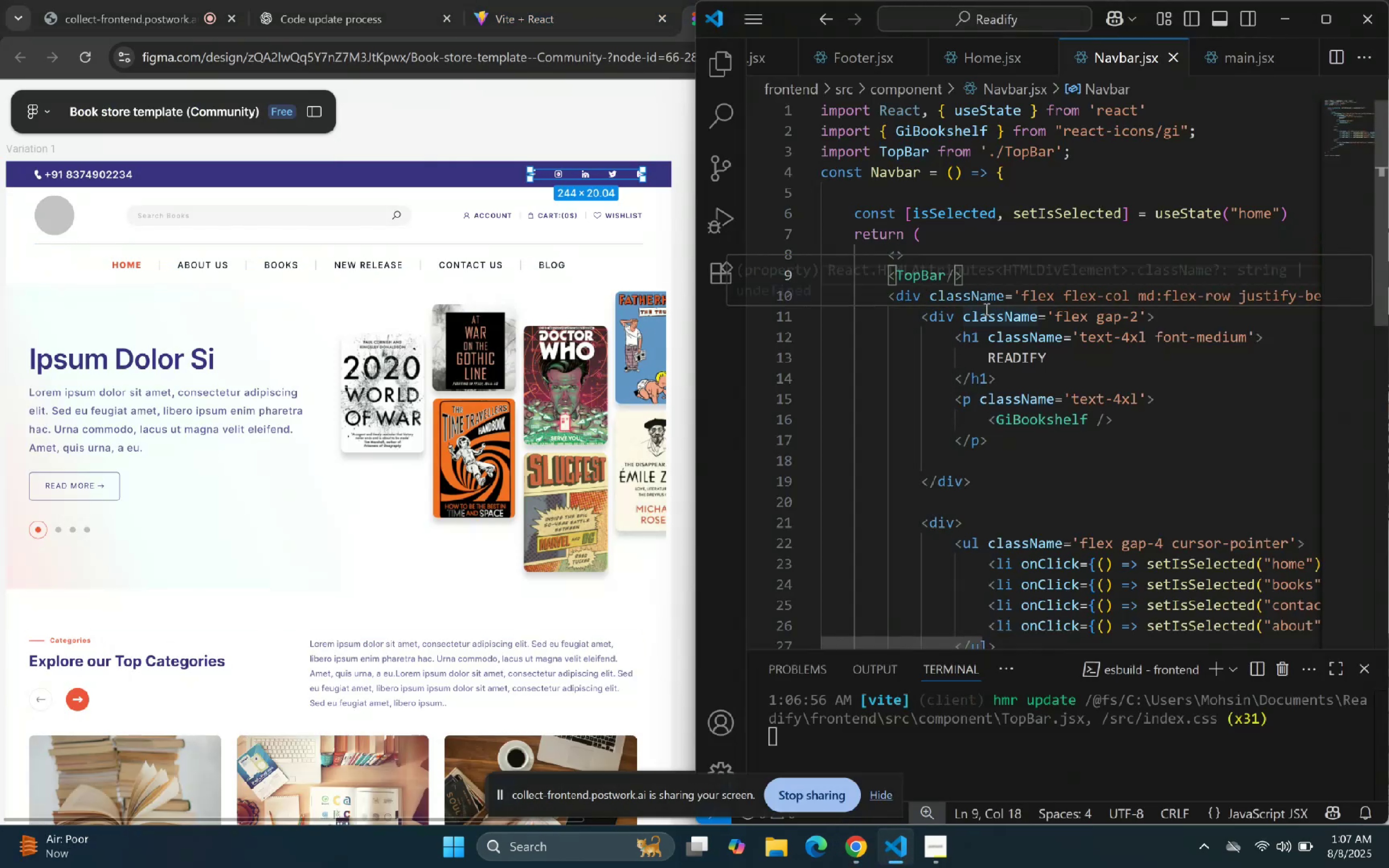 
key(Enter)
 